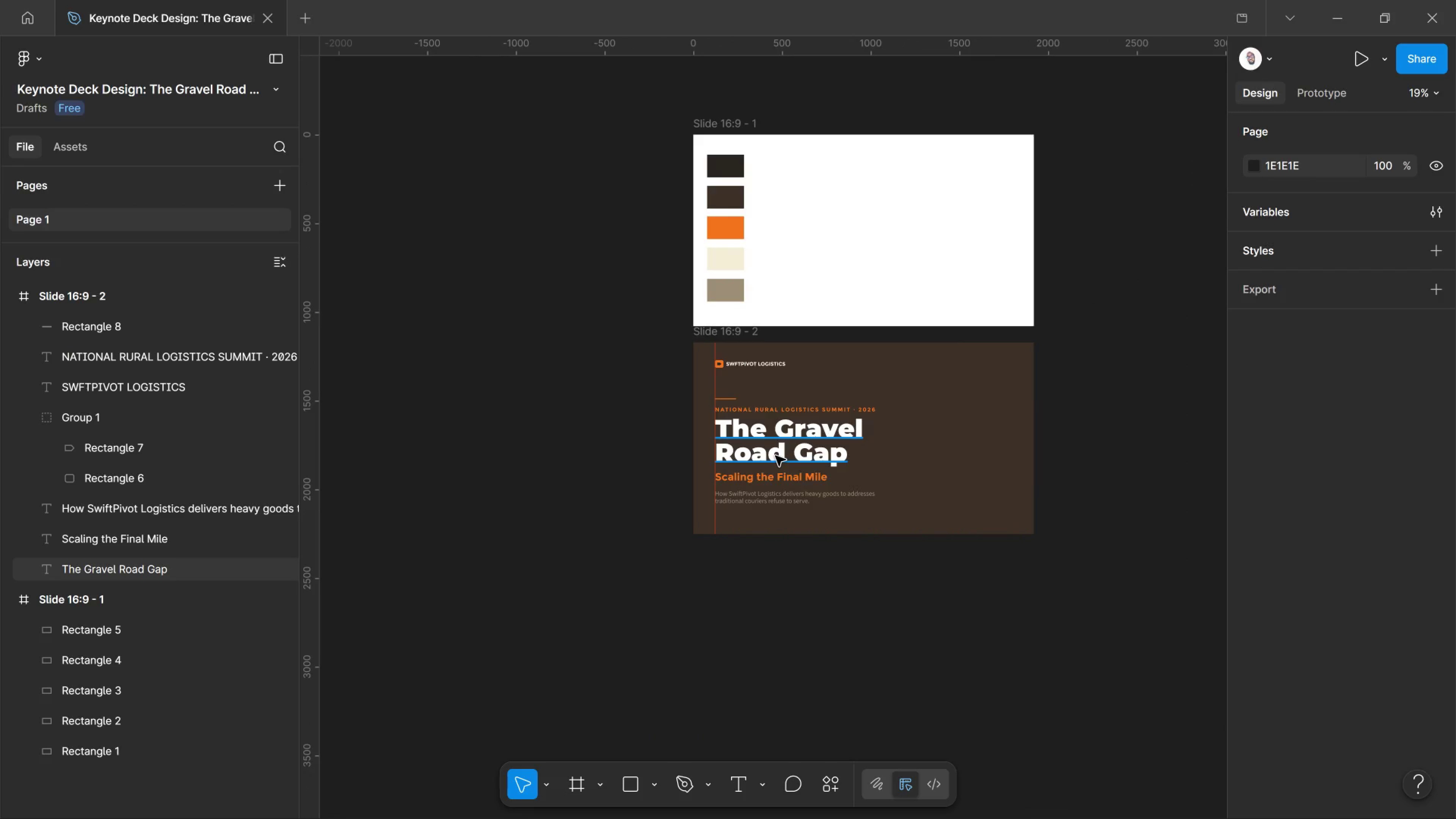 
wait(5.25)
 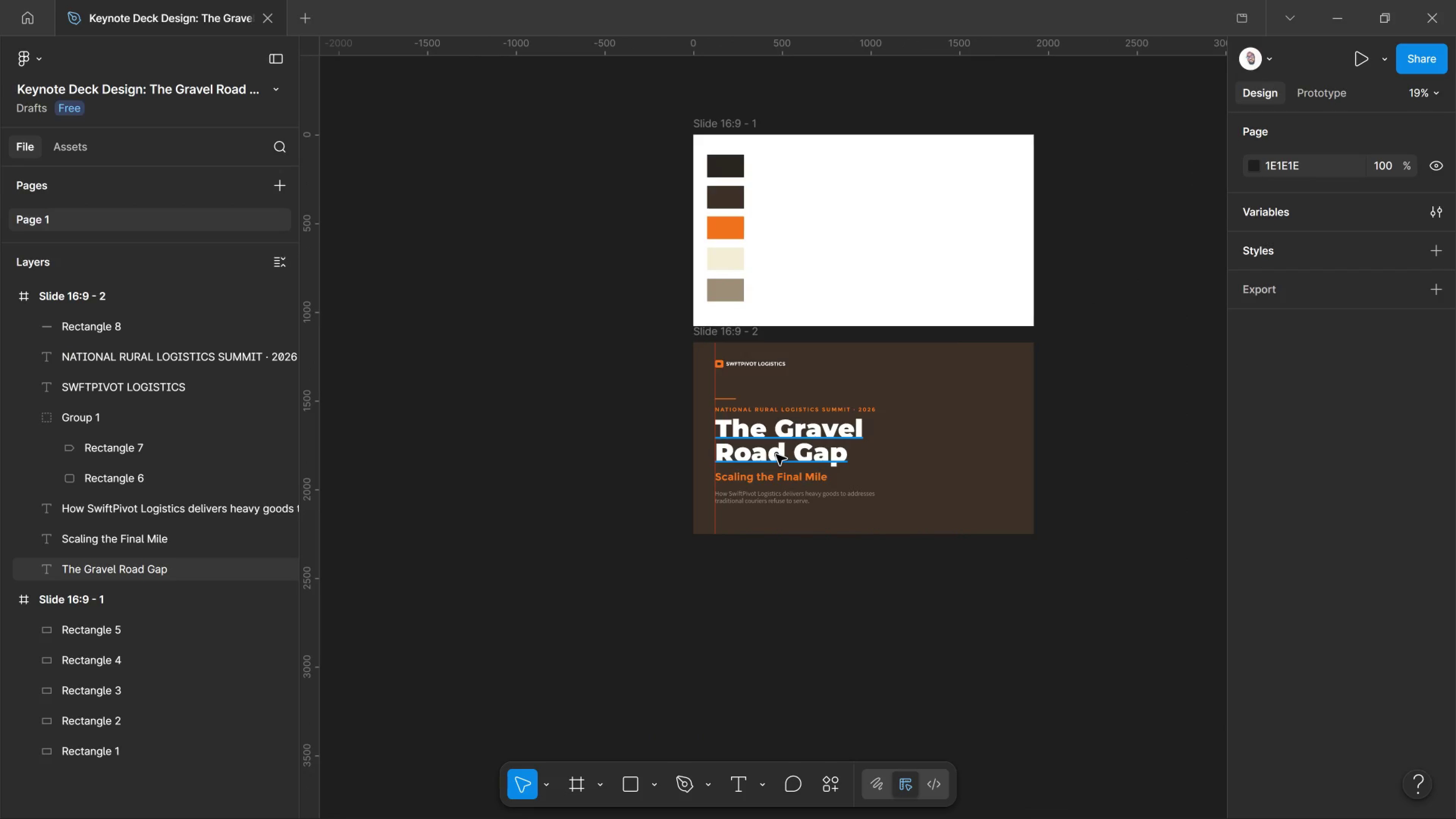 
hold_key(key=ControlLeft, duration=1.77)
scroll: coordinate [828, 410], scroll_direction: up, amount: 11.0
 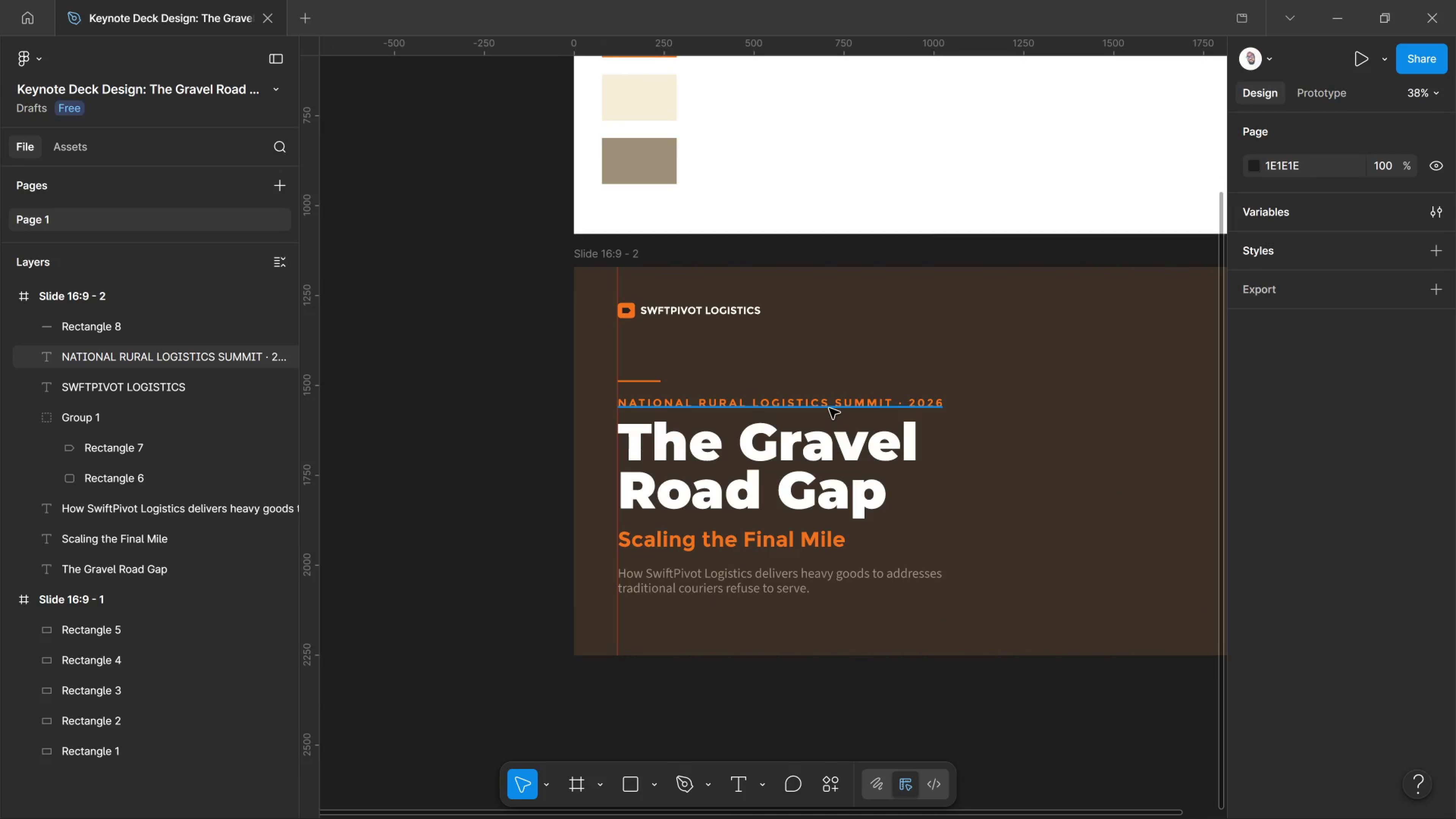 
double_click([829, 408])
 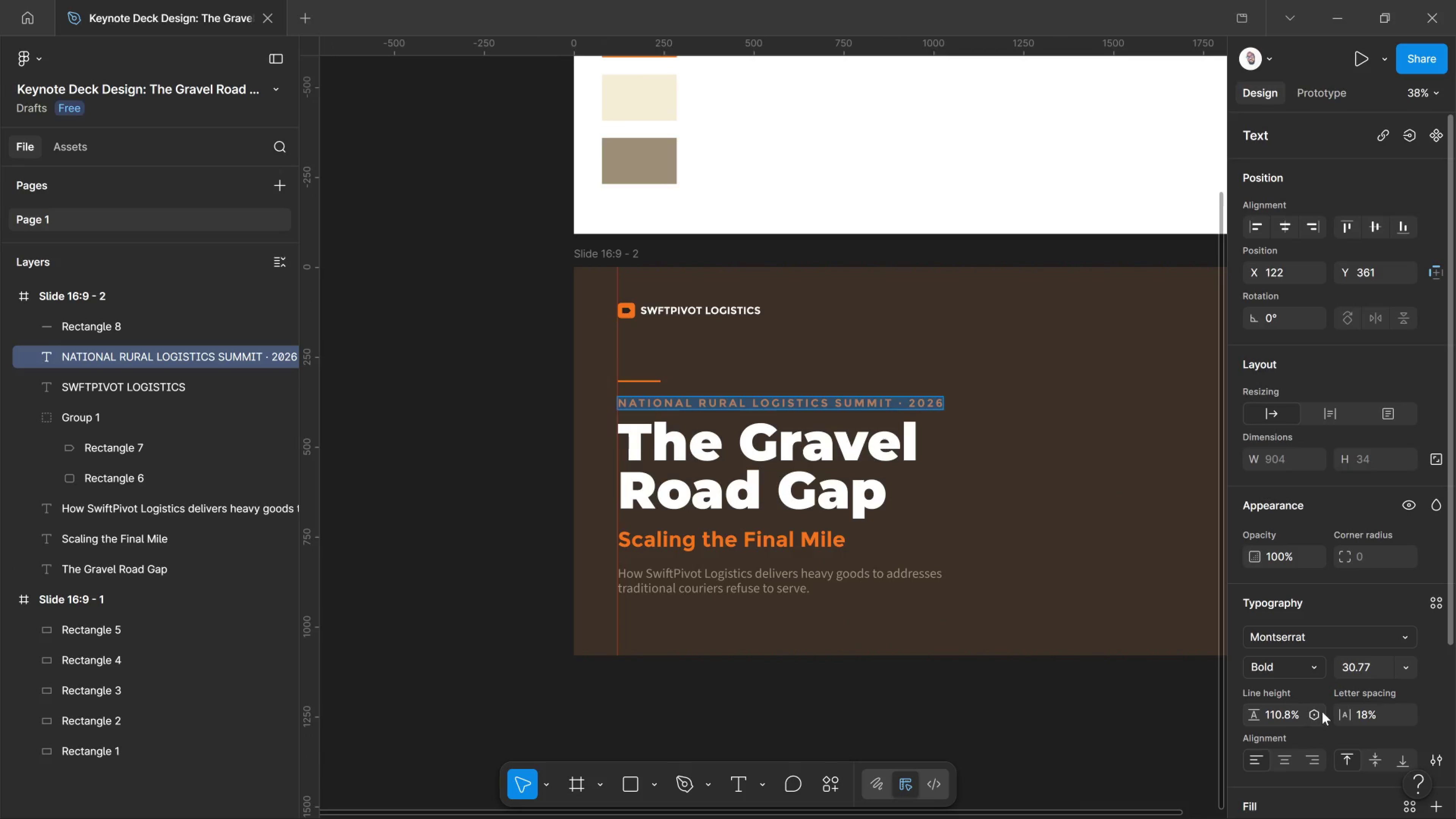 
left_click_drag(start_coordinate=[1342, 714], to_coordinate=[718, 428])
 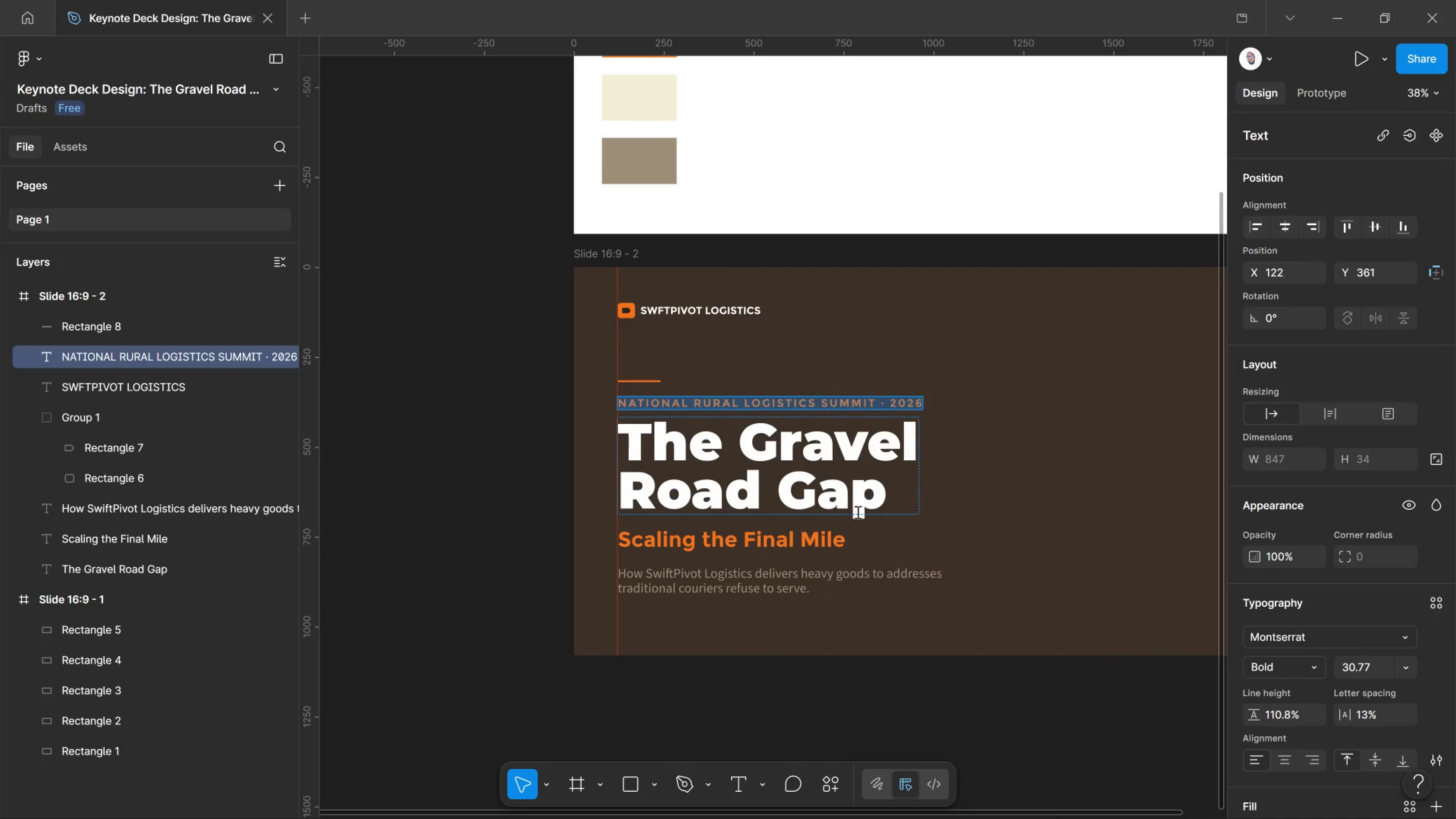 
left_click([1014, 546])
 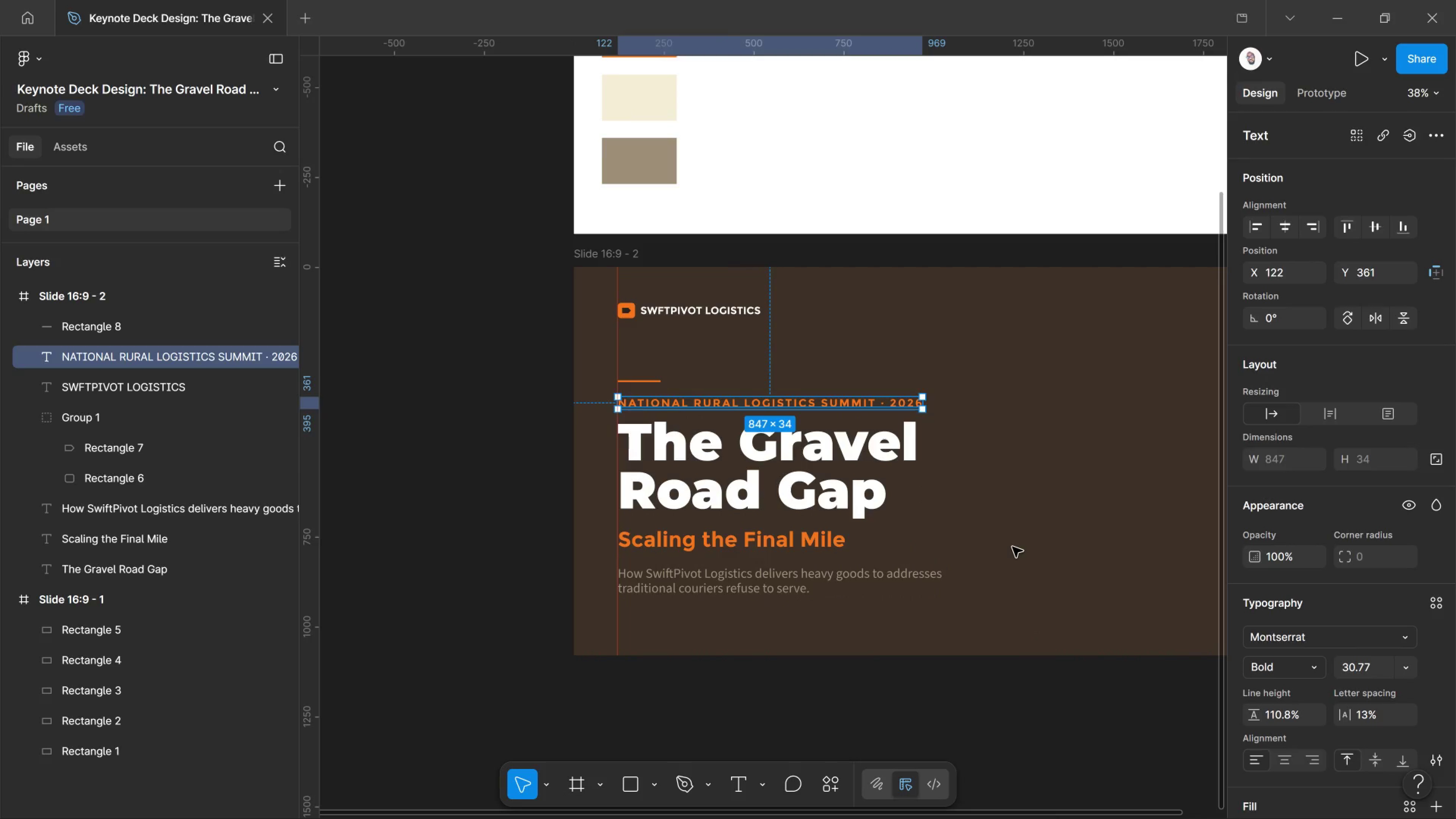 
wait(8.63)
 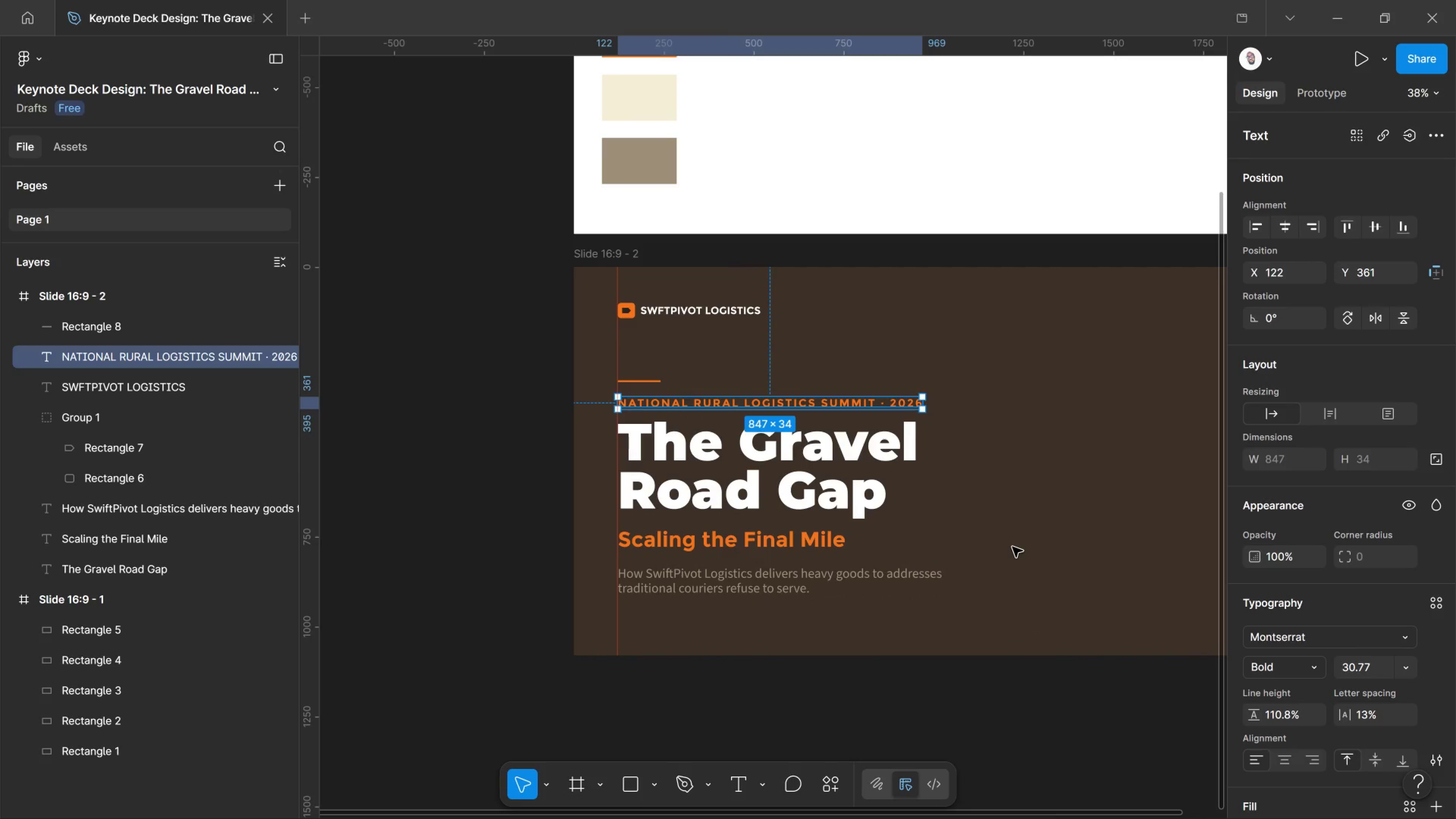 
scroll: coordinate [951, 511], scroll_direction: down, amount: 4.0
 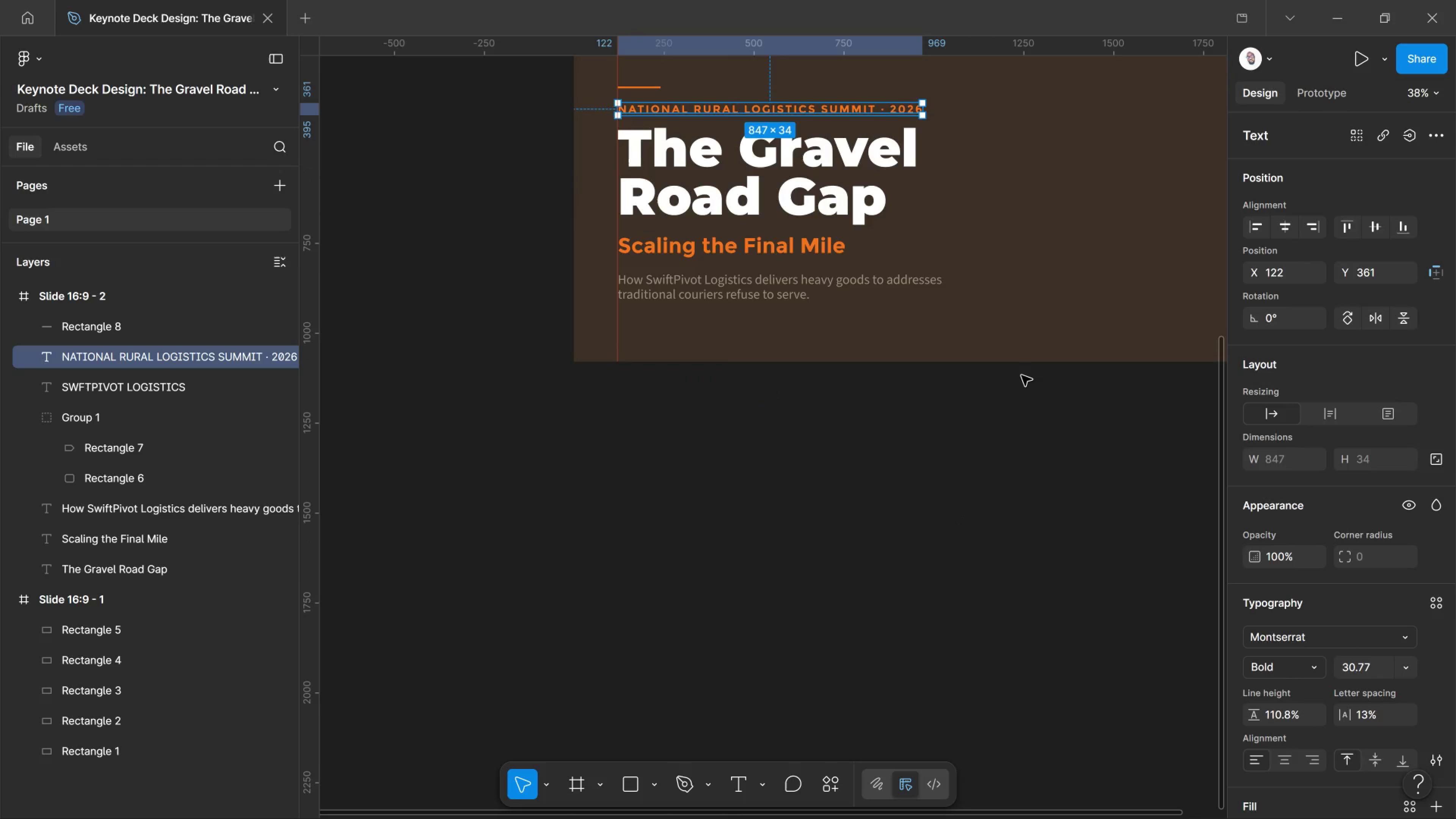 
left_click([1022, 361])
 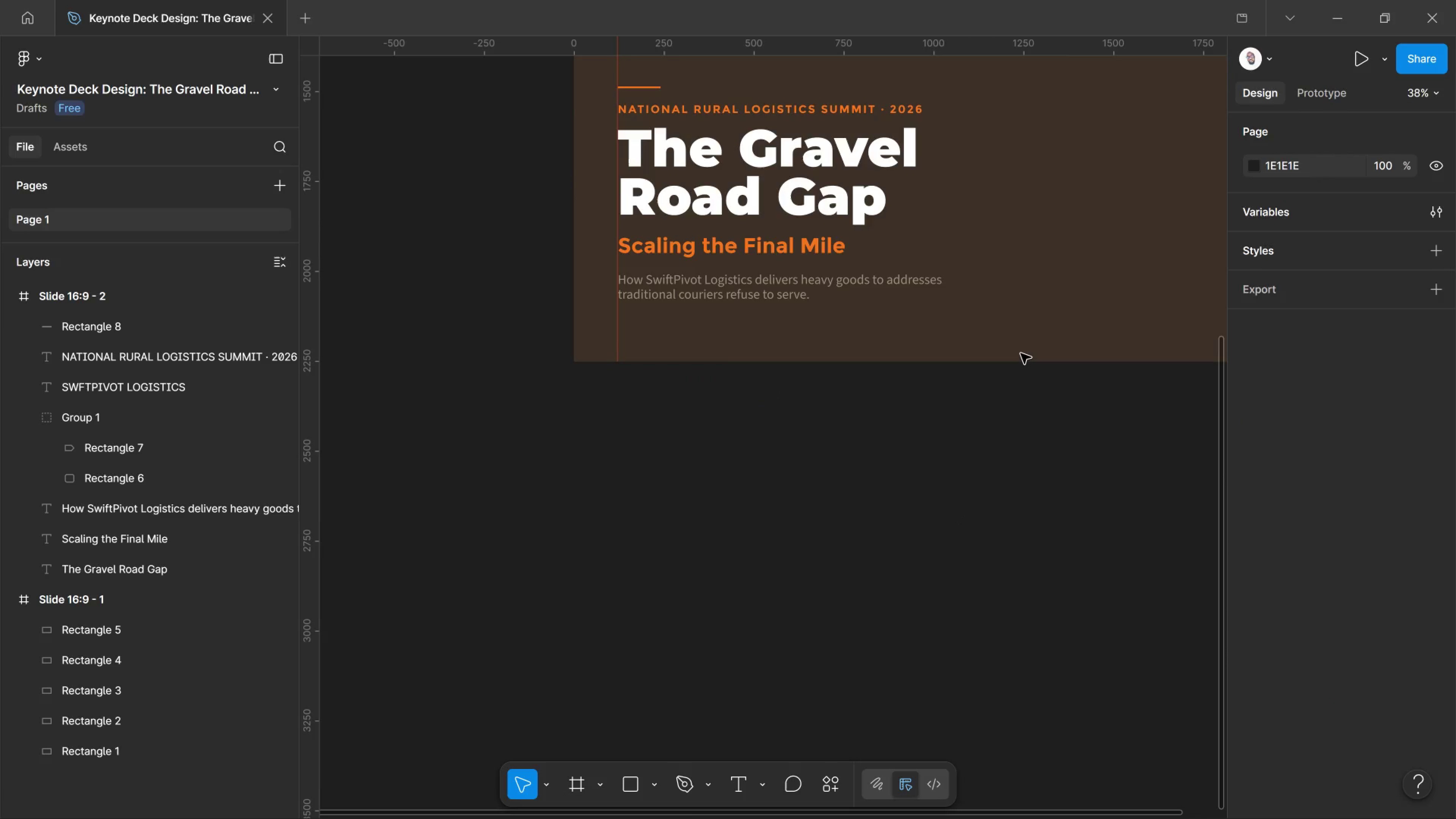 
left_click([1021, 353])
 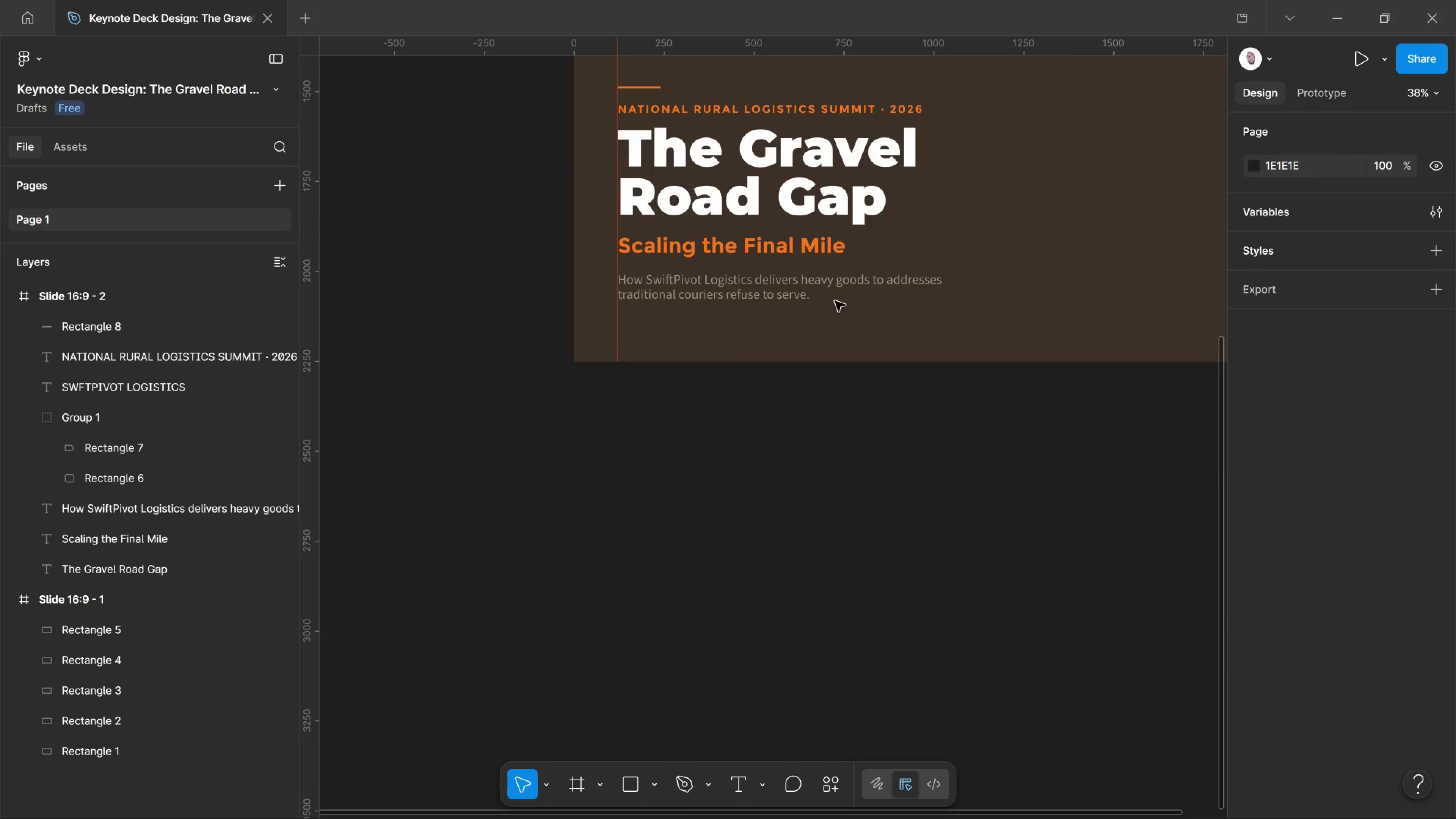 
scroll: coordinate [854, 367], scroll_direction: up, amount: 5.0
 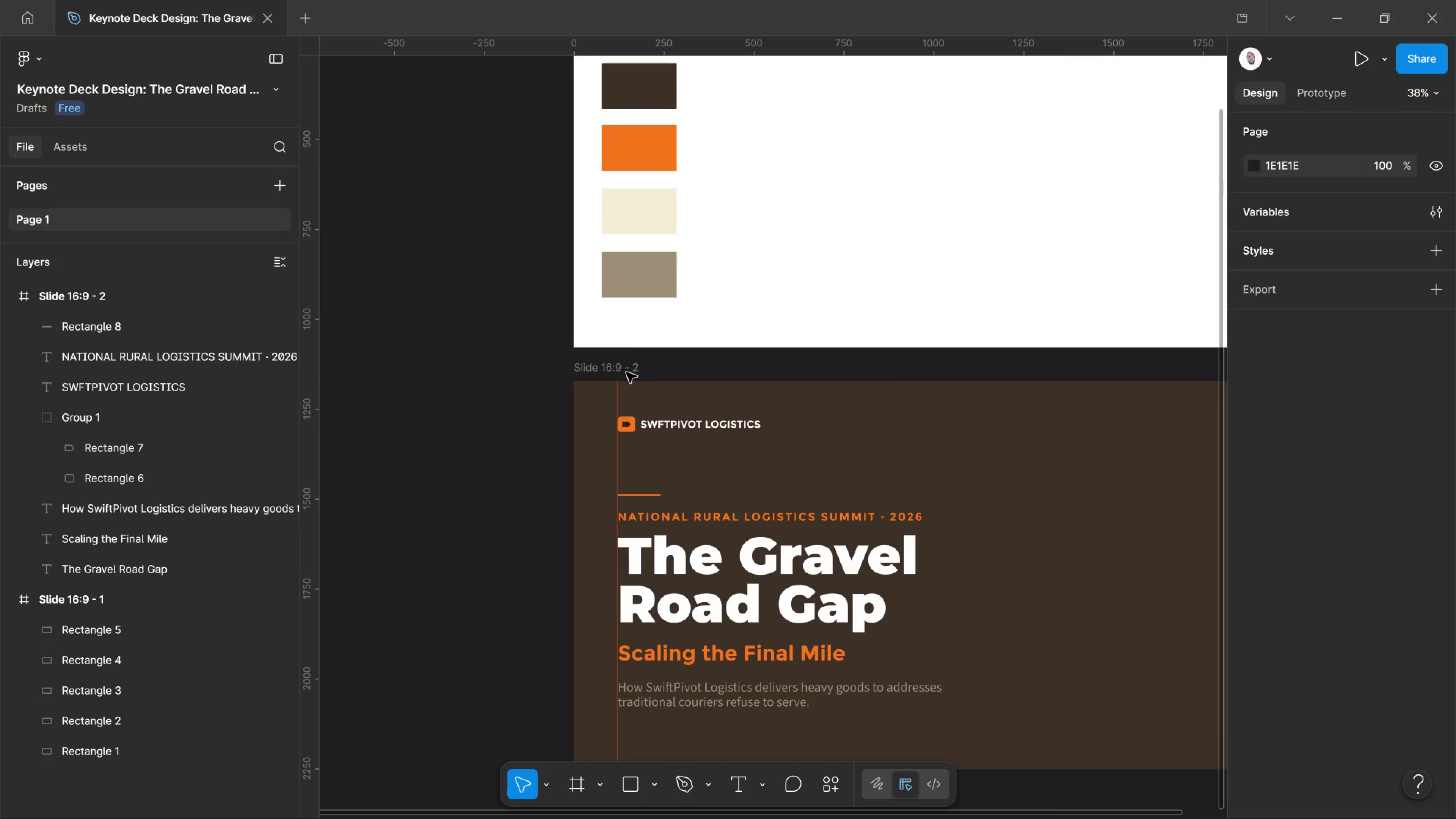 
left_click([626, 372])
 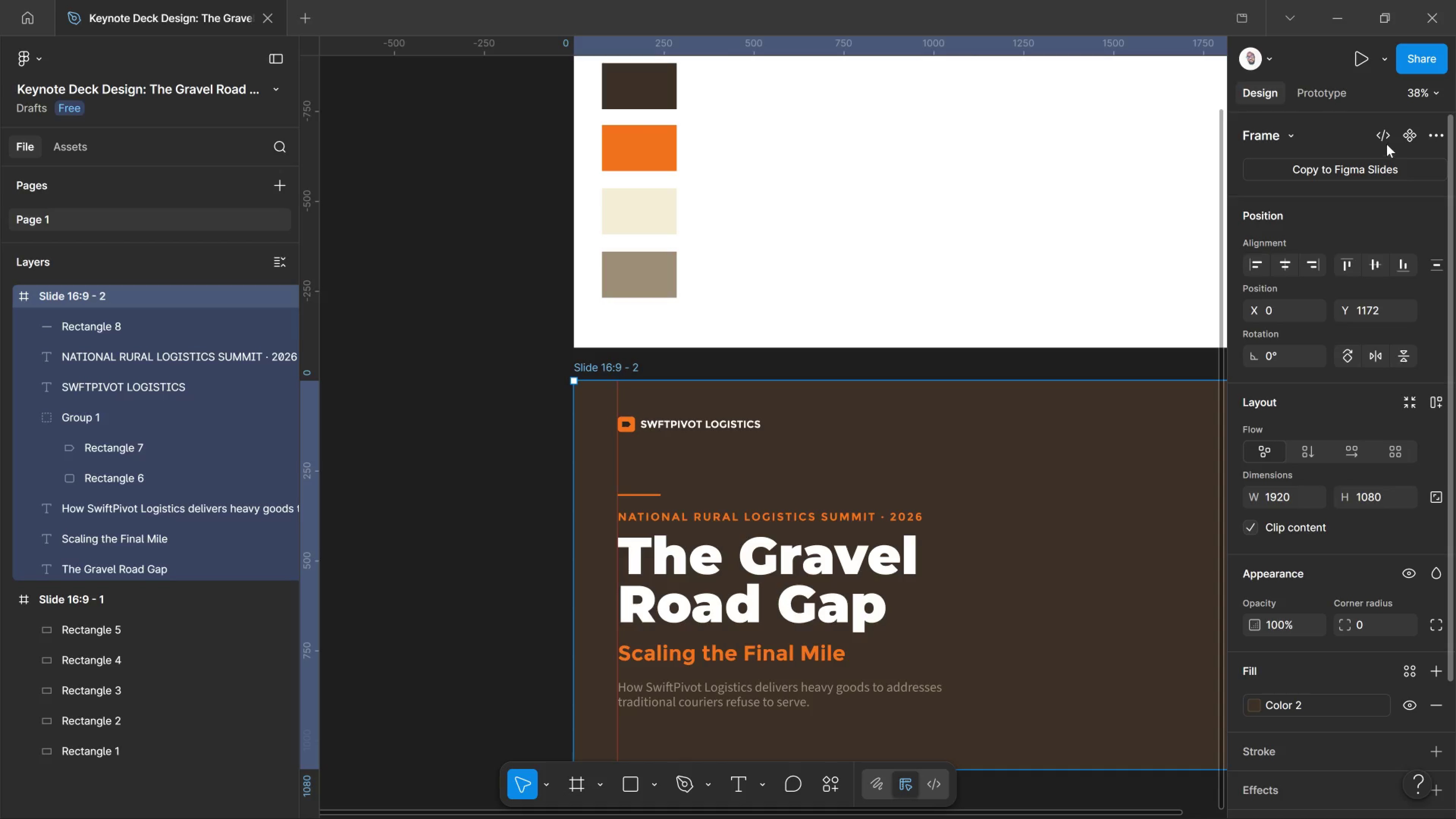 
left_click_drag(start_coordinate=[1405, 133], to_coordinate=[1403, 133])
 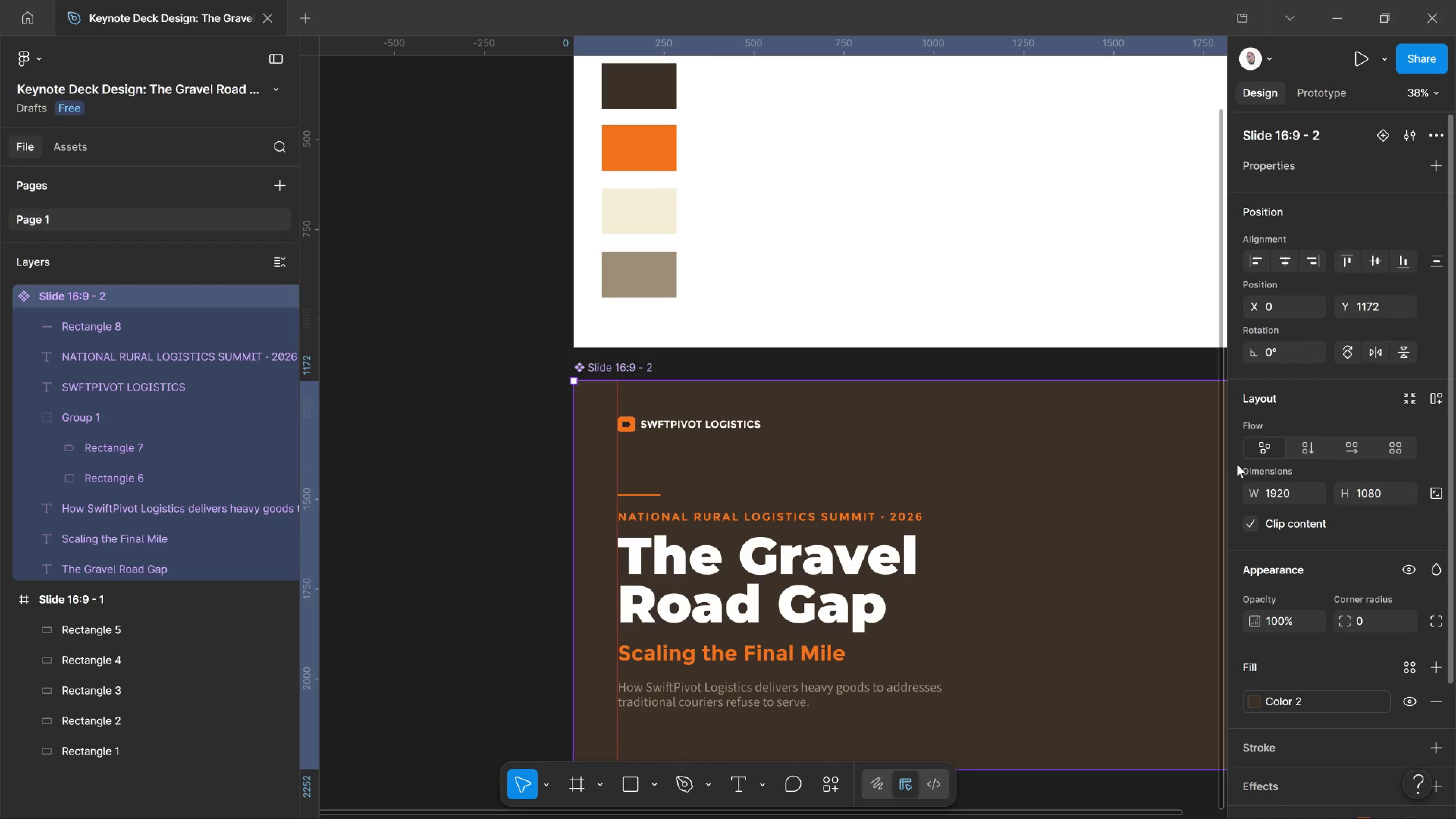 
scroll: coordinate [1222, 515], scroll_direction: down, amount: 5.0
 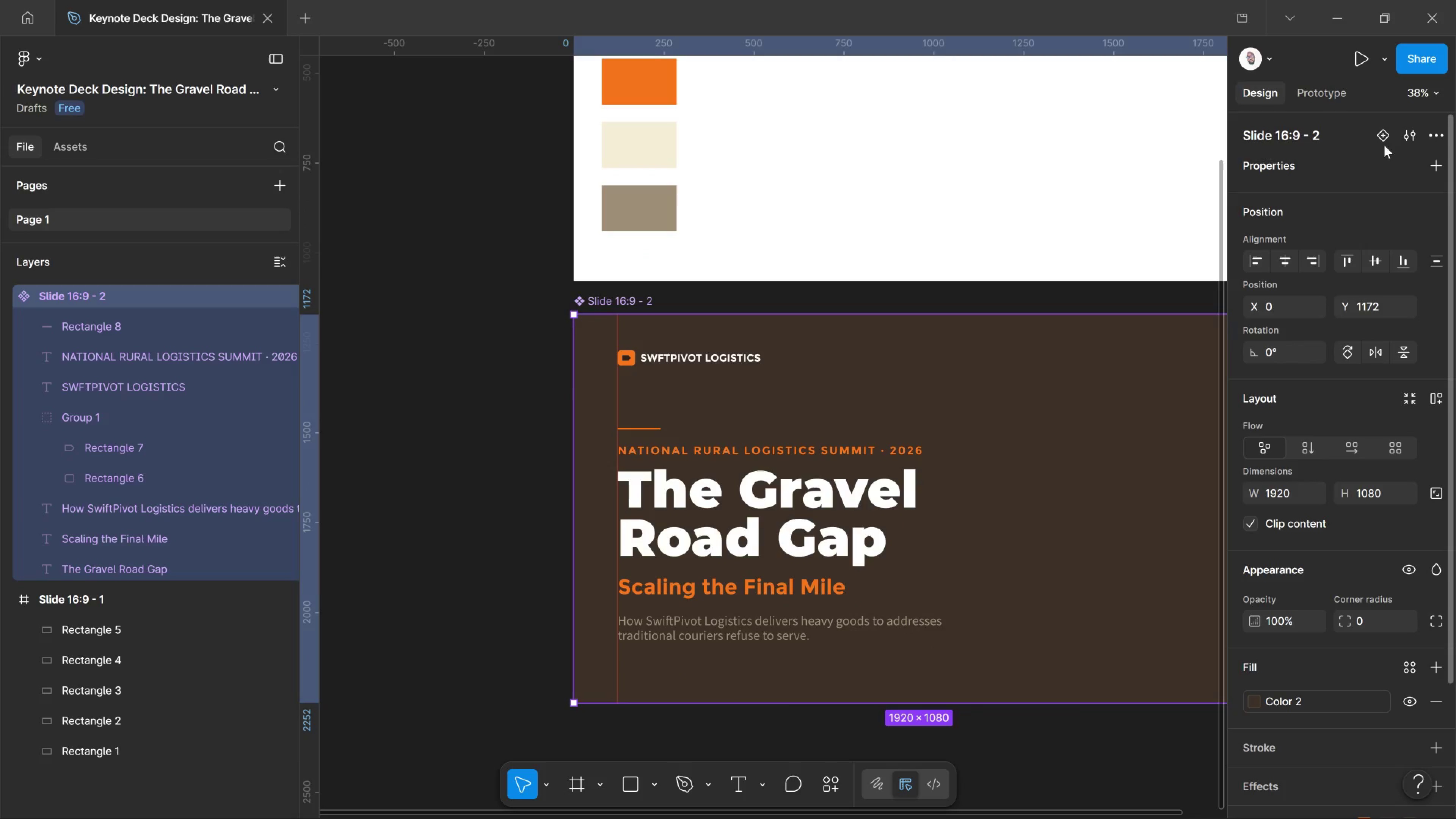 
left_click([1385, 136])
 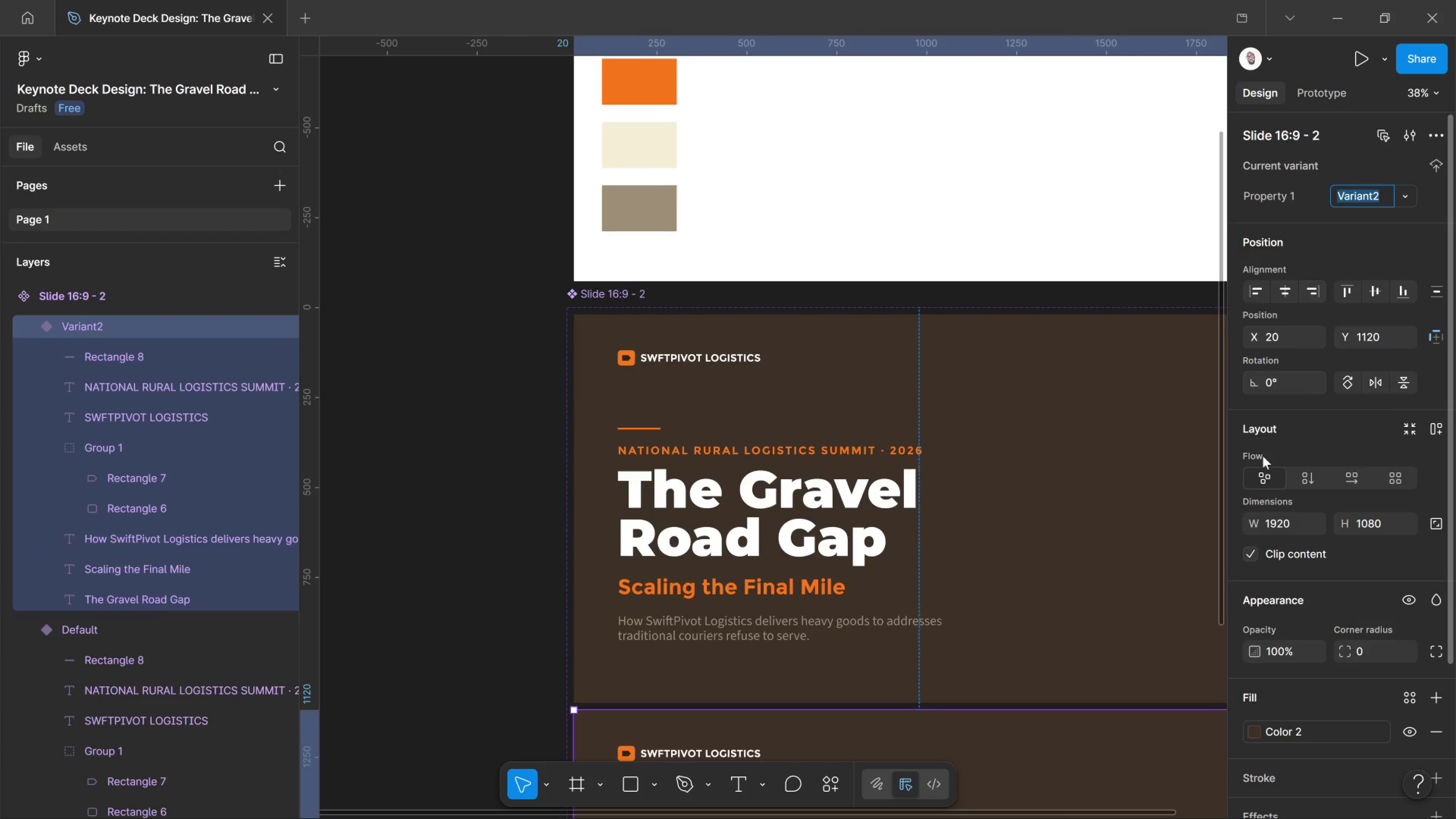 
scroll: coordinate [1030, 558], scroll_direction: down, amount: 10.0
 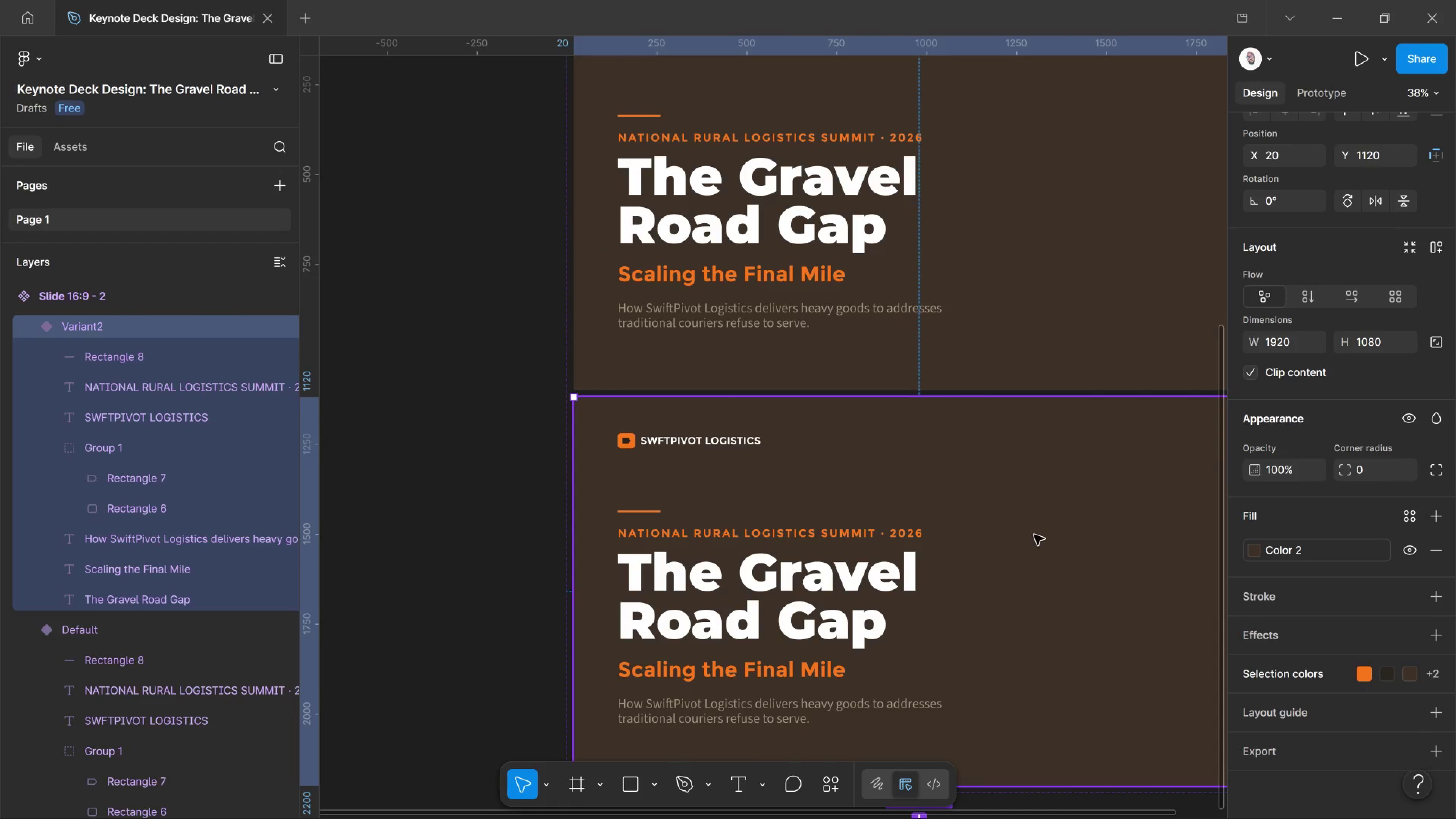 
hold_key(key=ControlLeft, duration=0.64)
scroll: coordinate [1035, 533], scroll_direction: down, amount: 6.0
 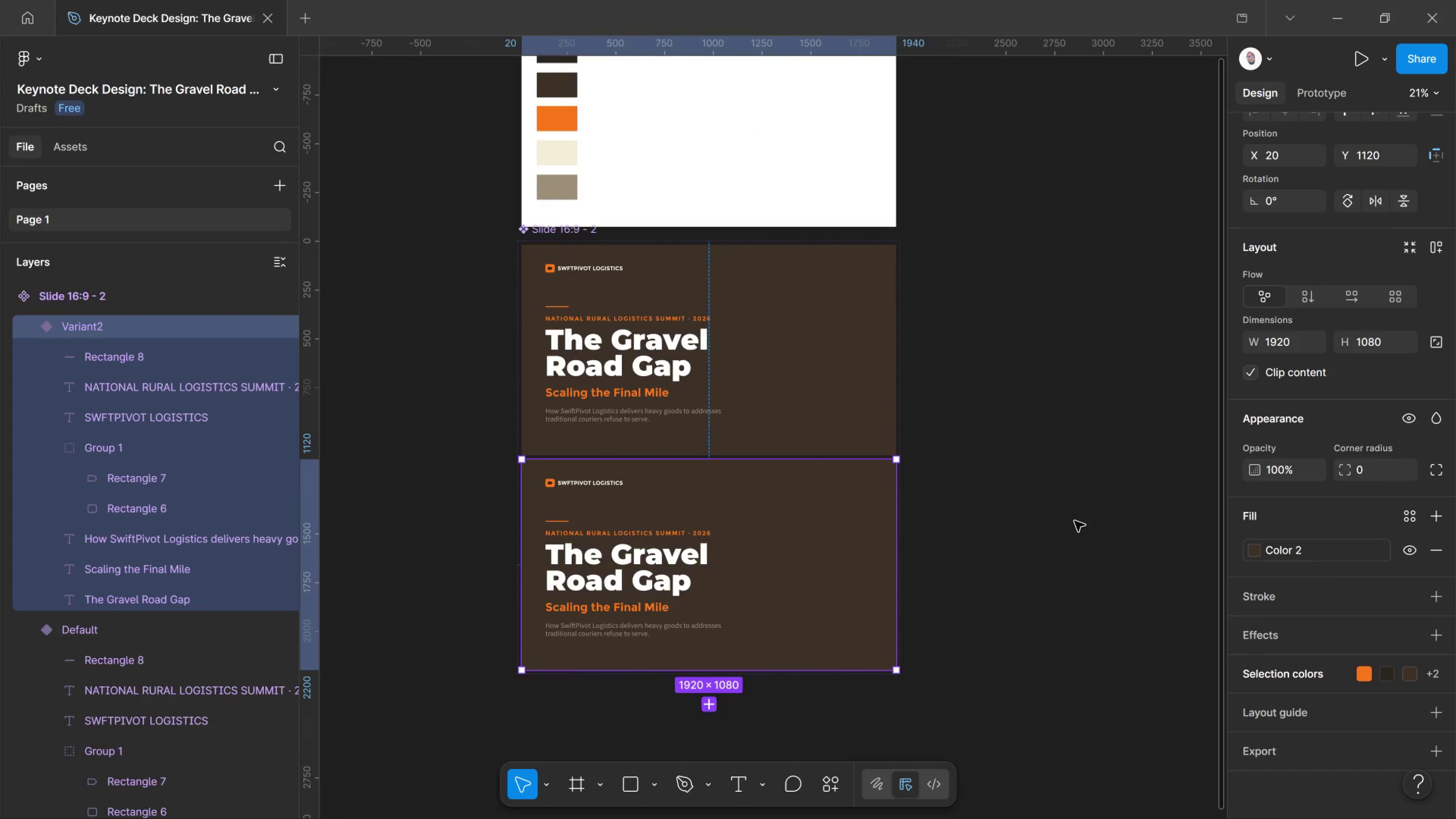 
wait(7.23)
 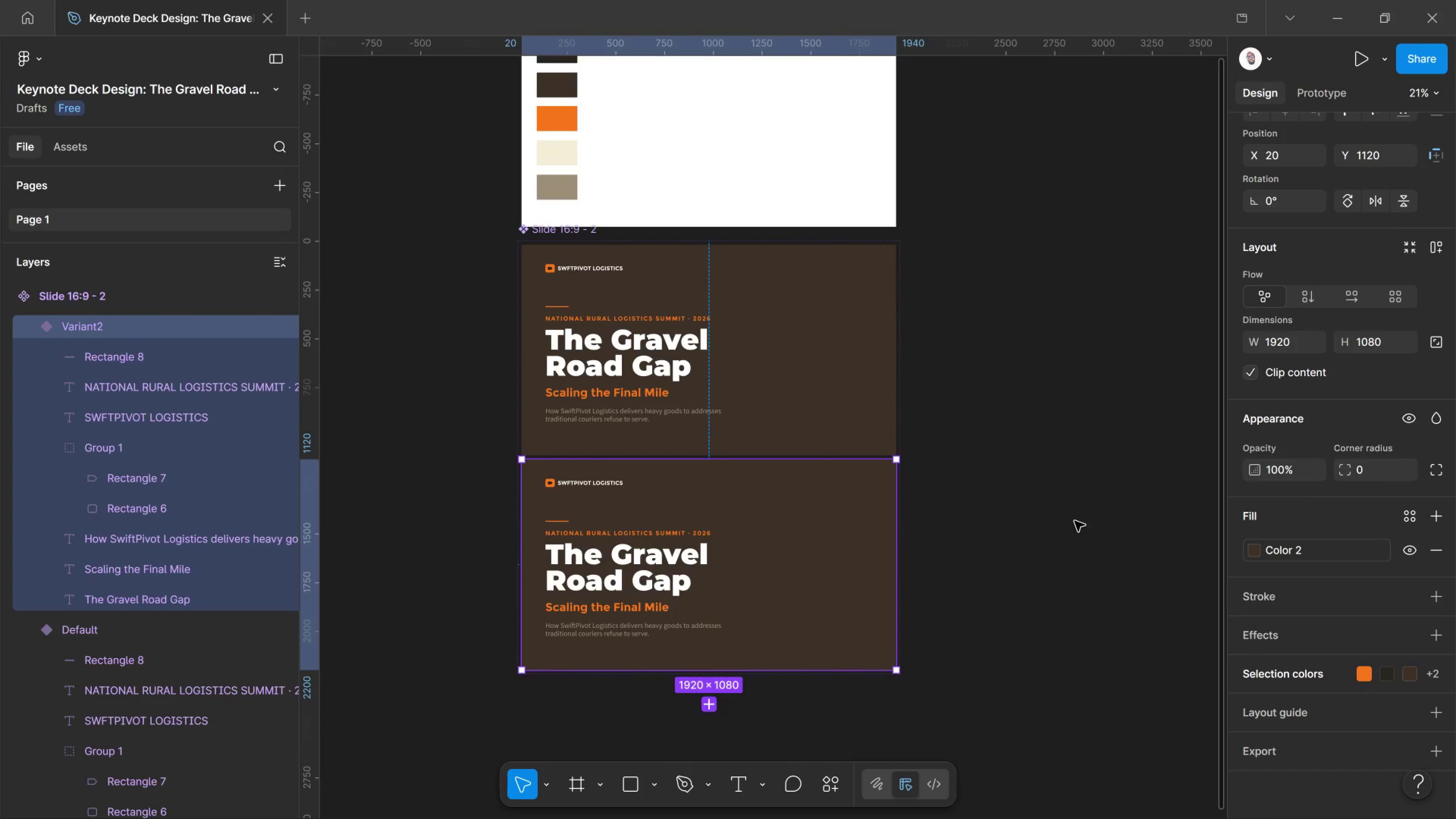 
hold_key(key=ControlLeft, duration=0.96)
scroll: coordinate [535, 548], scroll_direction: up, amount: 5.0
 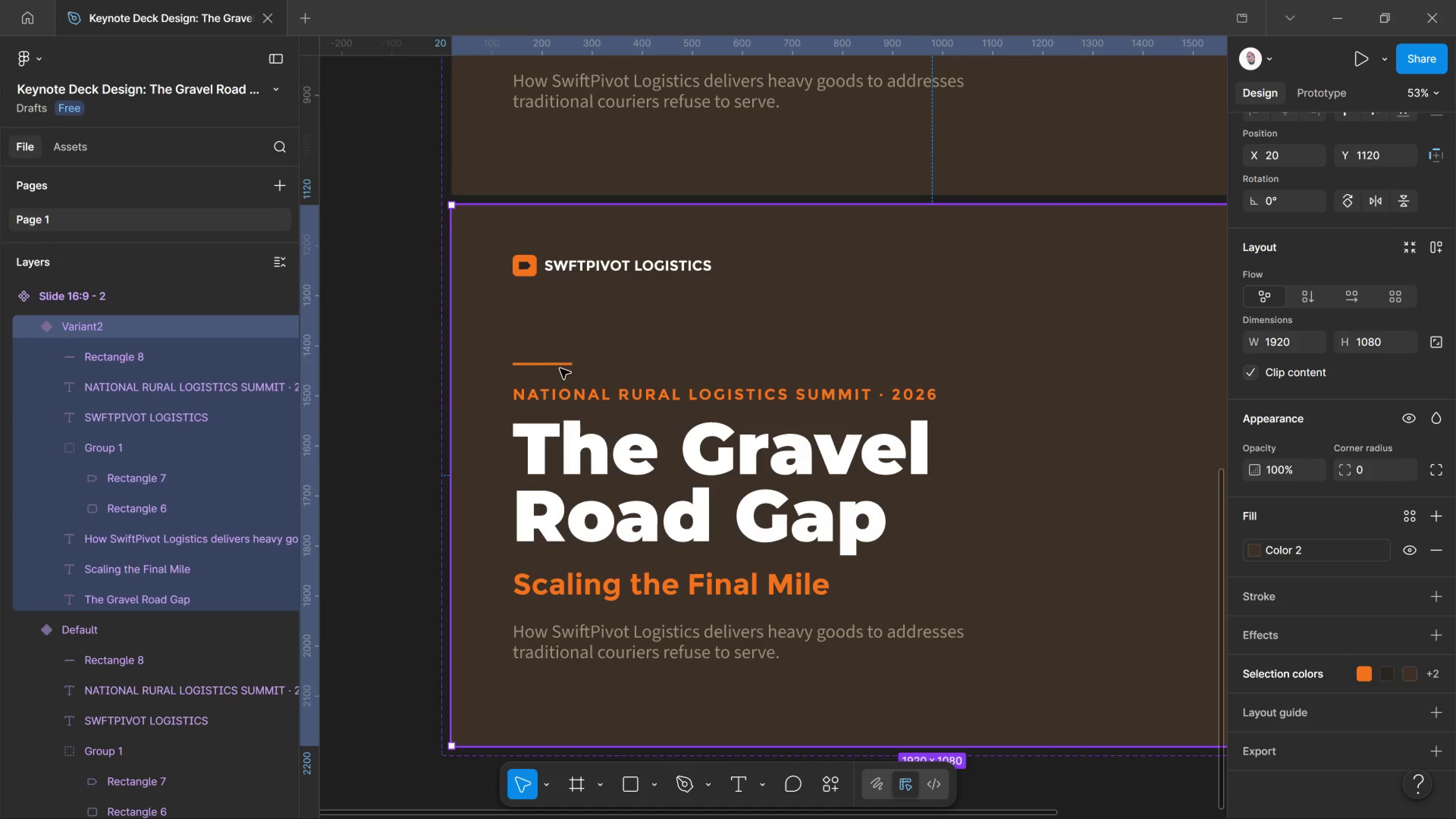 
hold_key(key=ControlLeft, duration=0.93)
left_click([560, 365])
 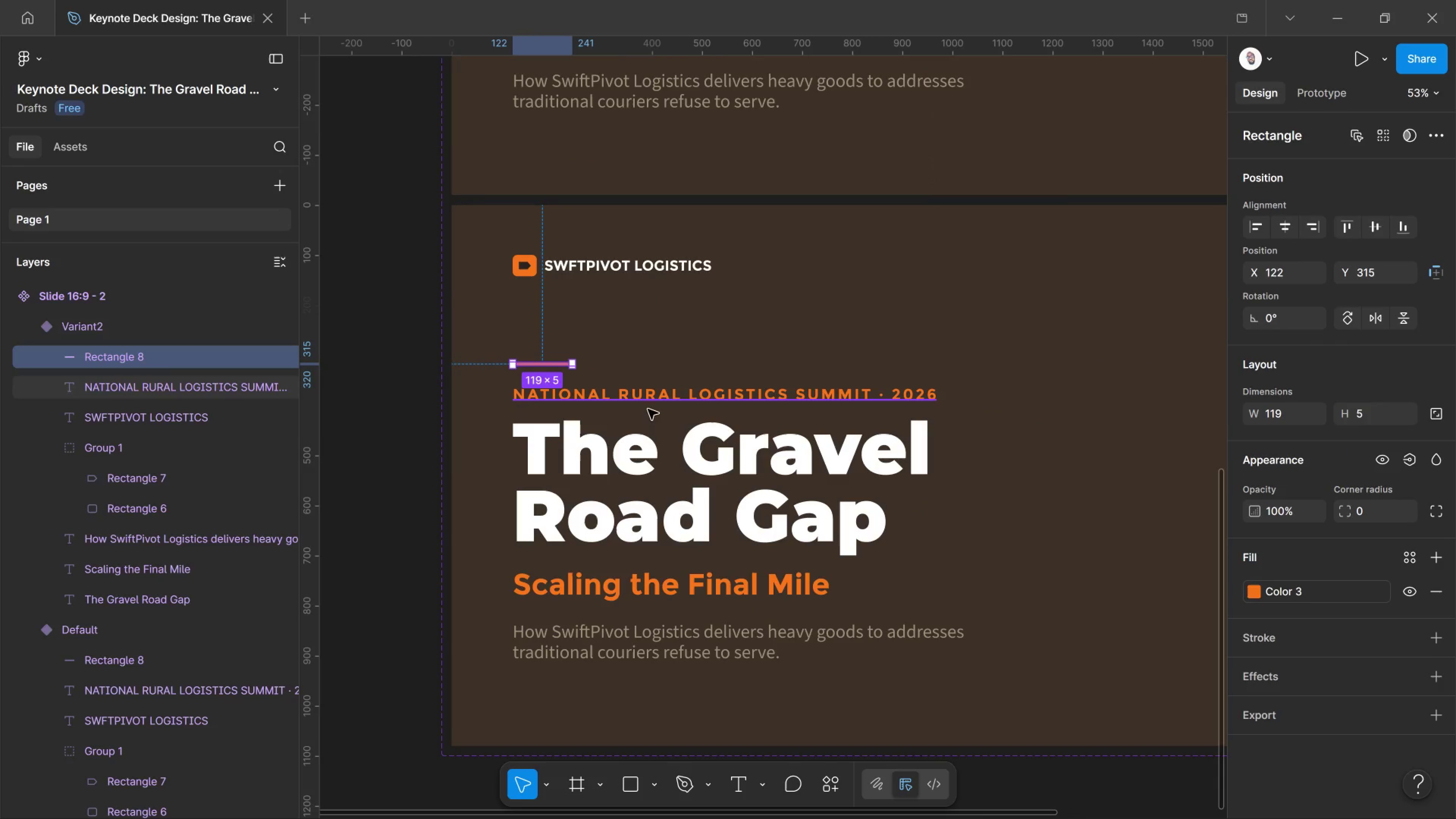 
key(Shift+ArrowUp)
 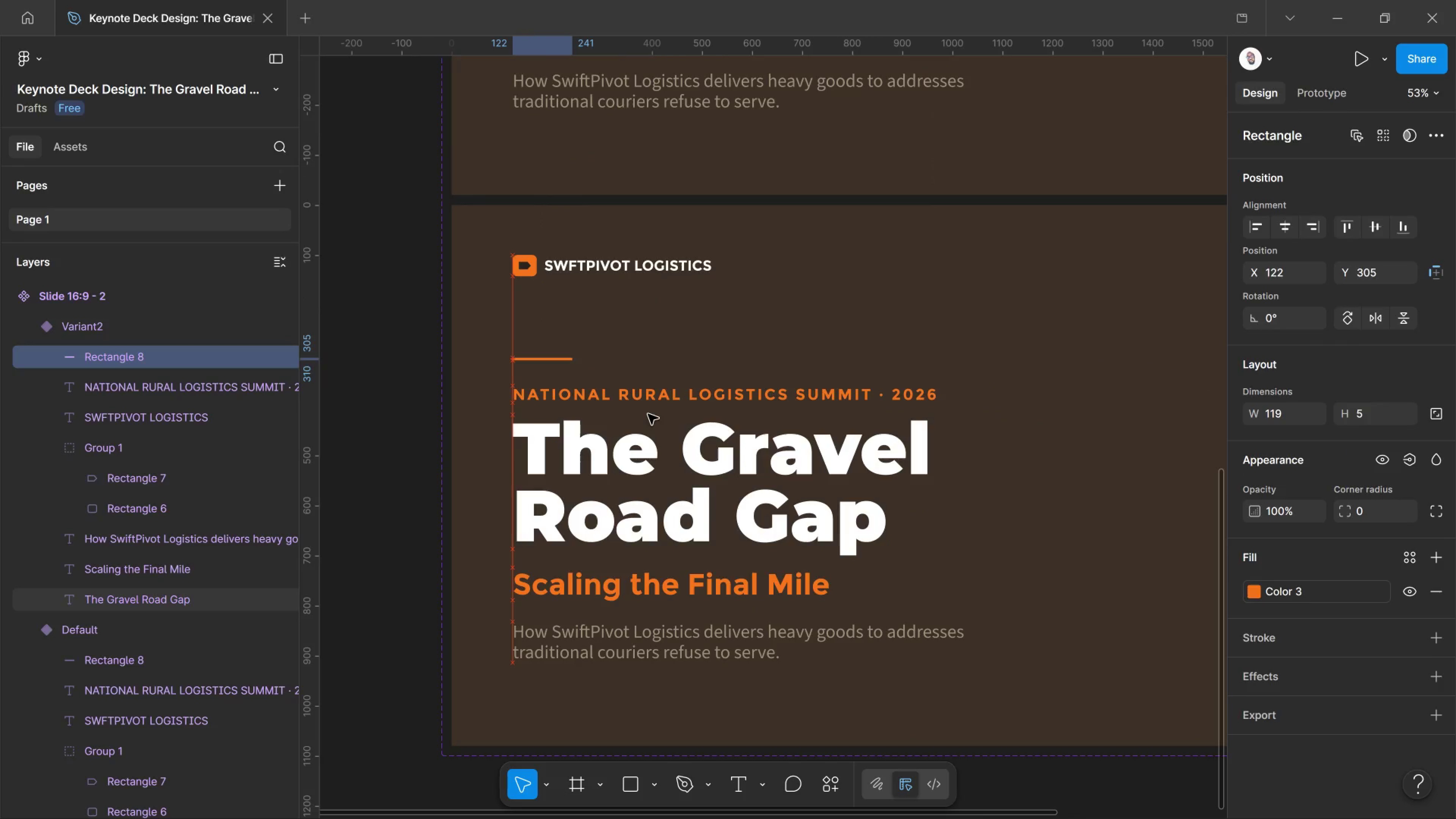 
key(Shift+ArrowUp)
 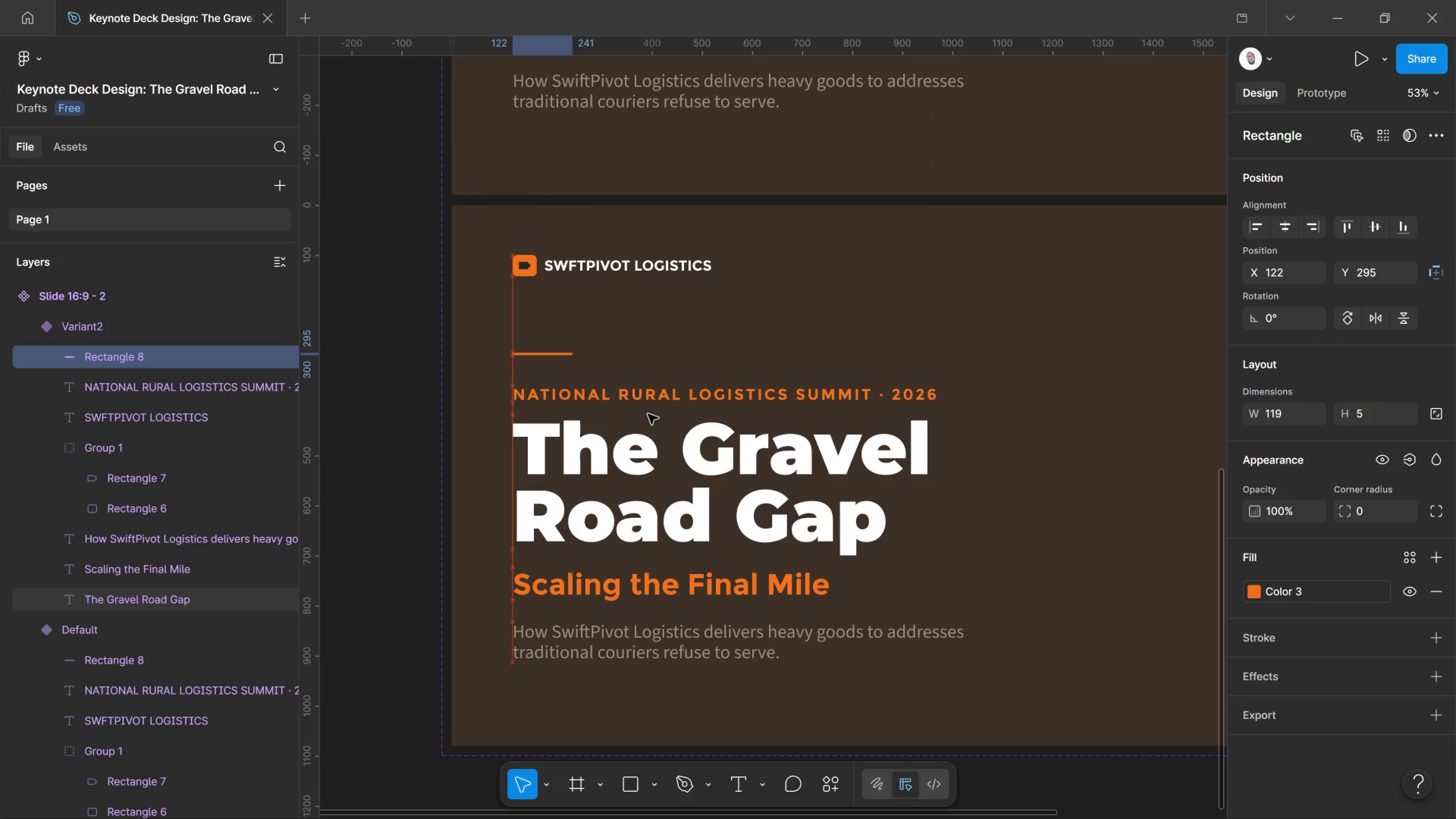 
key(Shift+ArrowUp)
 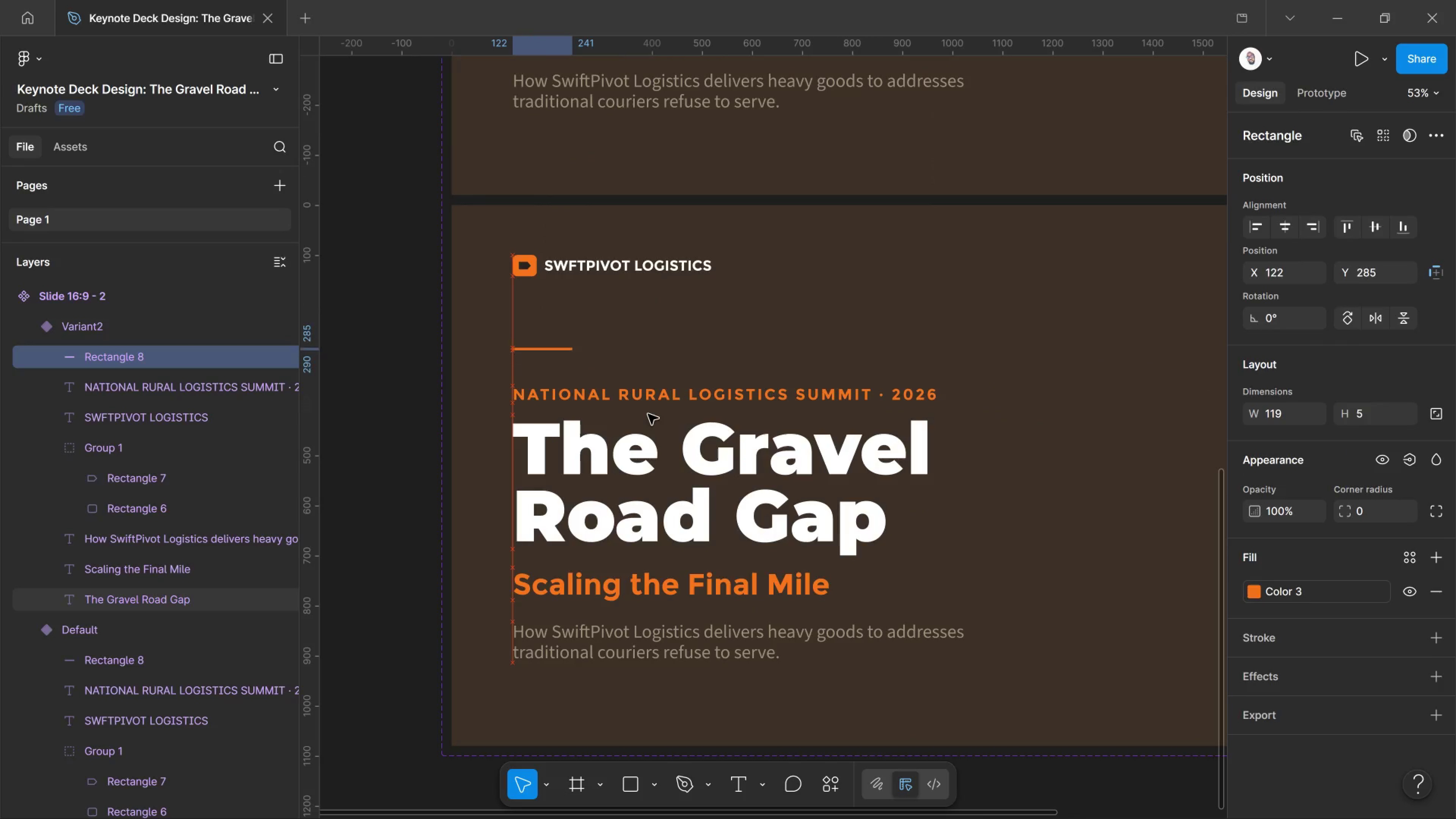 
key(Shift+ArrowUp)
 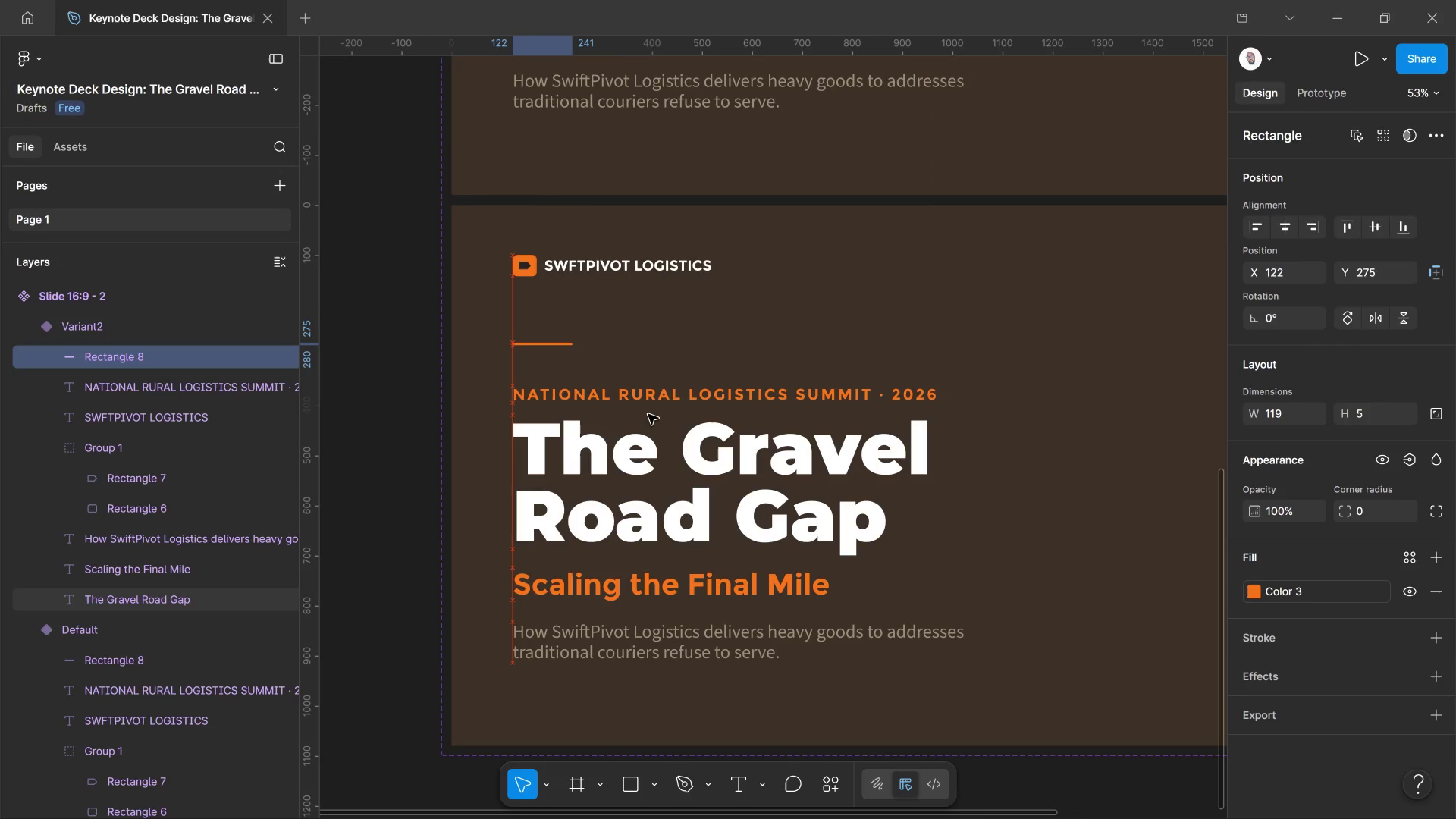 
key(Shift+ArrowUp)
 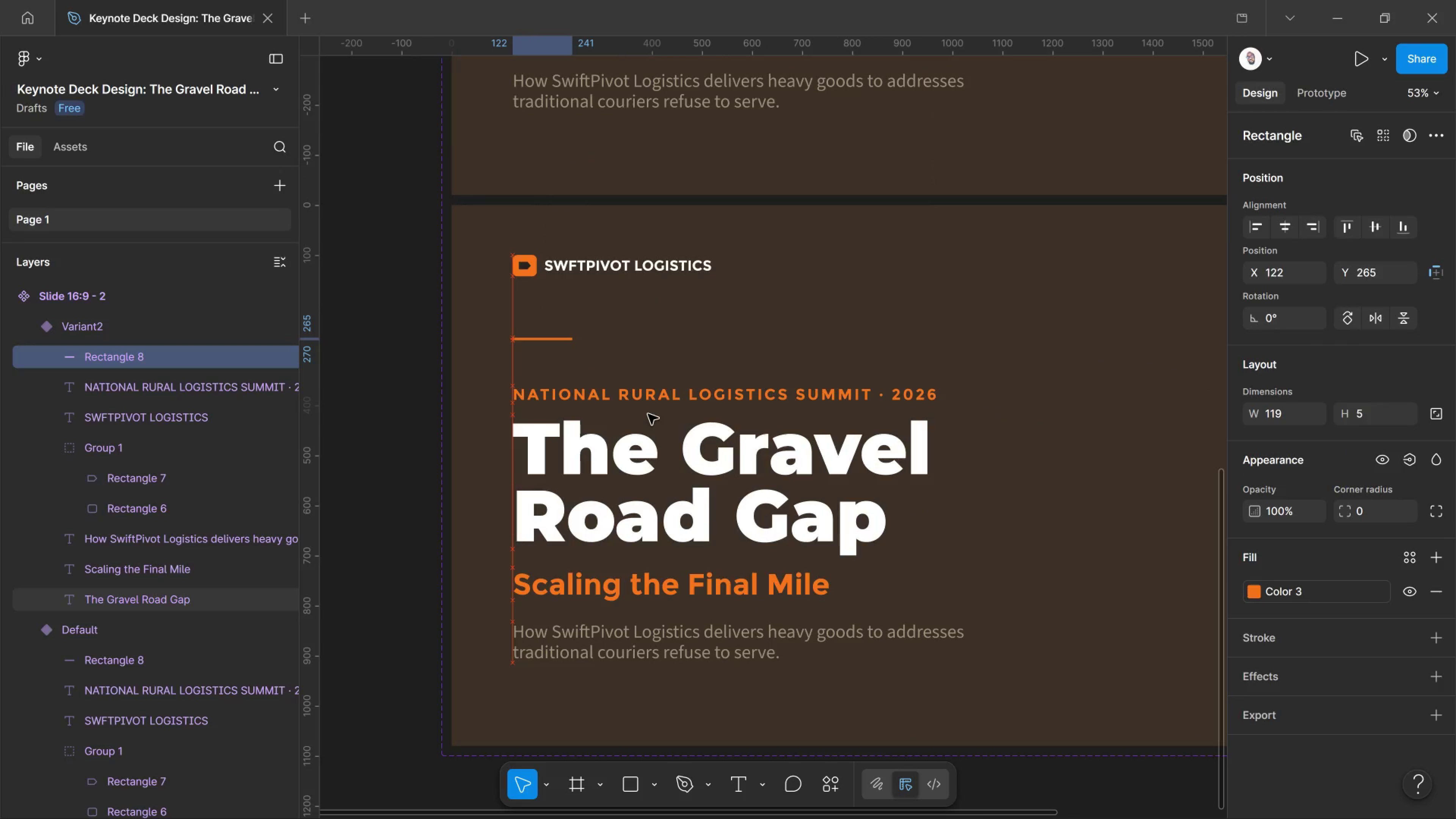 
key(Shift+ArrowUp)
 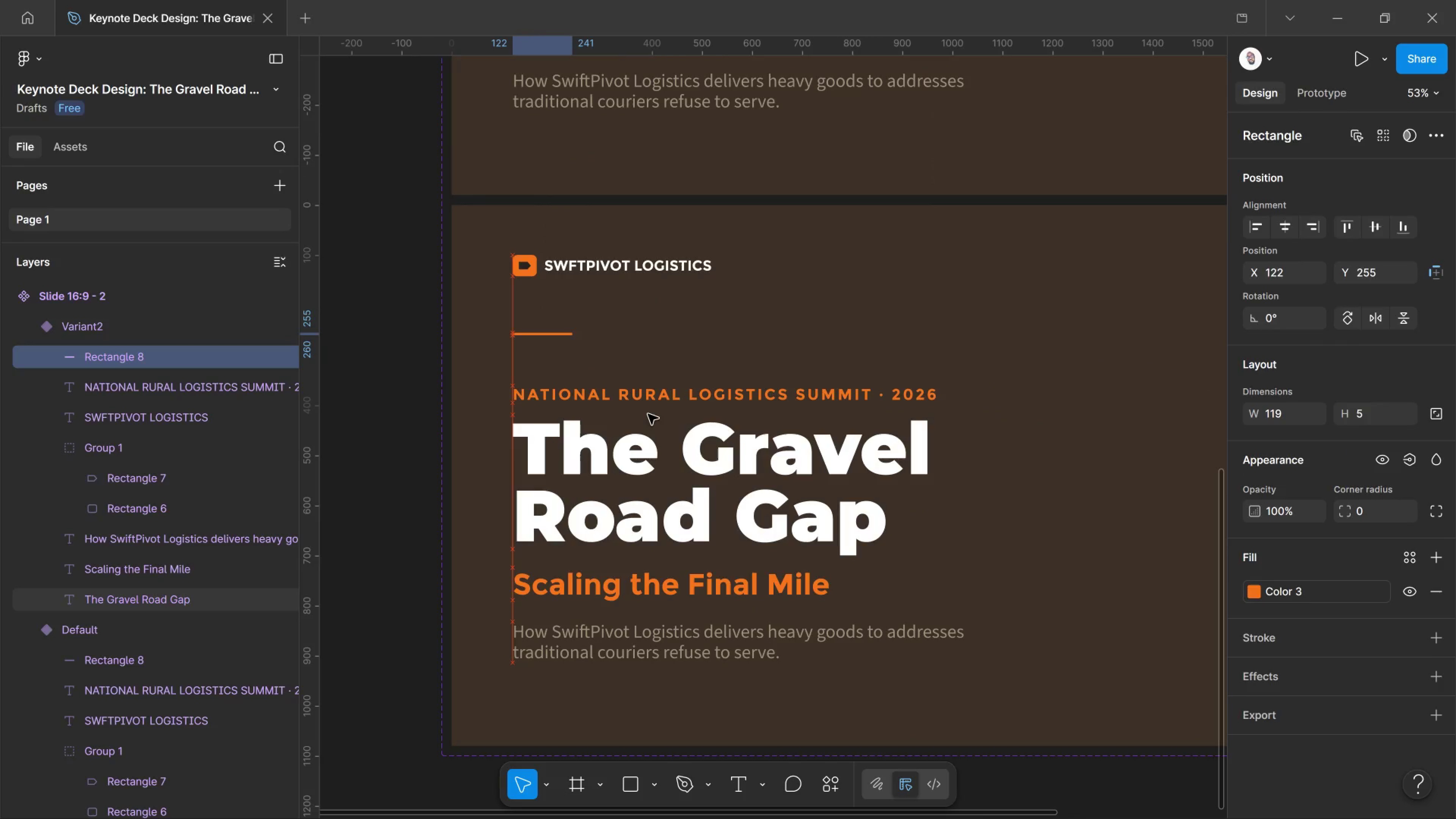 
key(Shift+ArrowUp)
 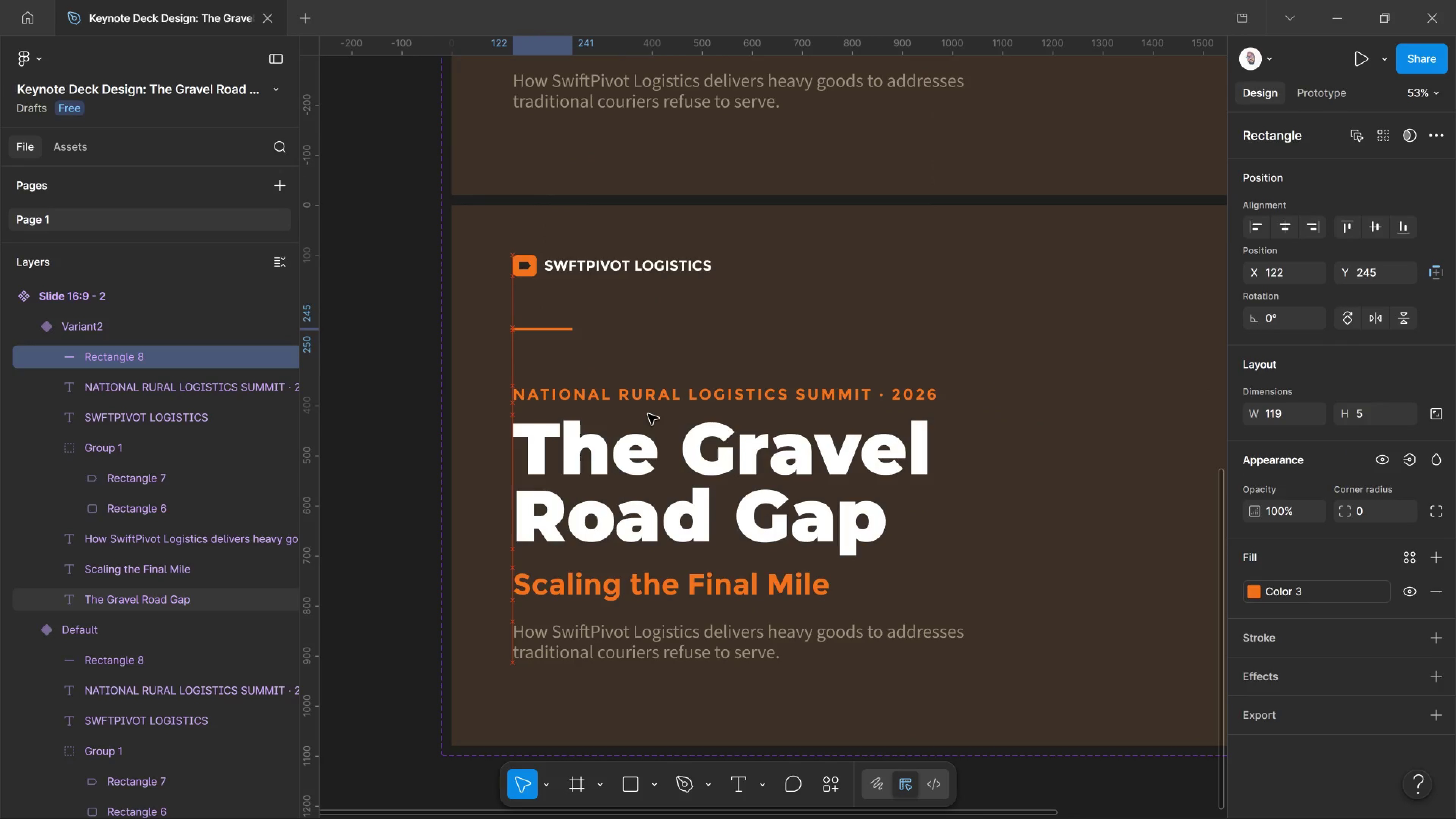 
key(Shift+ArrowUp)
 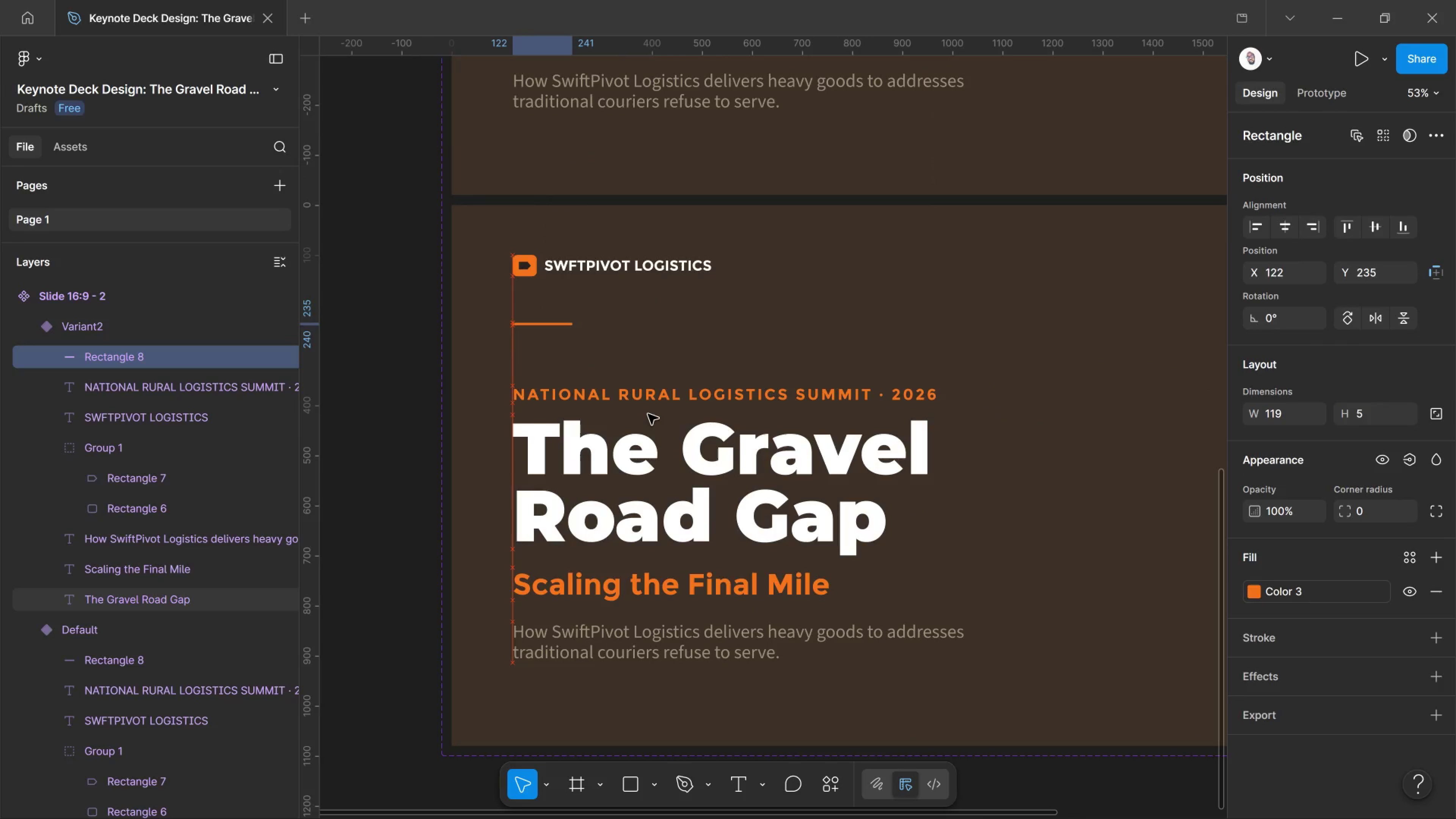 
key(Shift+ArrowUp)
 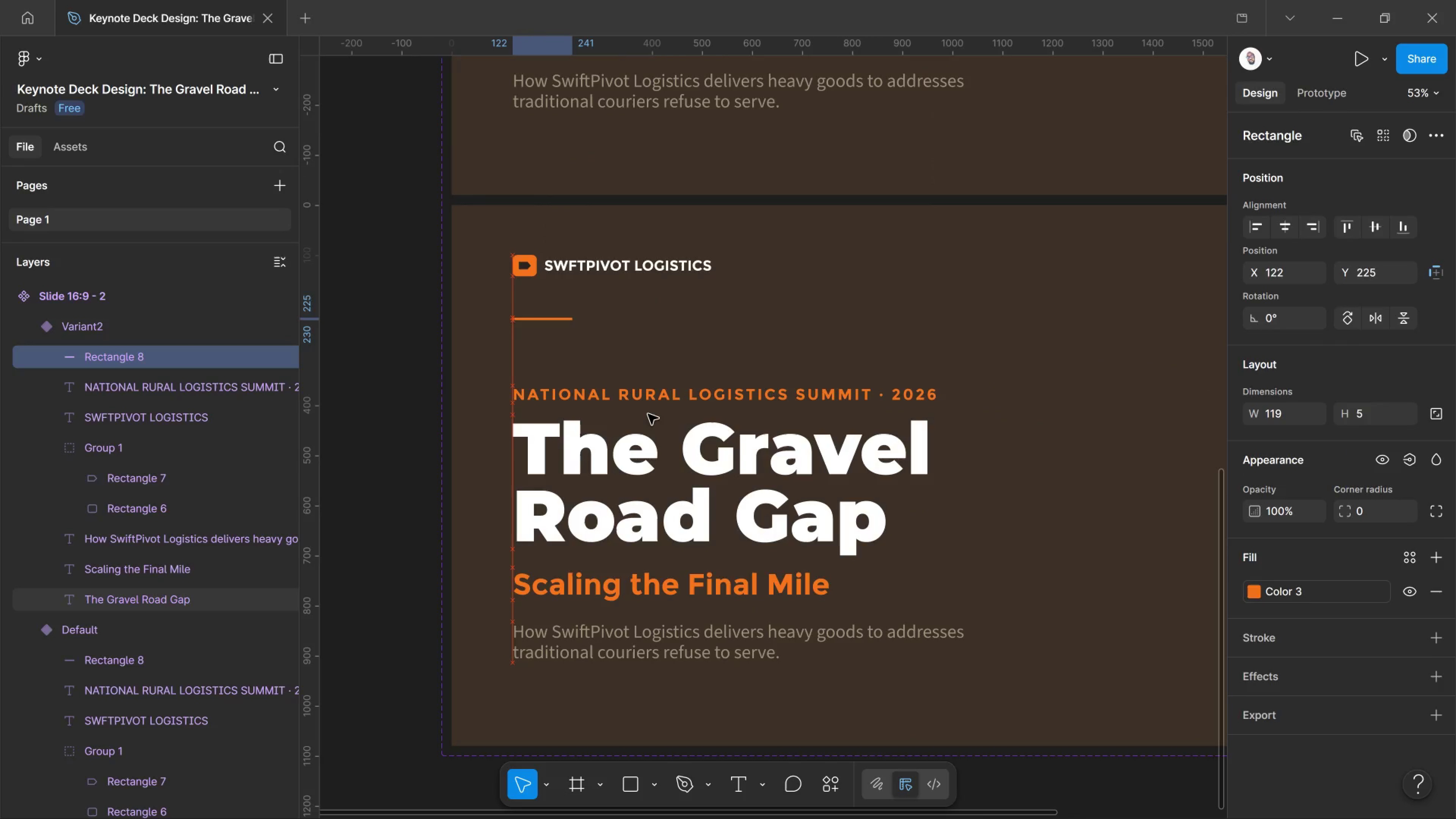 
key(Shift+ArrowUp)
 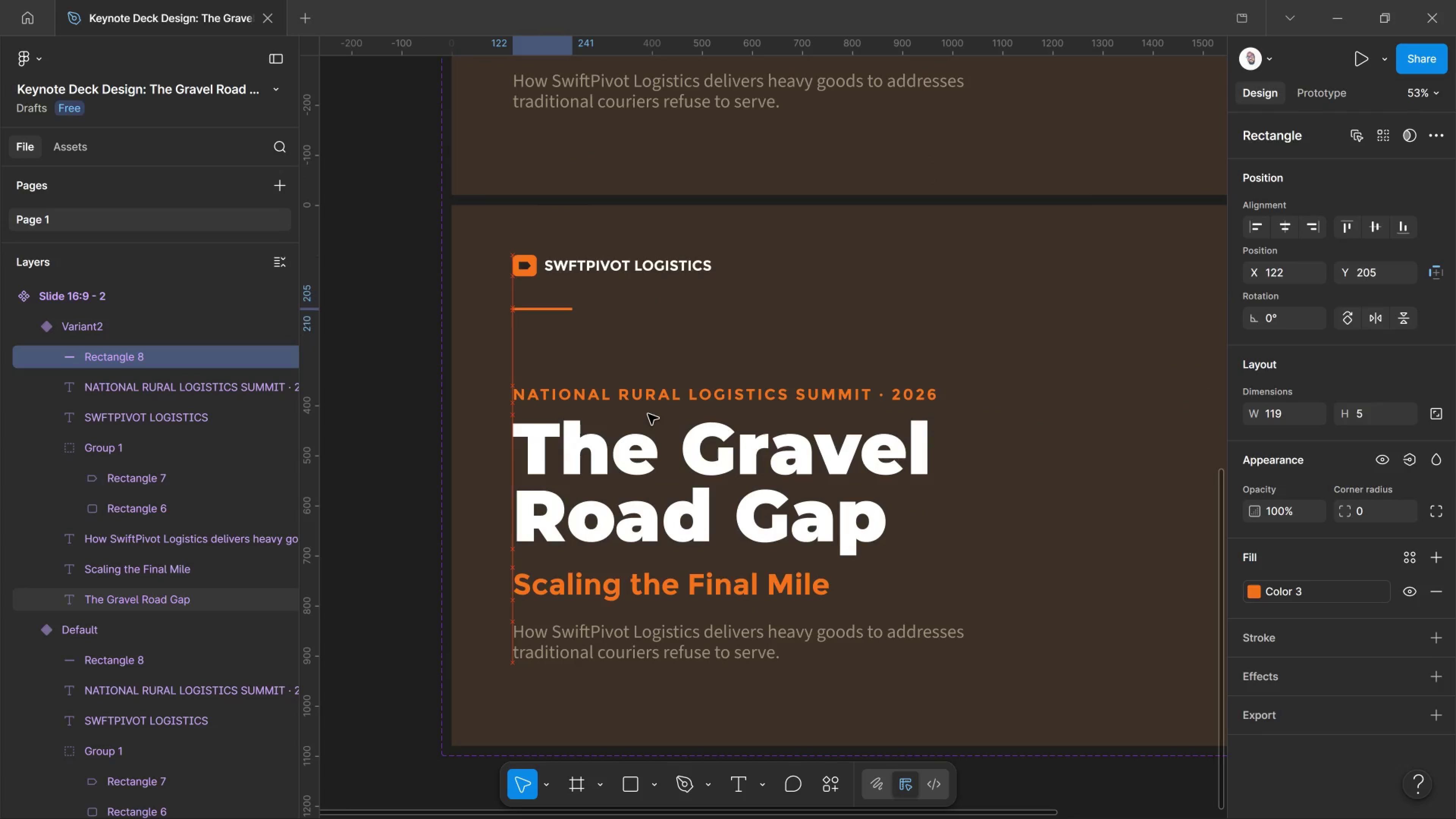 
key(Shift+ArrowUp)
 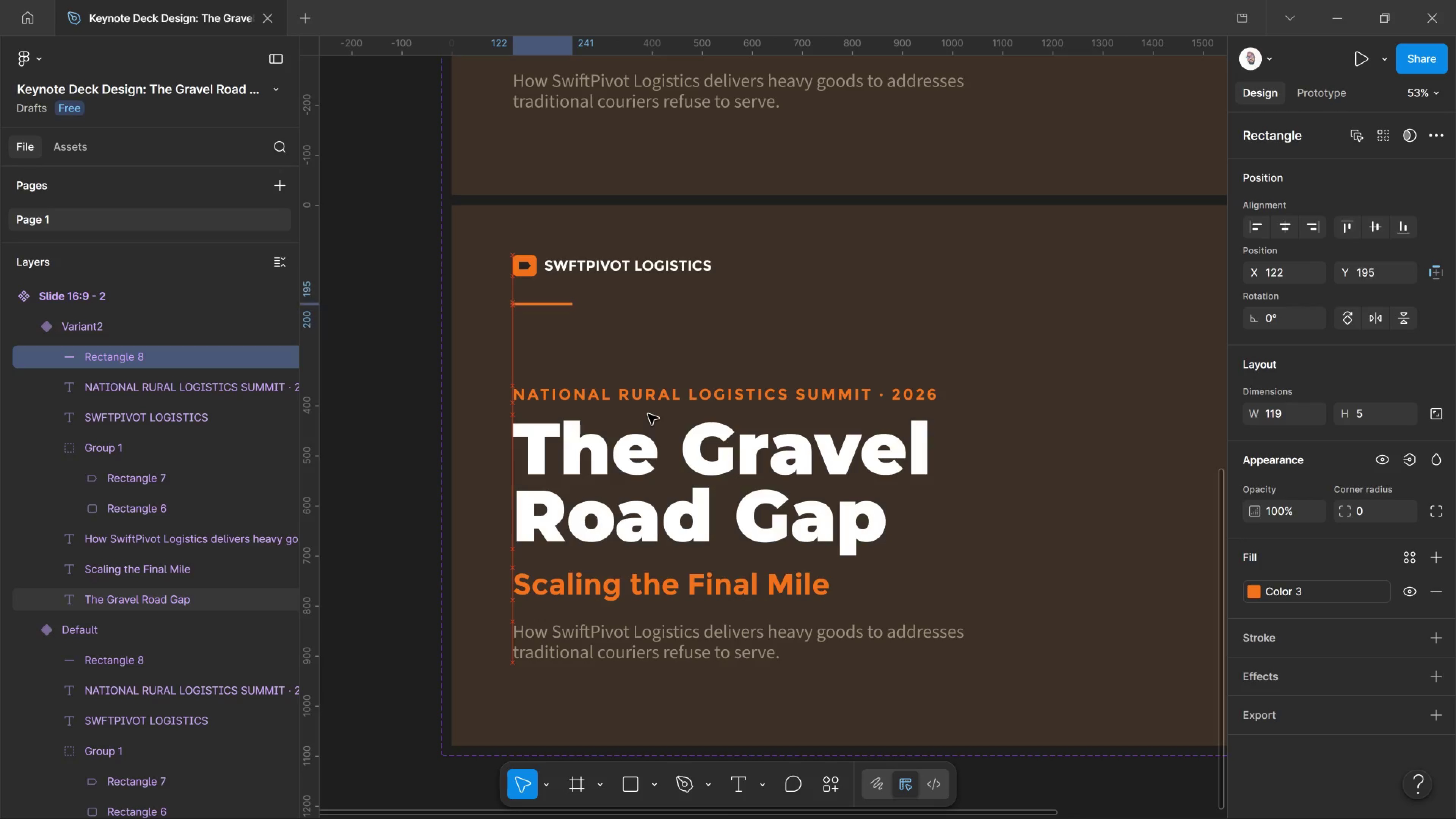 
key(Shift+ArrowUp)
 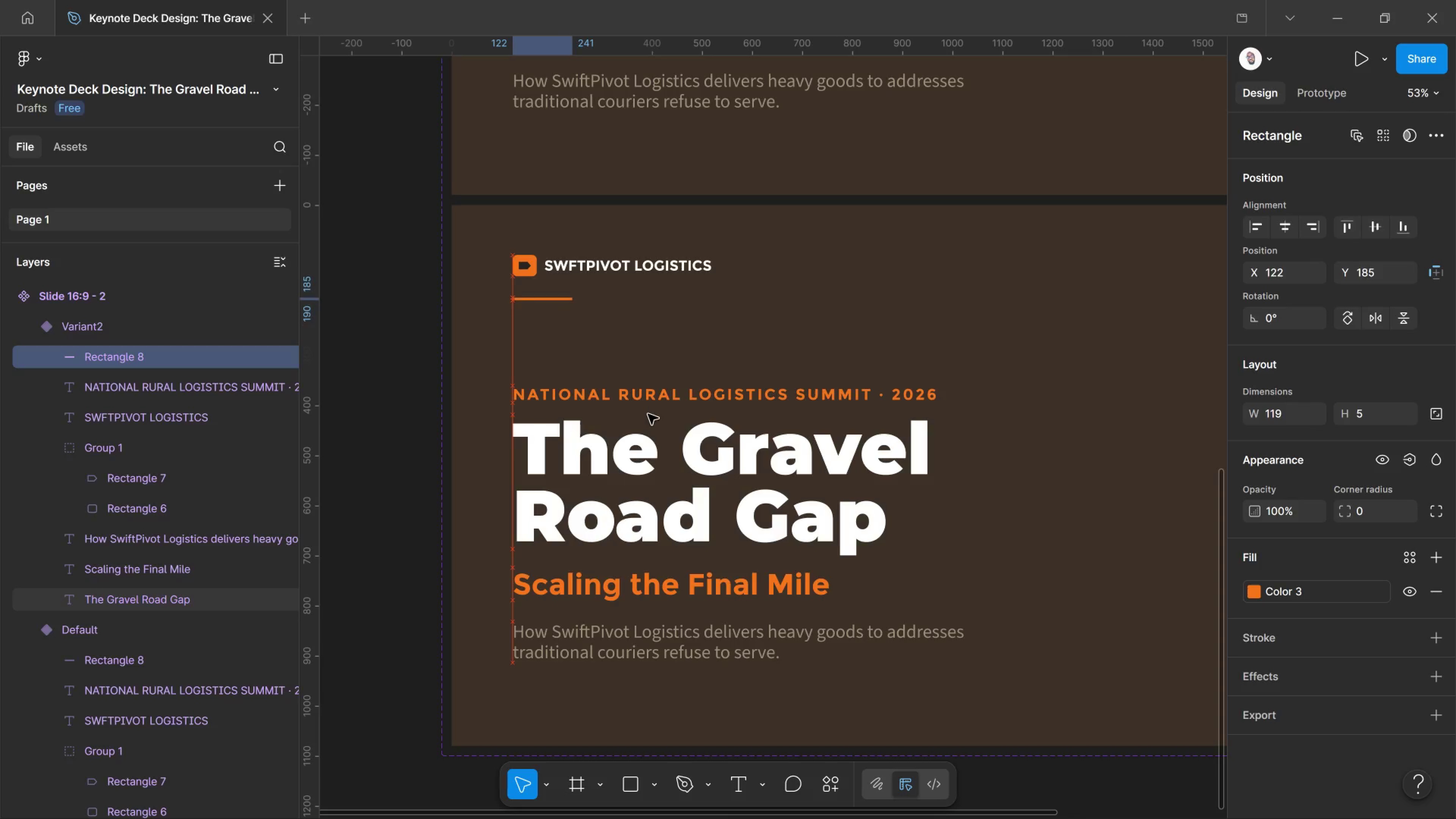 
key(Shift+ArrowUp)
 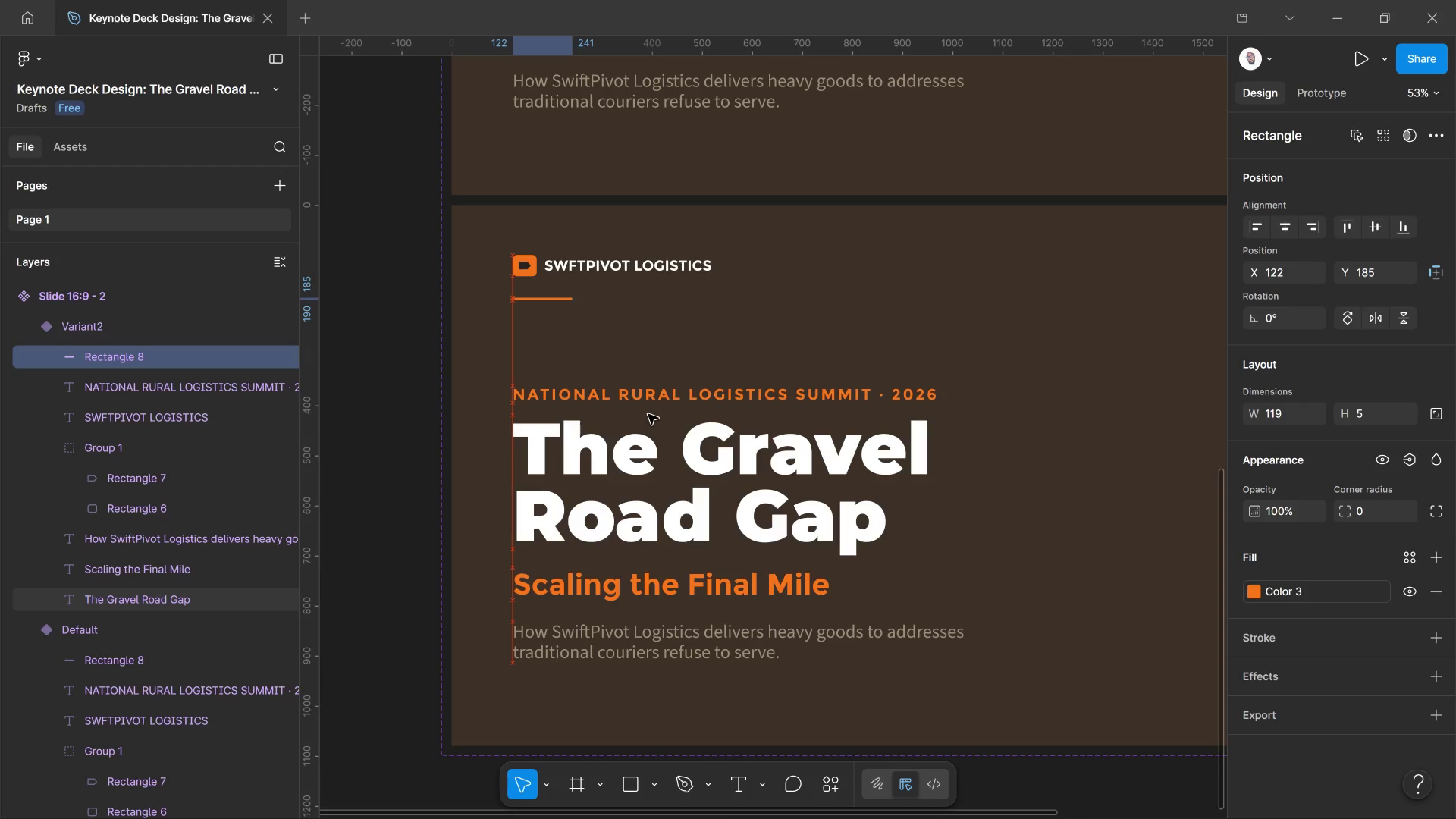 
key(Shift+ArrowUp)
 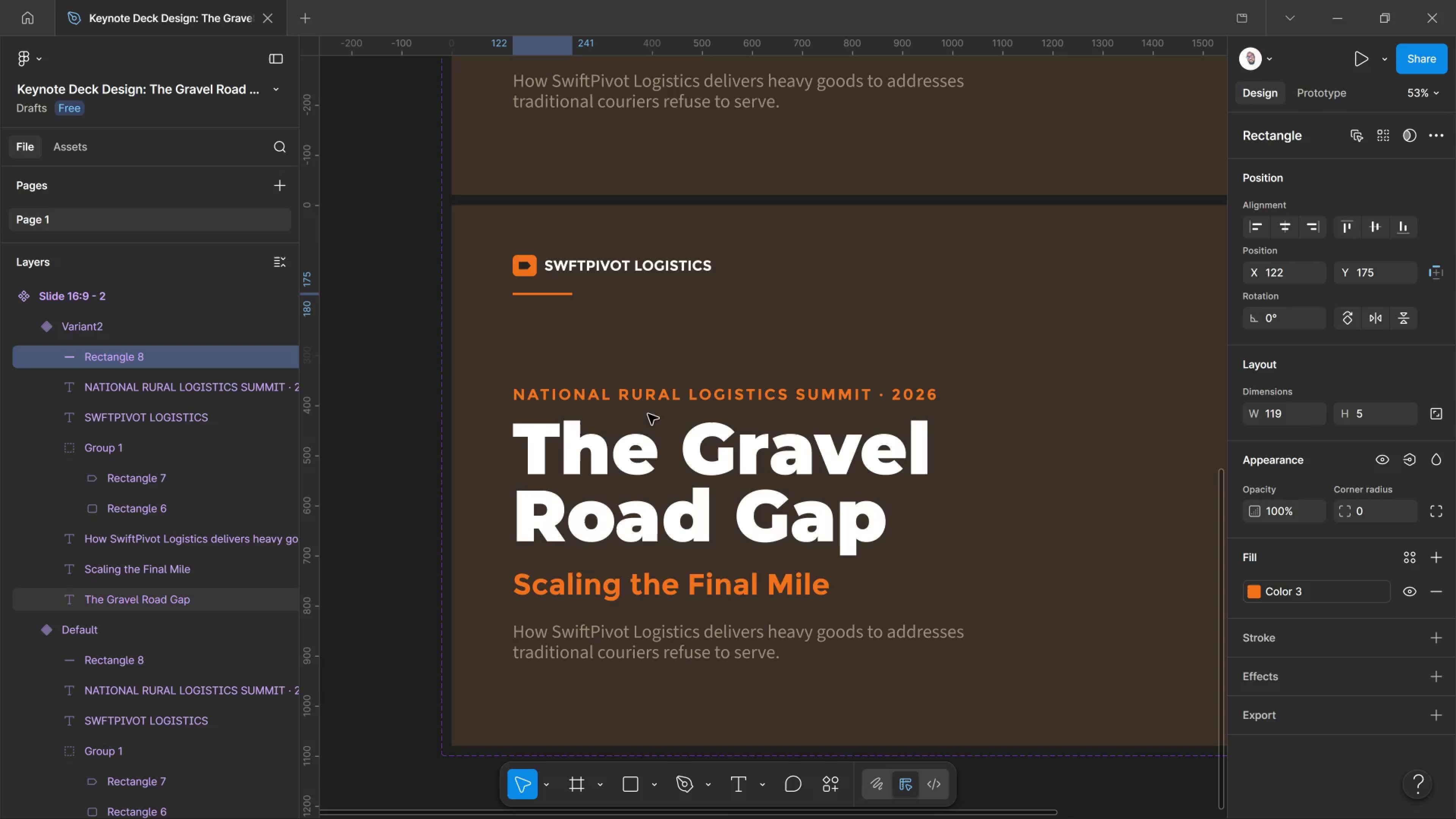 
key(ArrowDown)
 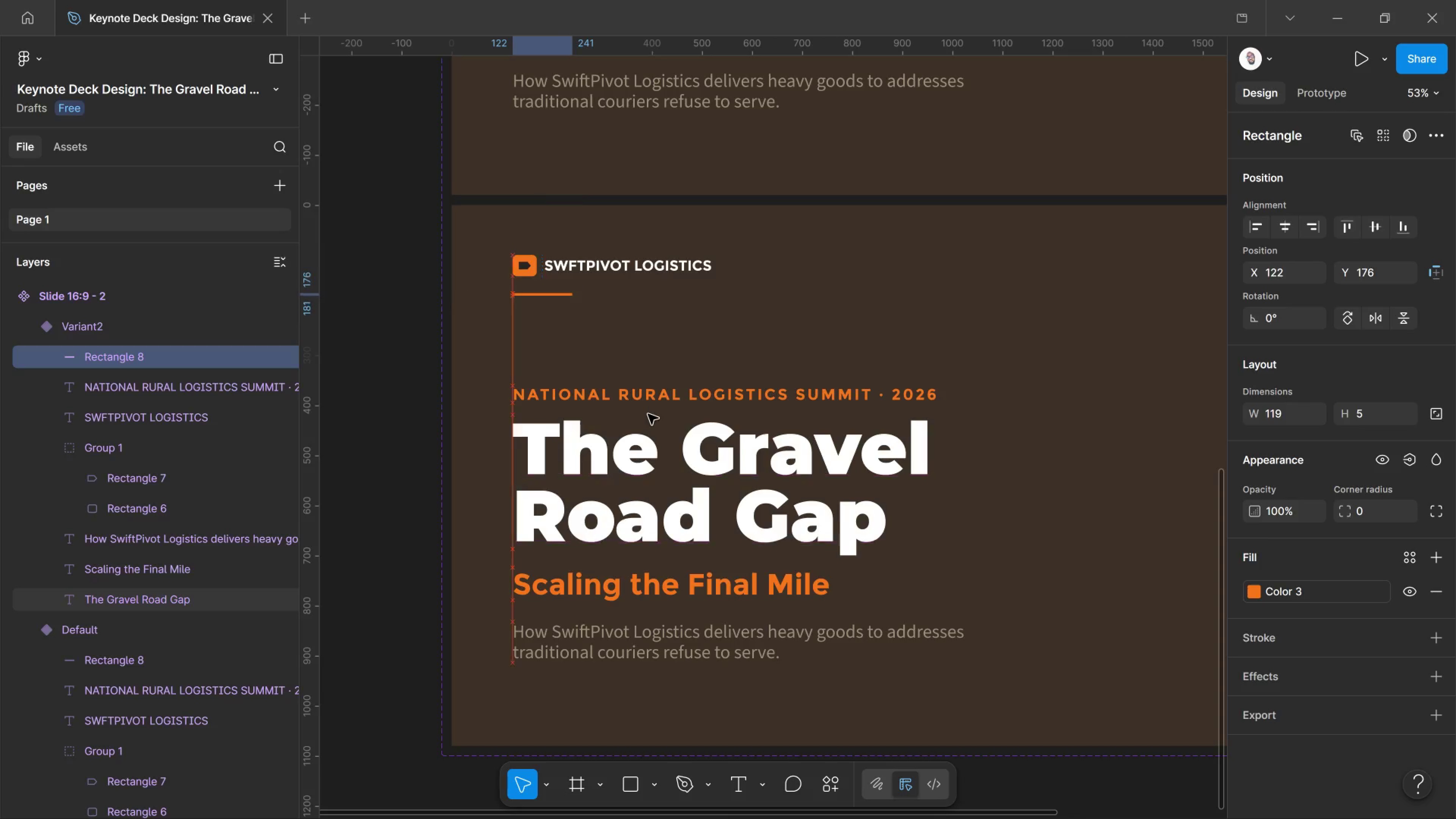 
key(ArrowDown)
 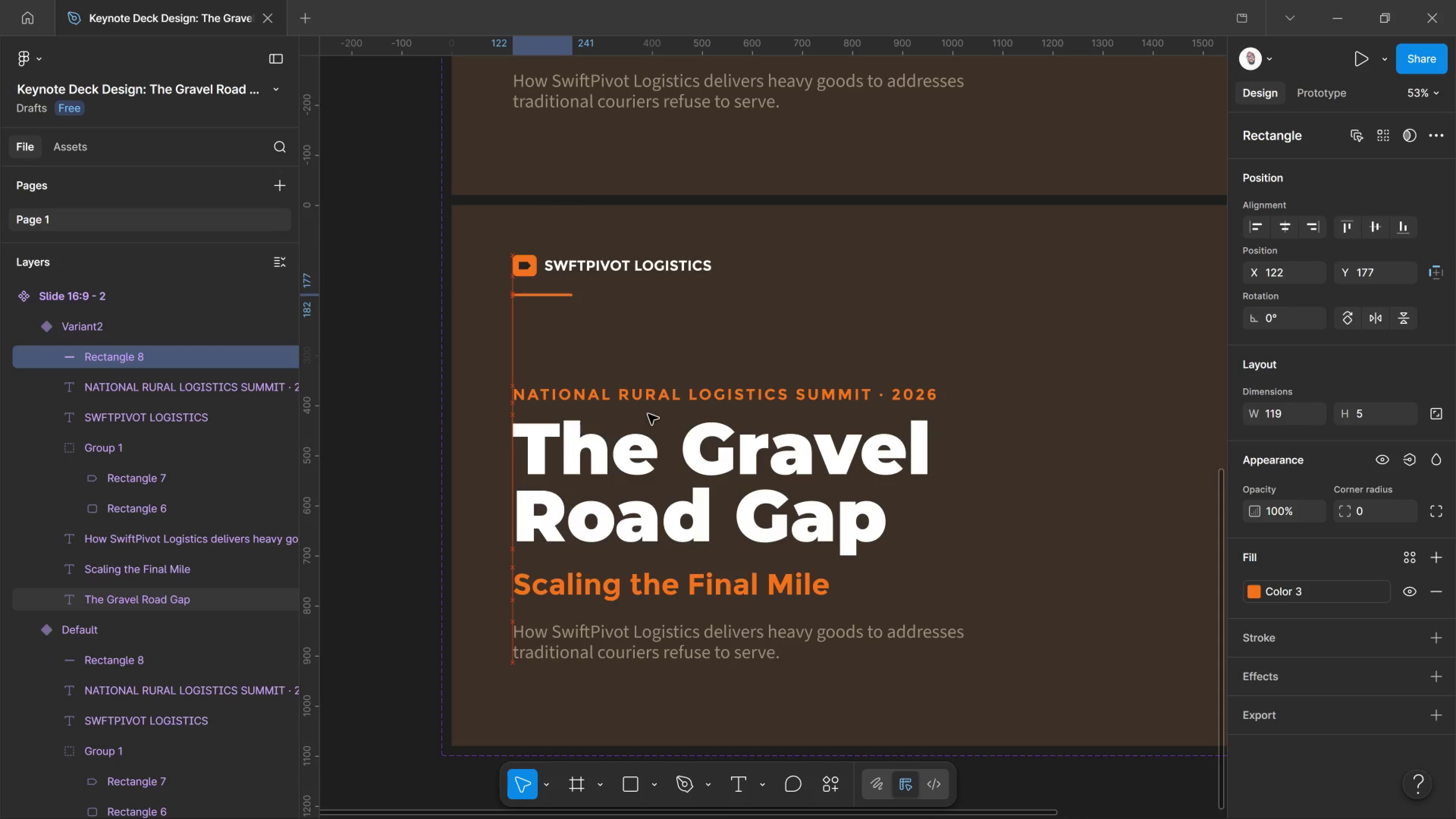 
key(ArrowDown)
 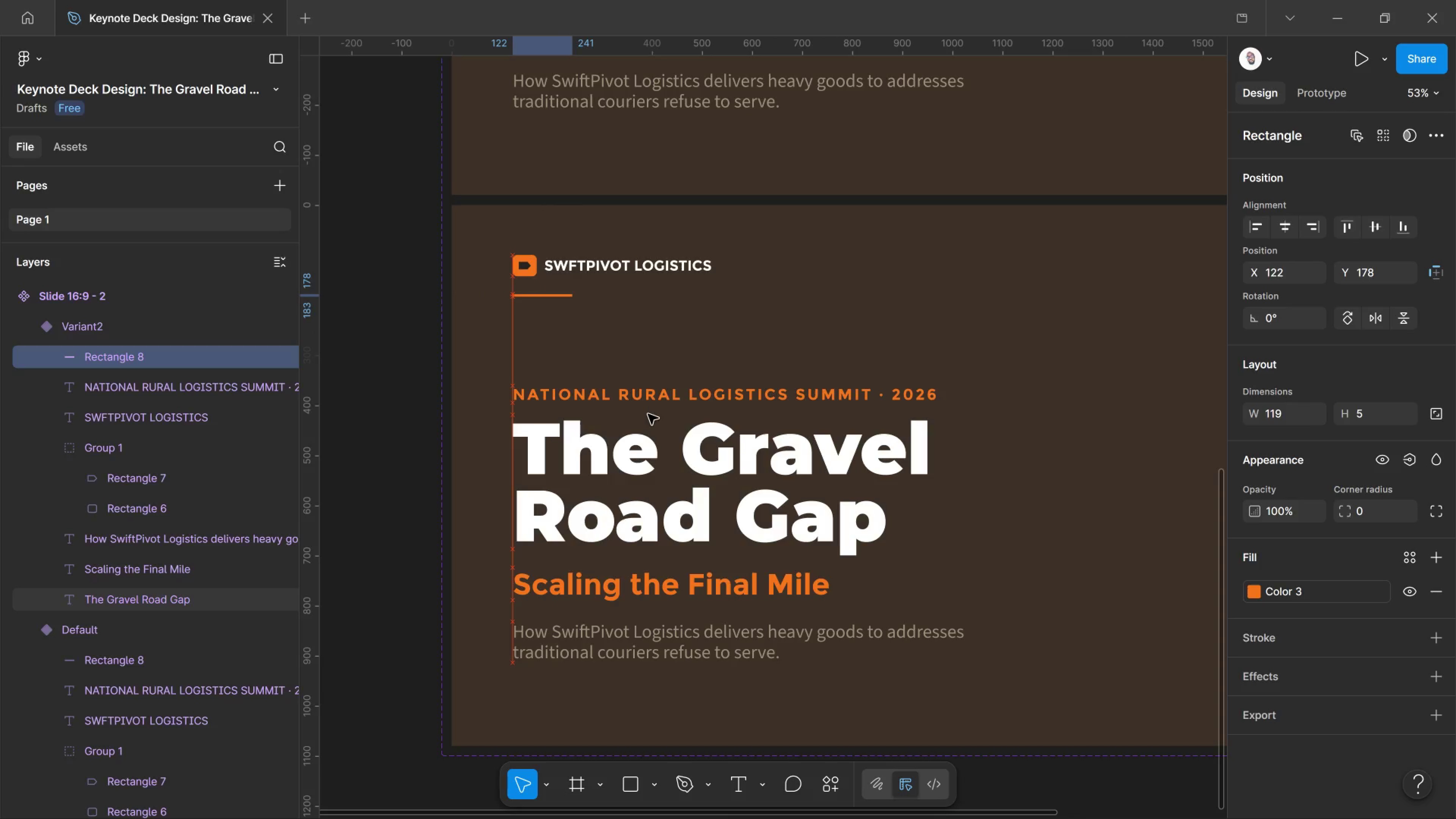 
key(ArrowDown)
 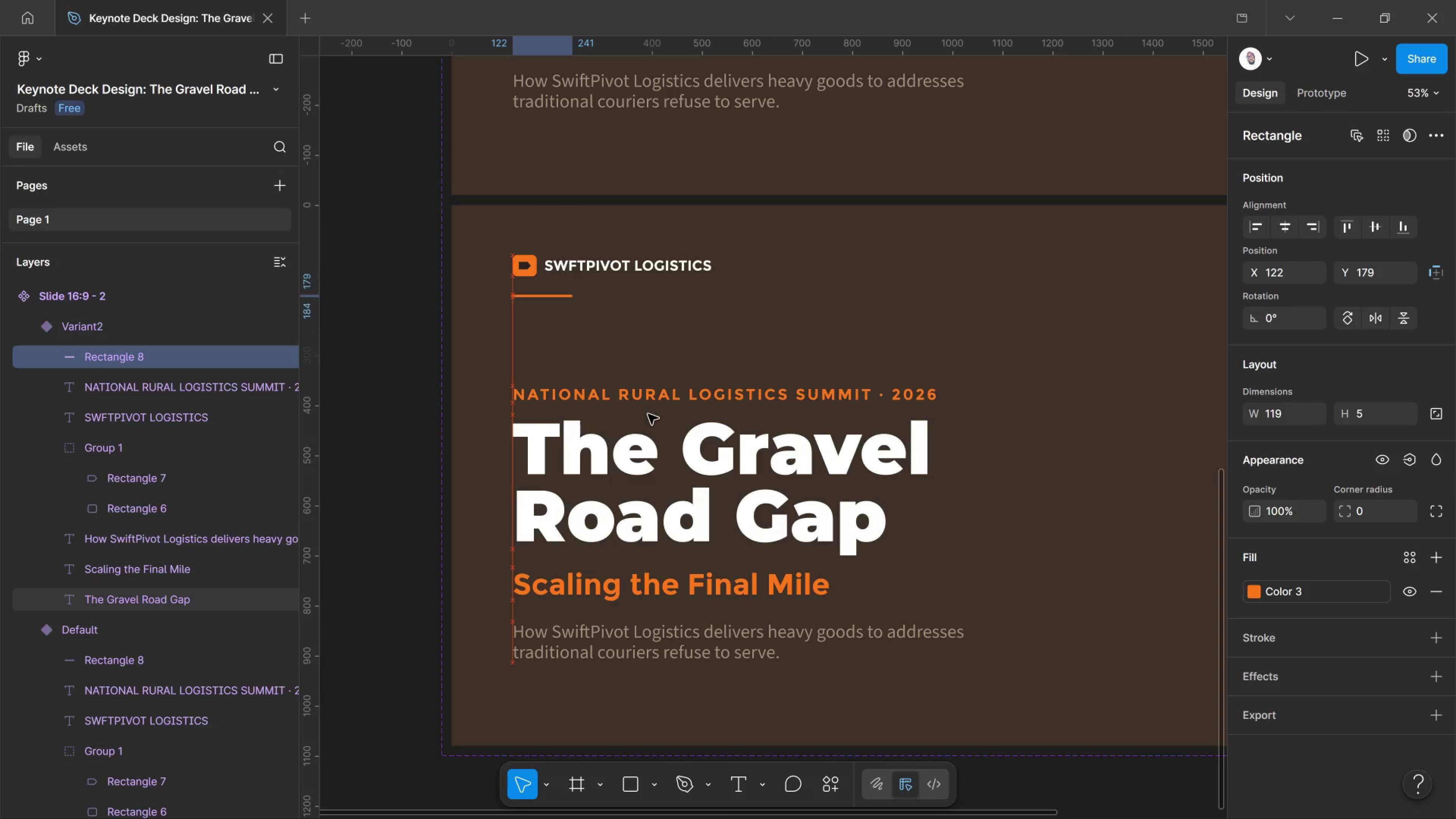 
key(ArrowDown)
 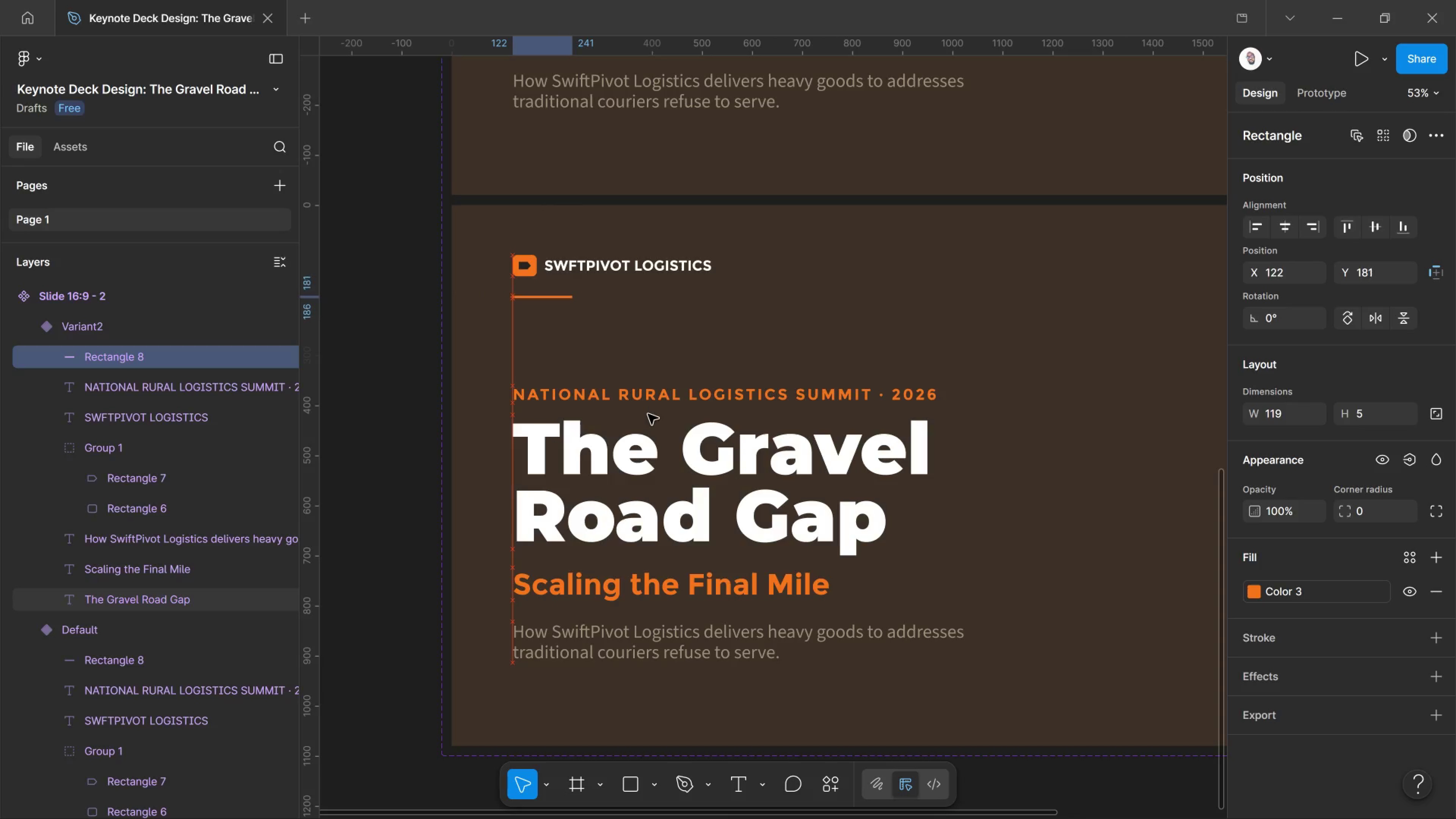 
key(ArrowDown)
 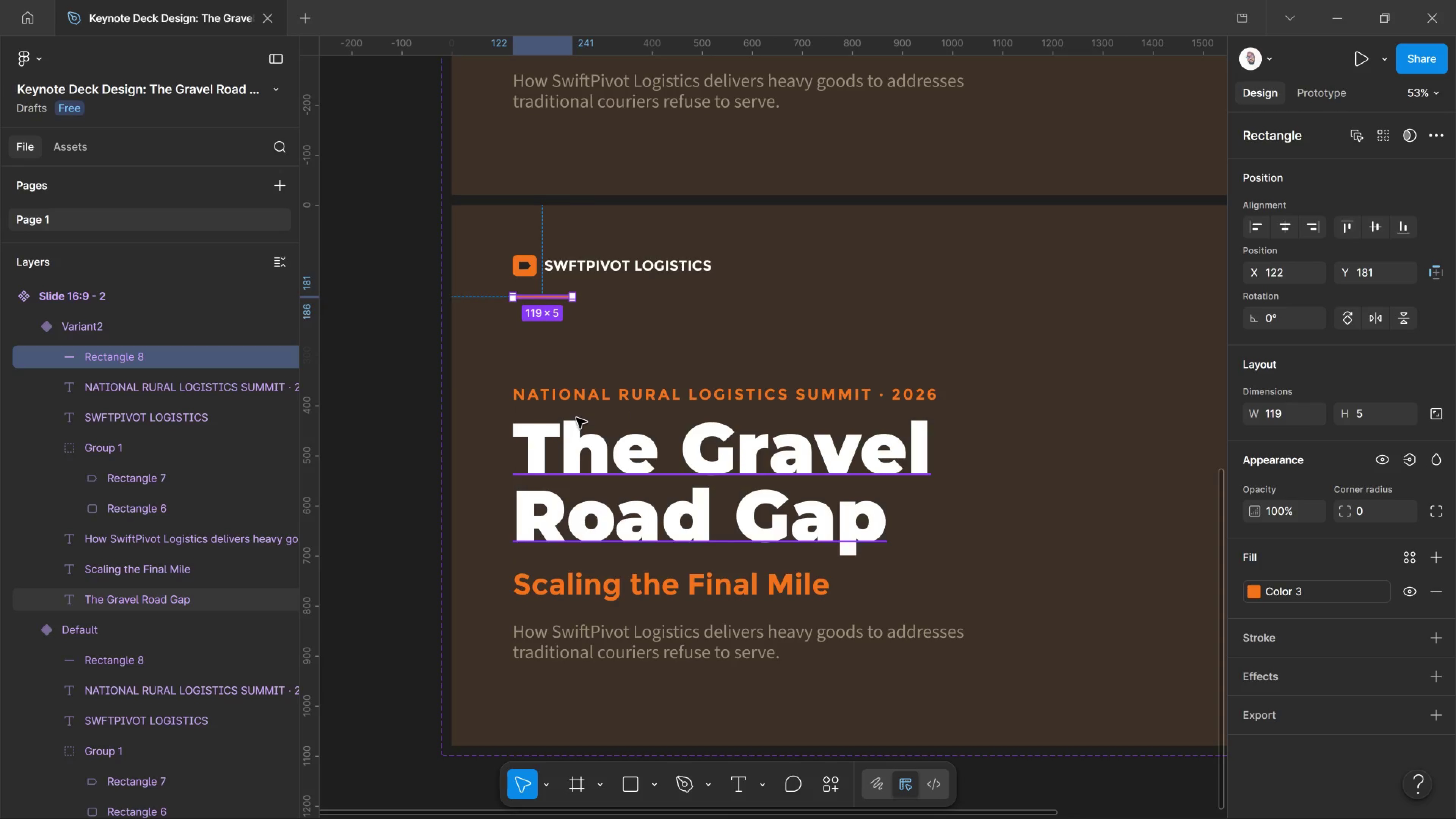 
wait(6.11)
 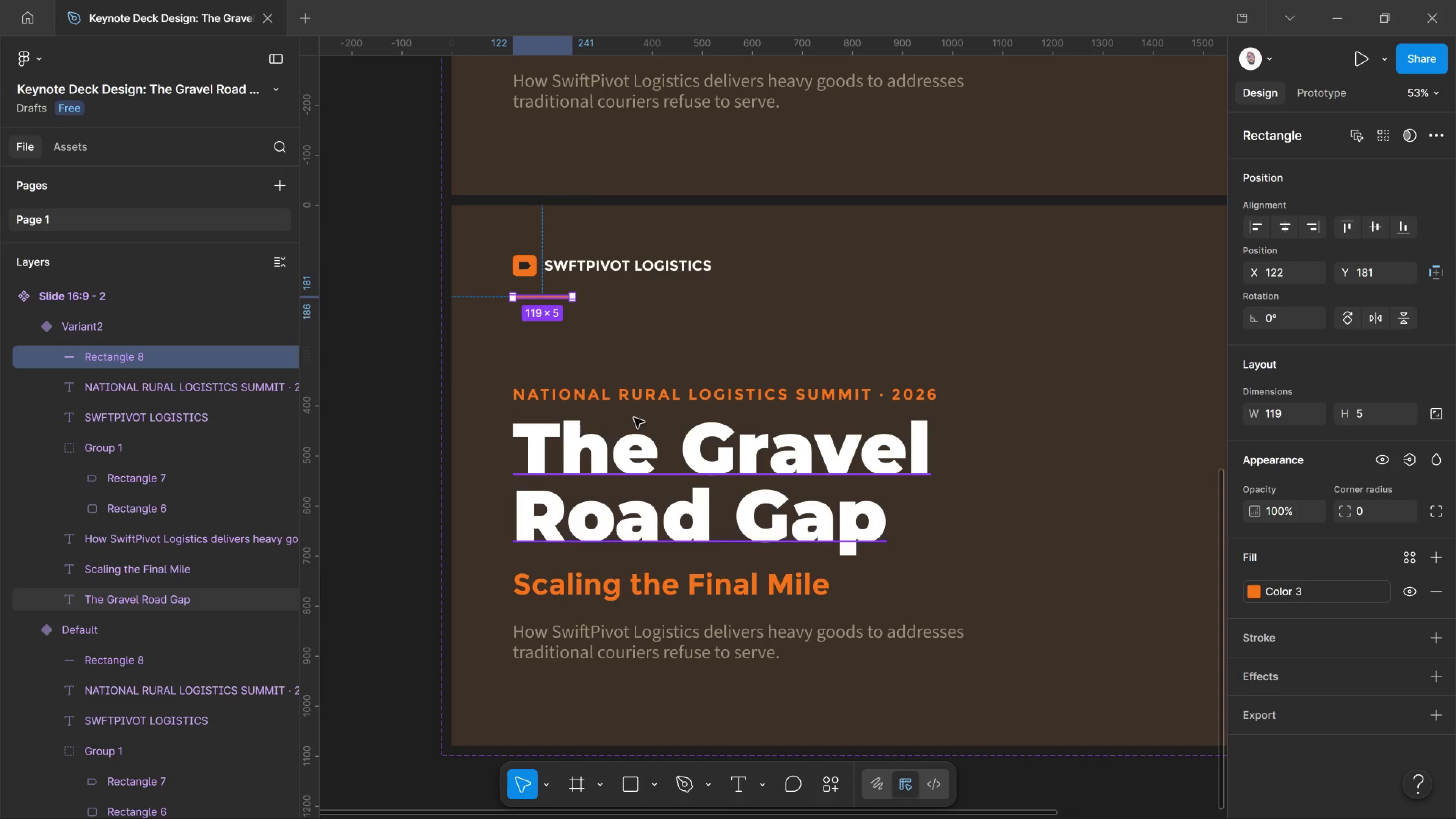 
double_click([593, 401])
 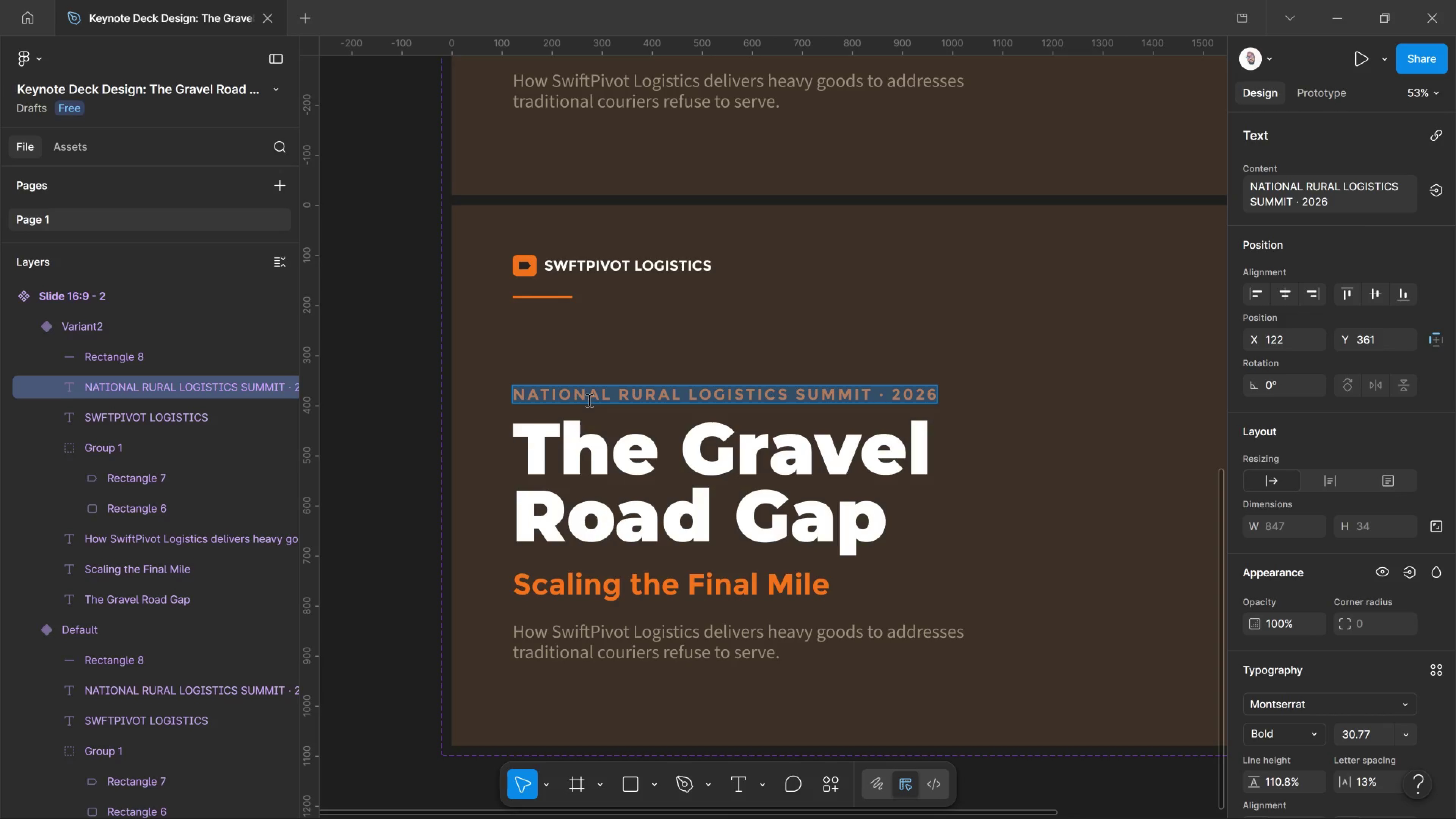 
type(THE PROBLEM)
 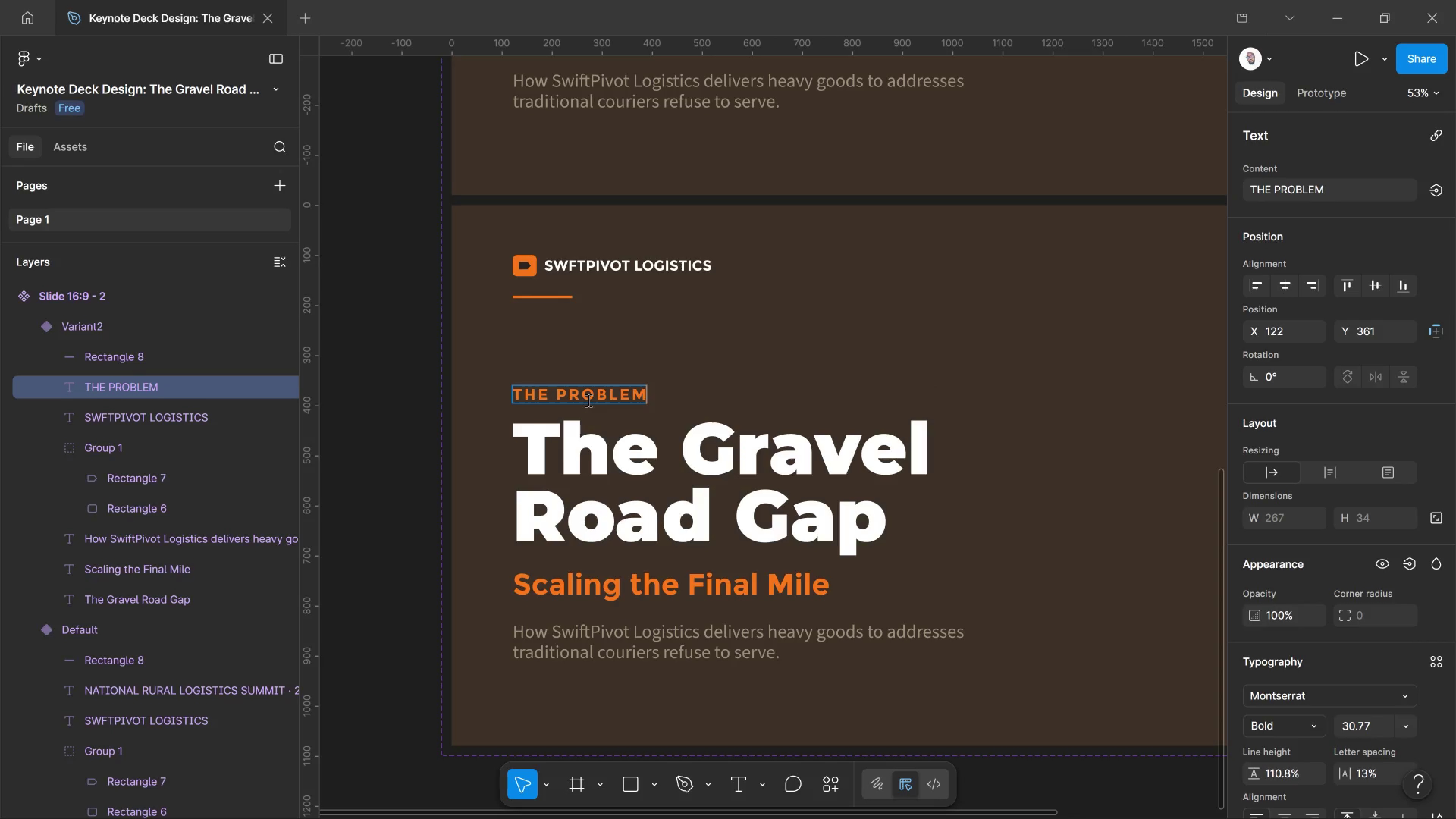 
key(Control+A)
 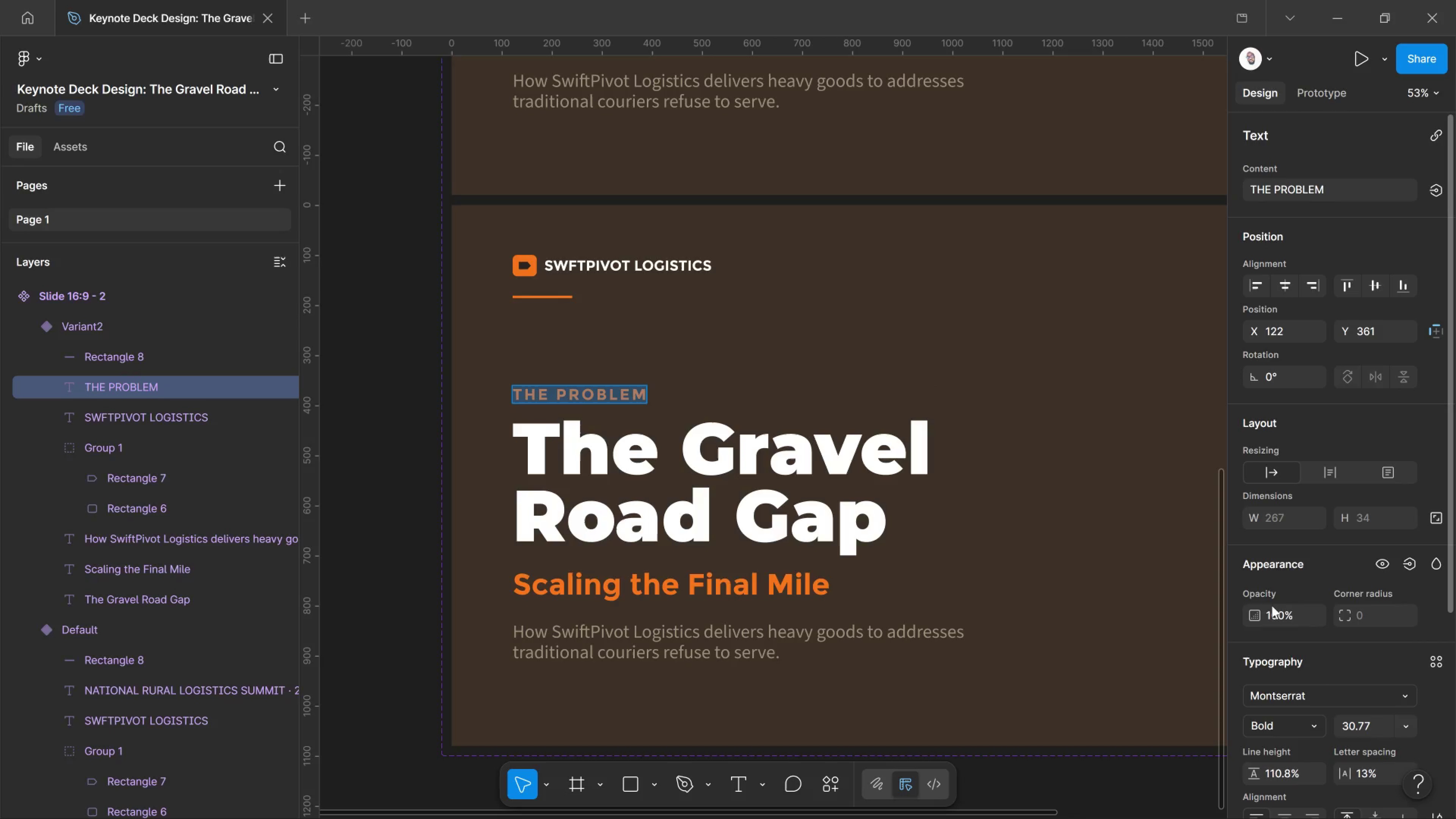 
scroll: coordinate [1332, 697], scroll_direction: down, amount: 2.0
 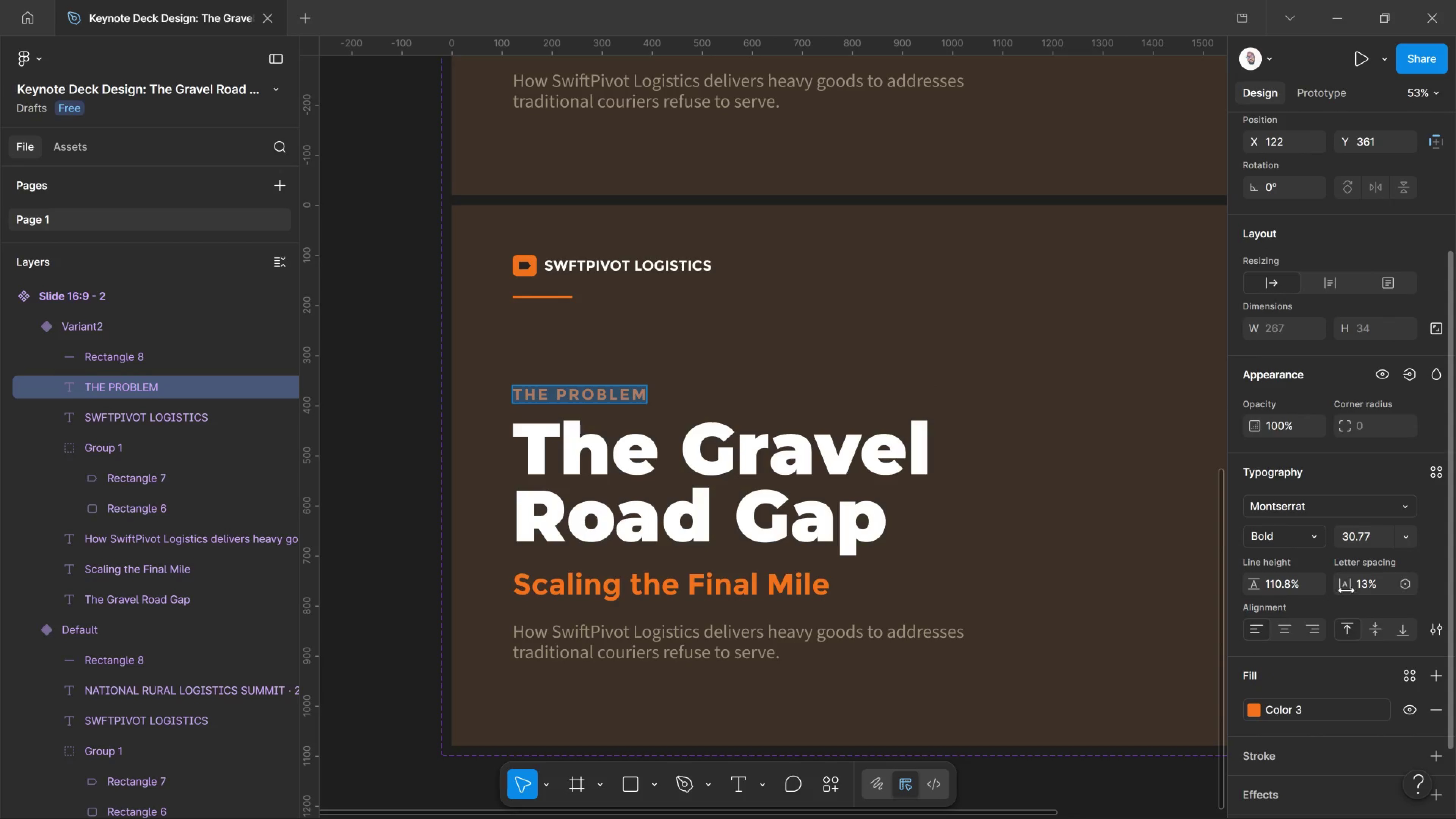 
left_click_drag(start_coordinate=[1346, 588], to_coordinate=[708, 427])
 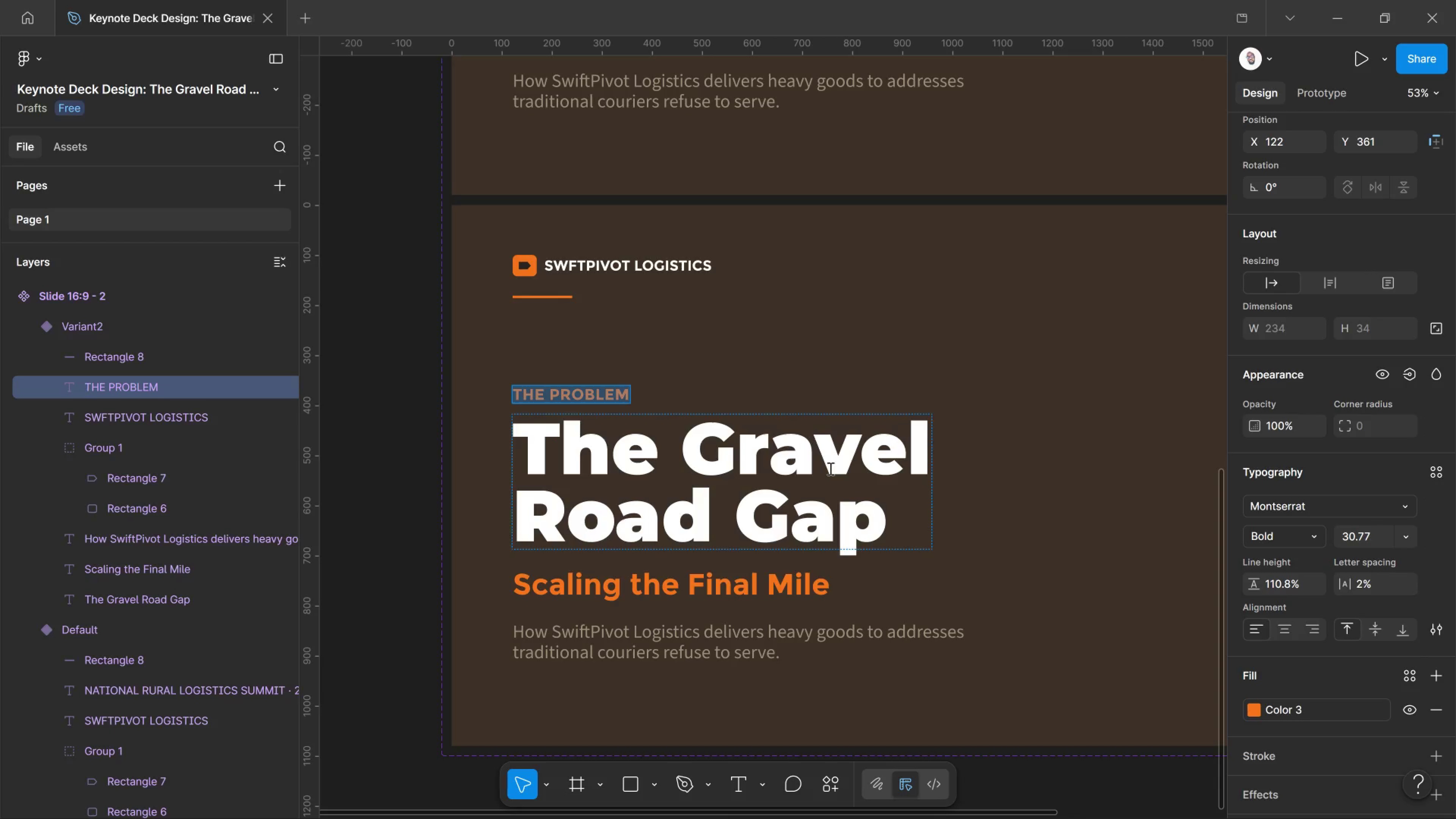 
left_click([830, 468])
 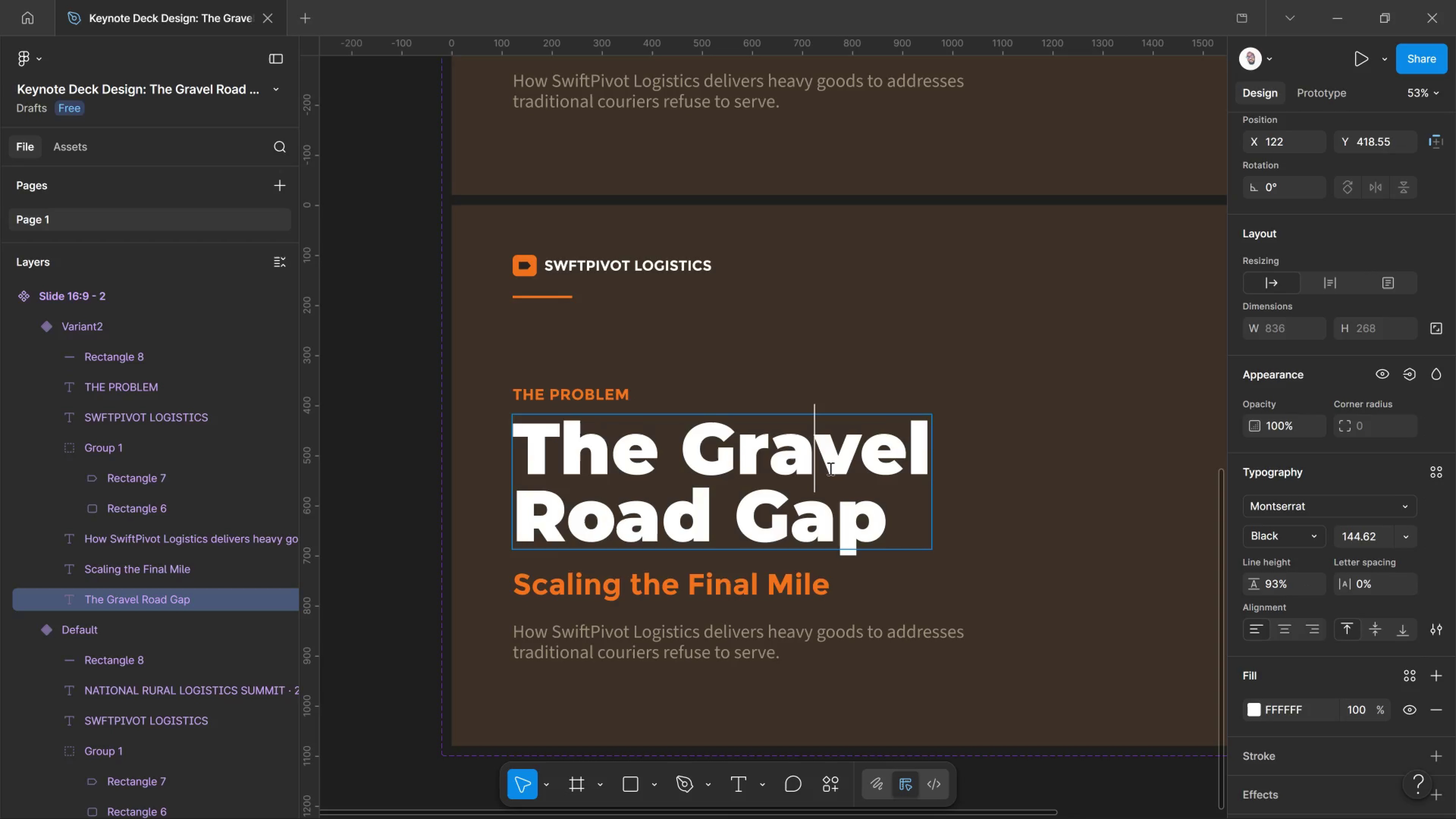 
key(Control+A)
 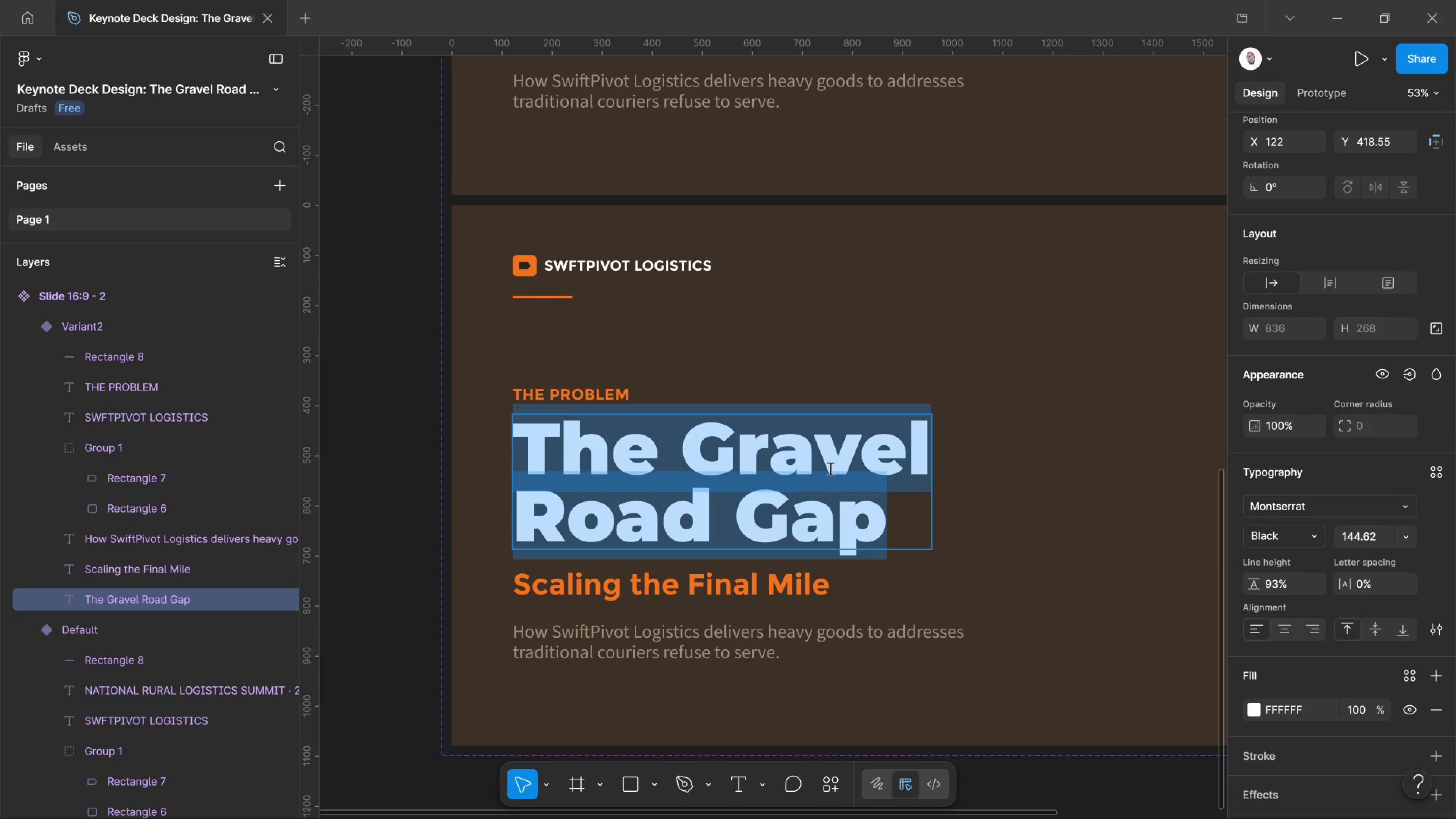 
type(Whee)
key(Backspace)
type(re )
key(Backspace)
 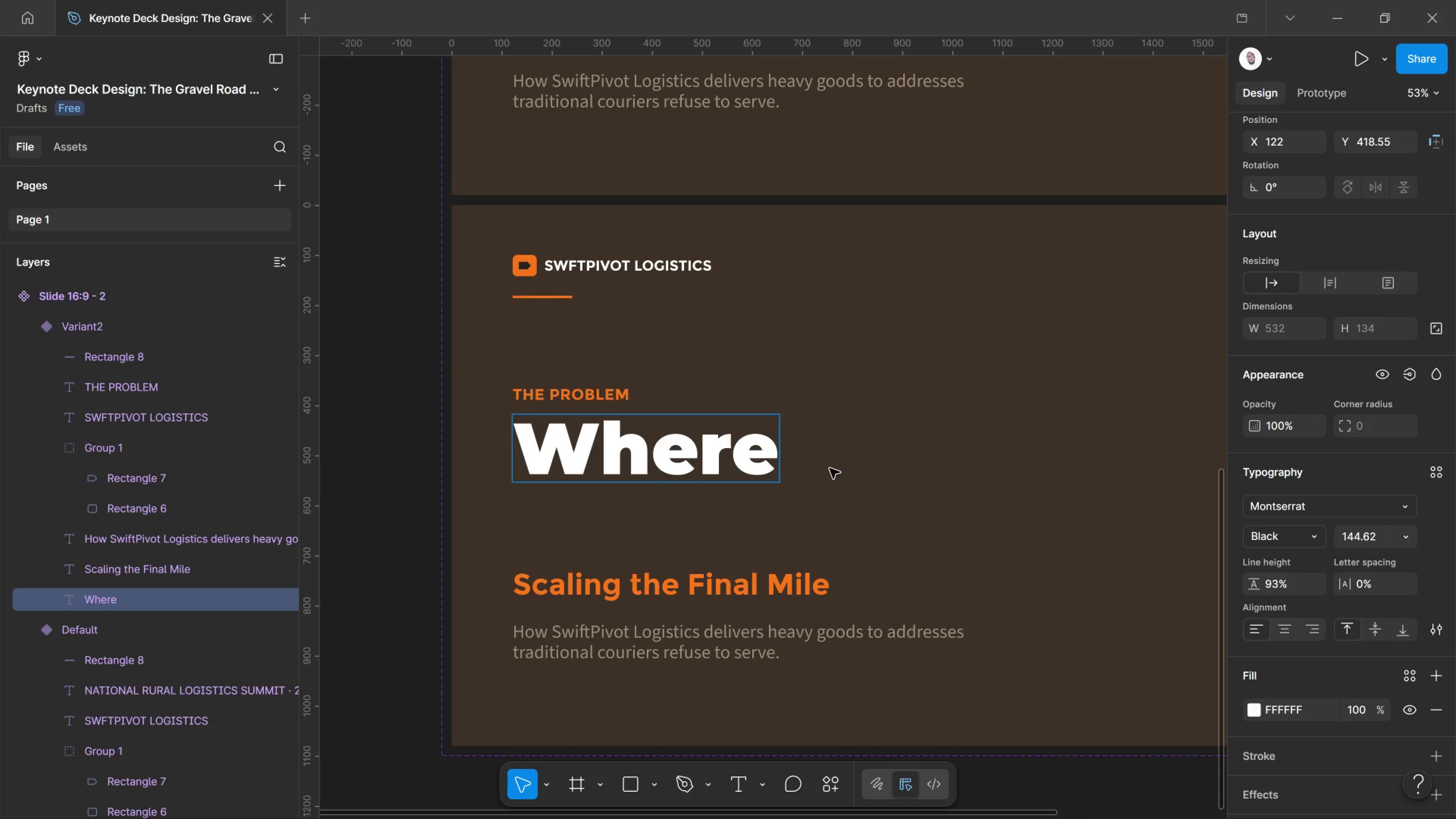 
key(Enter)
 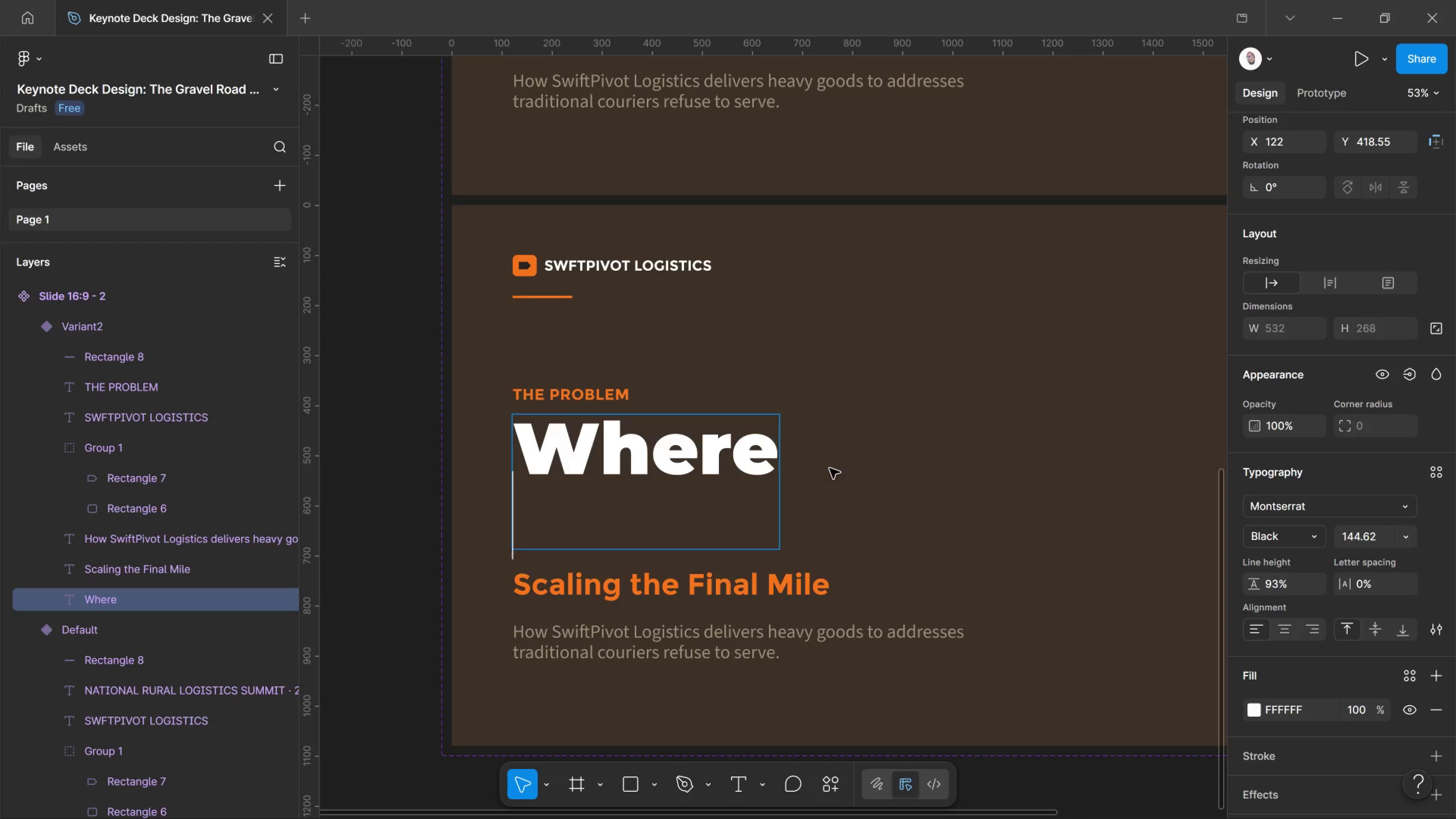 
type(Coriers Stop)
 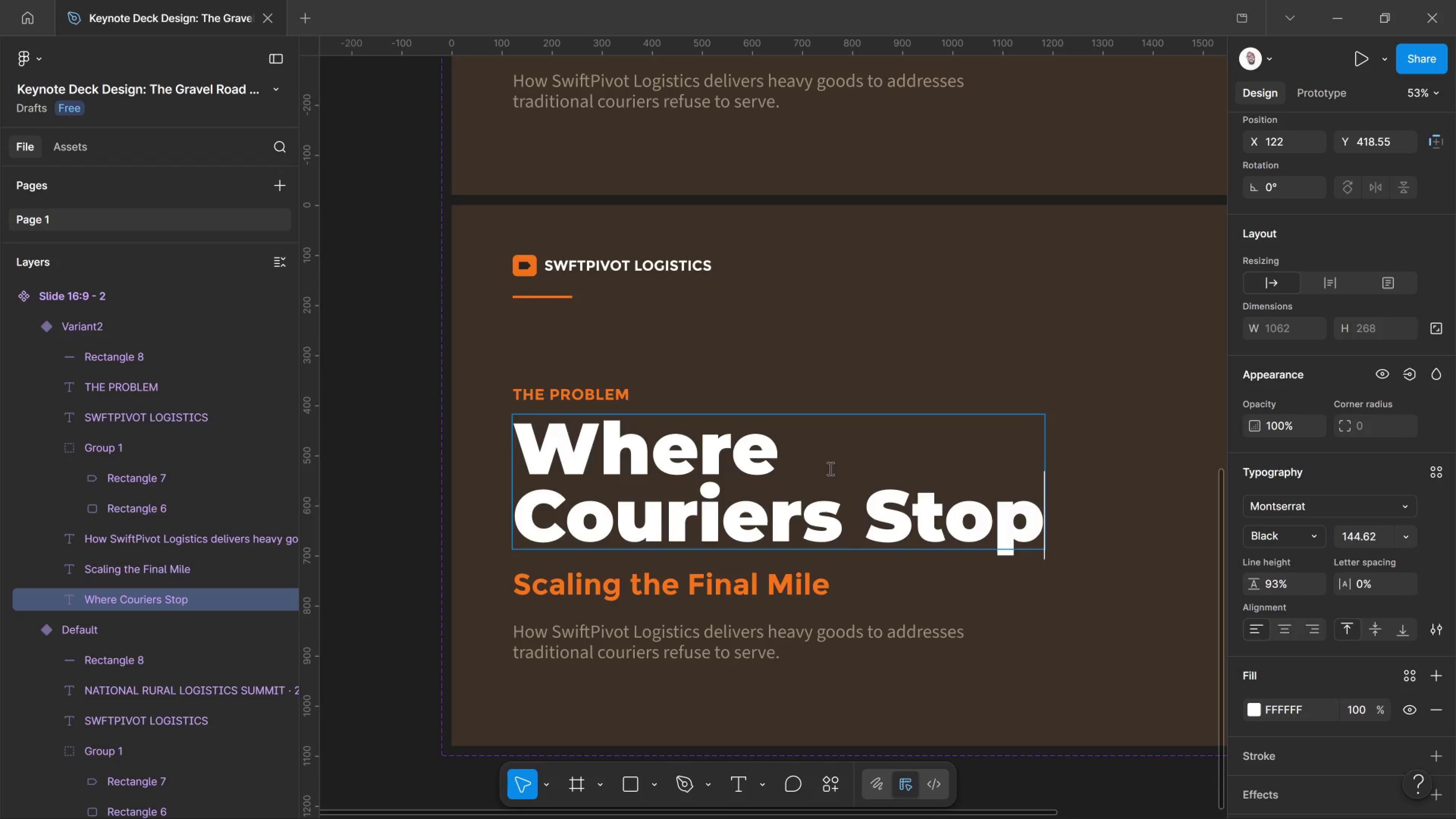 
key(Enter)
 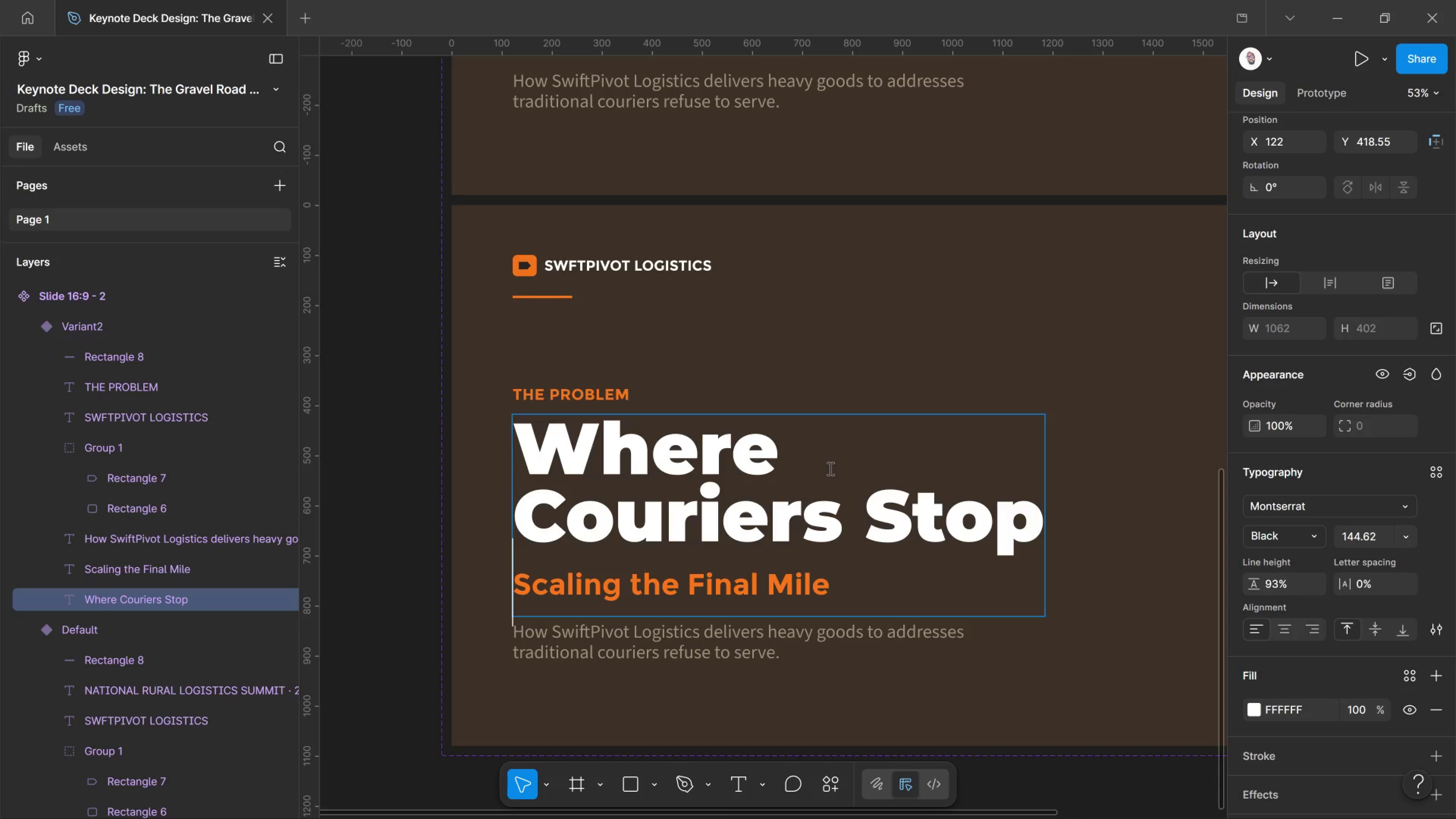 
wait(8.4)
 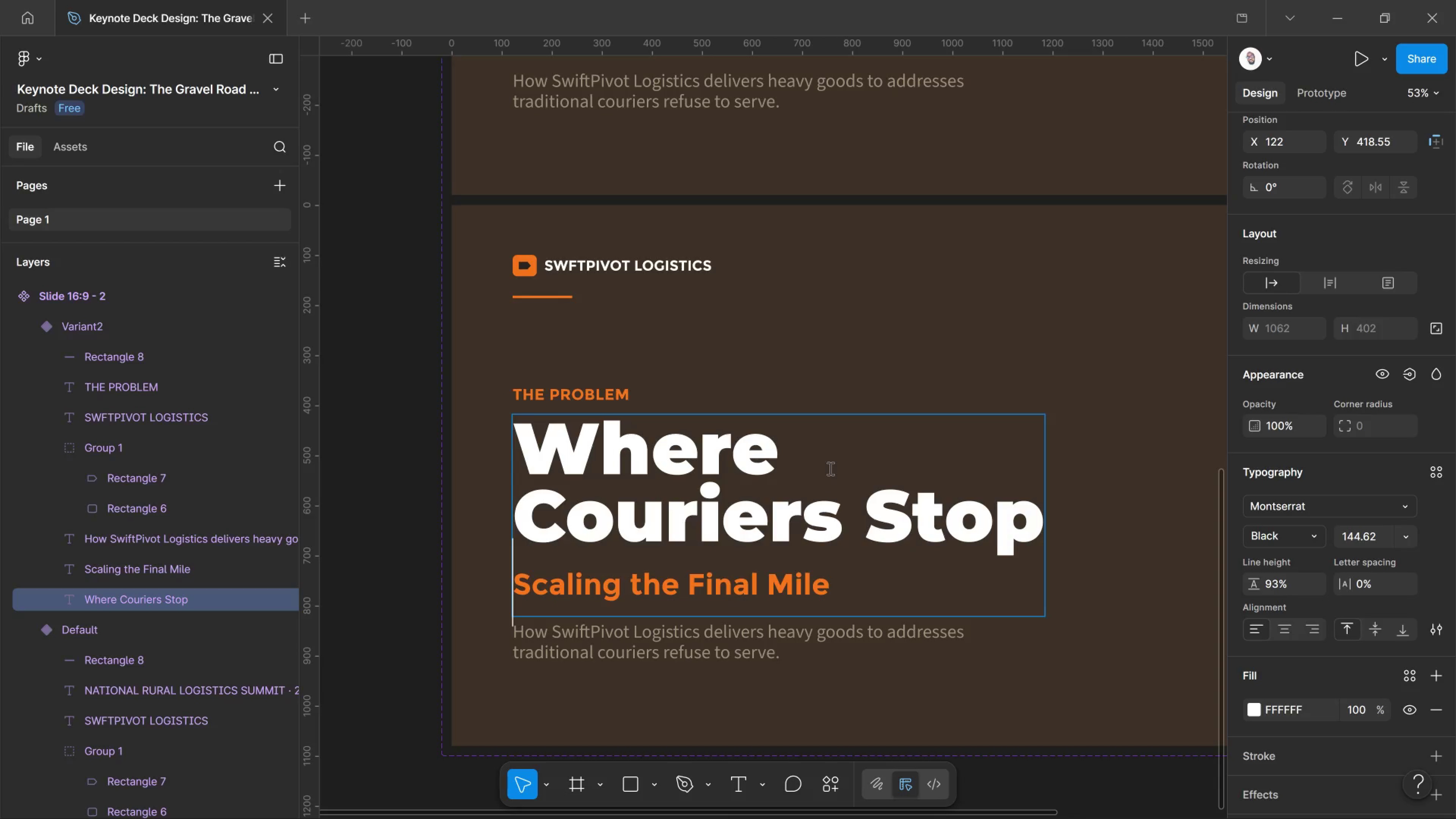 
type(Delivering)
 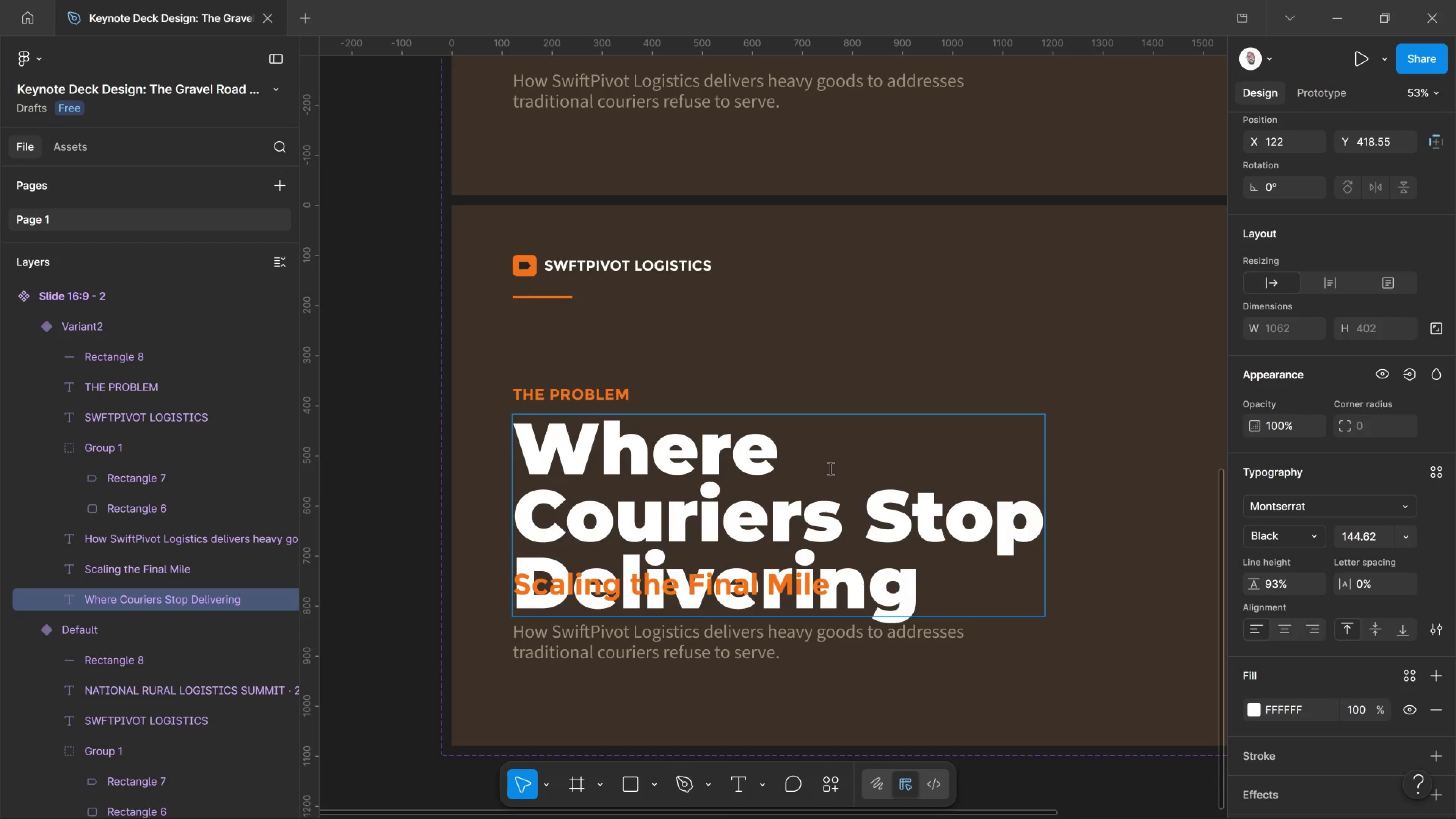 
key(Control+A)
 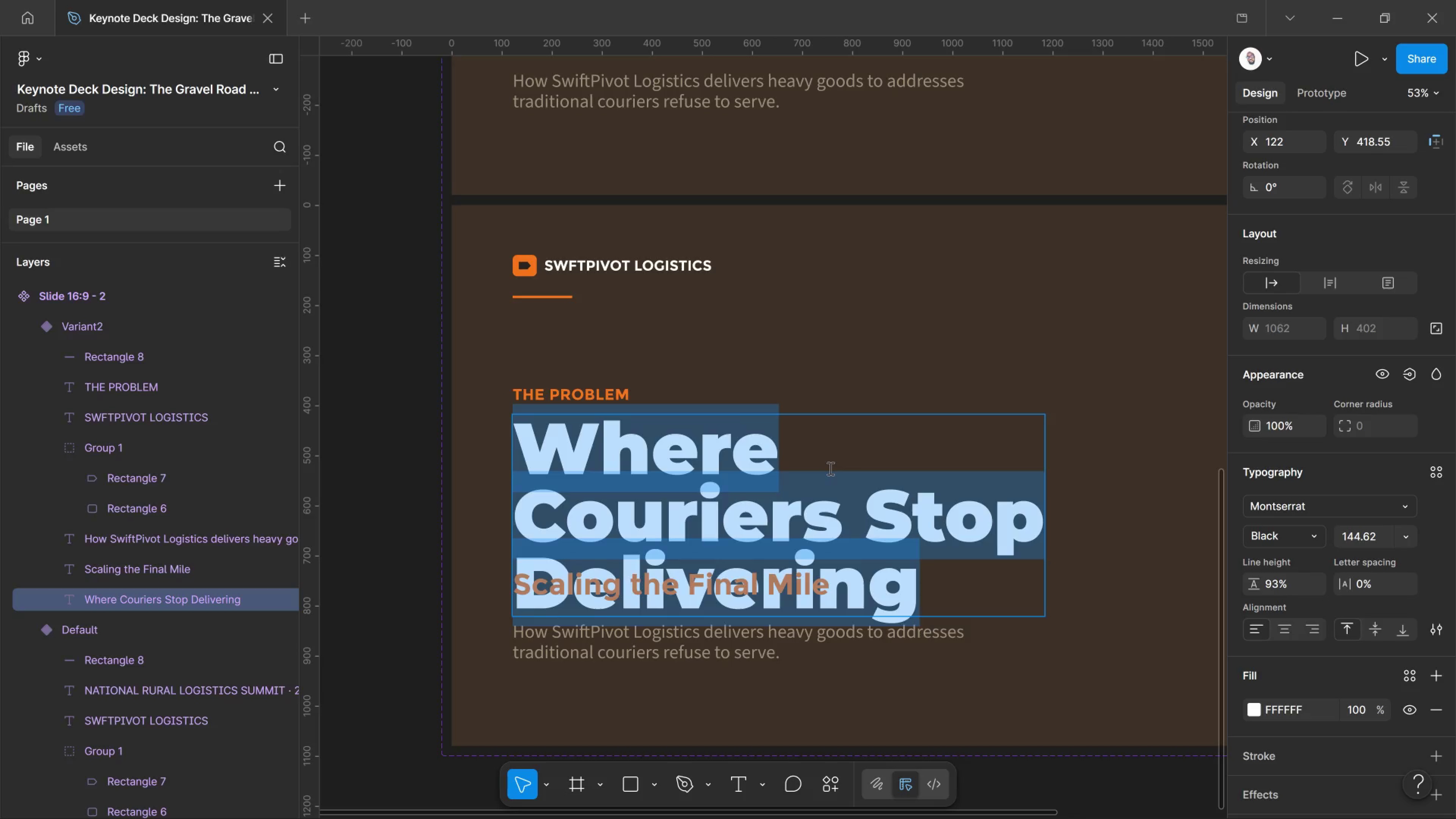 
key(Control+Shift+Comma)
 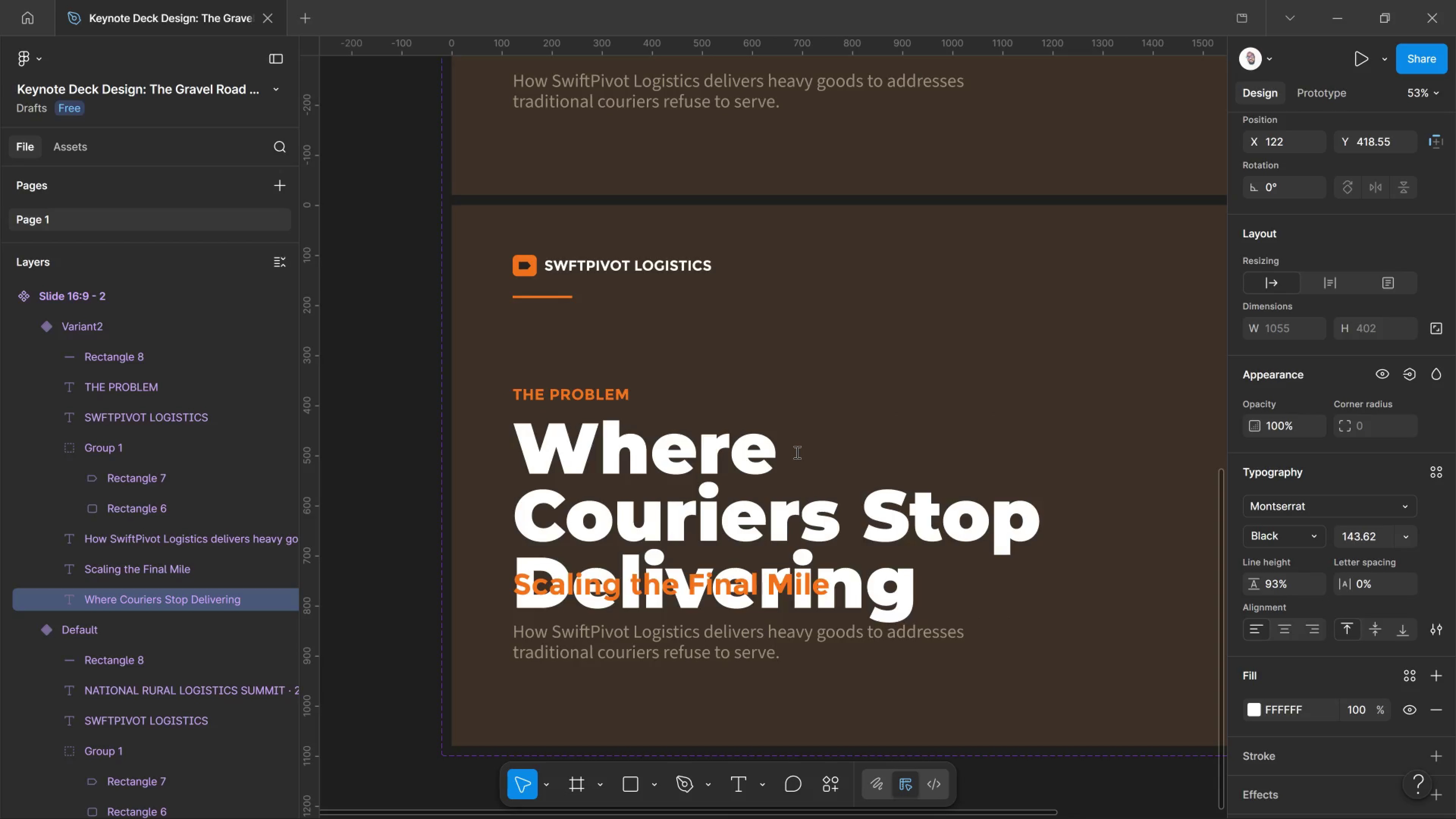 
key(Control+Shift+Comma)
 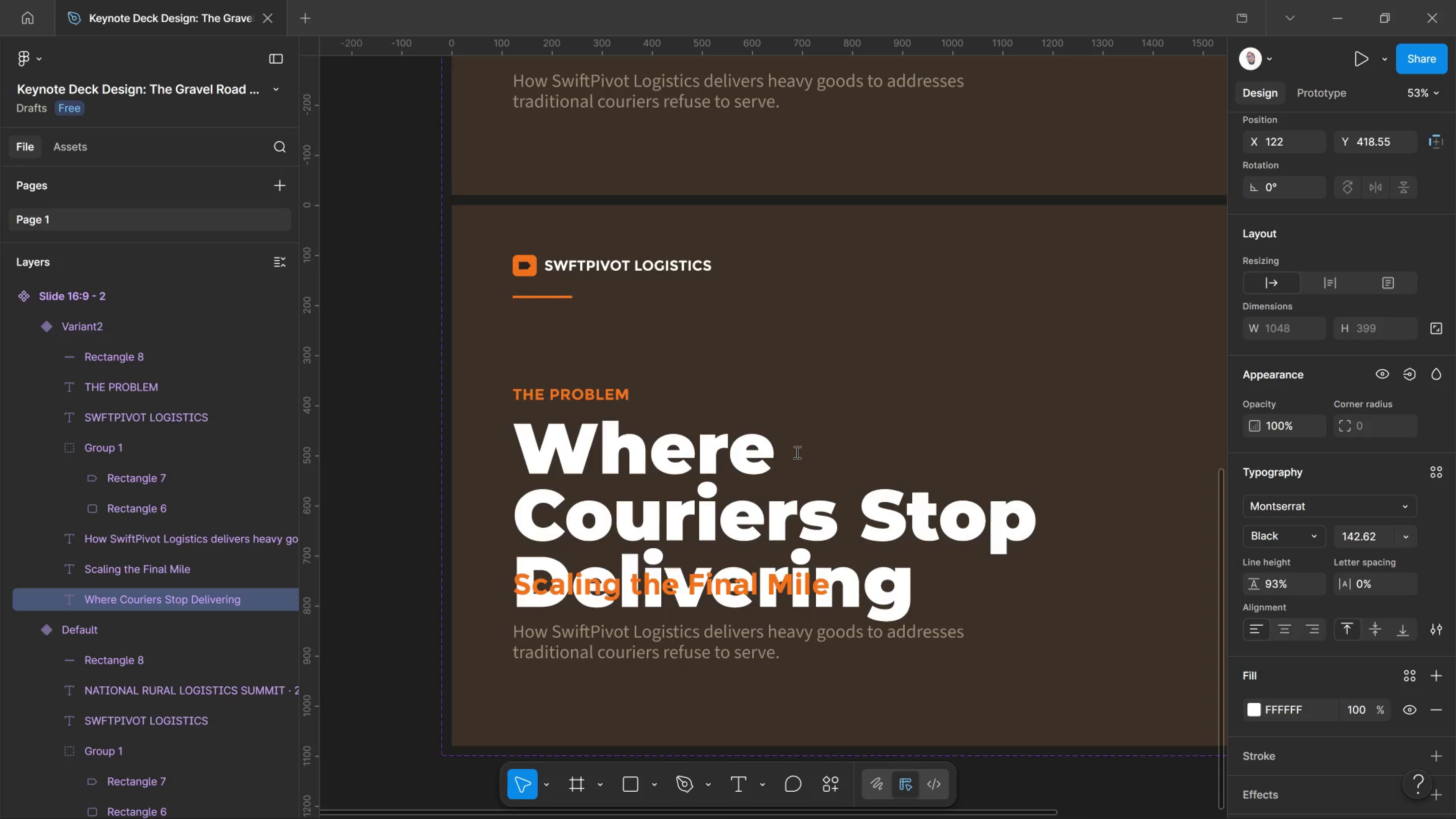 
key(Control+Shift+Comma)
 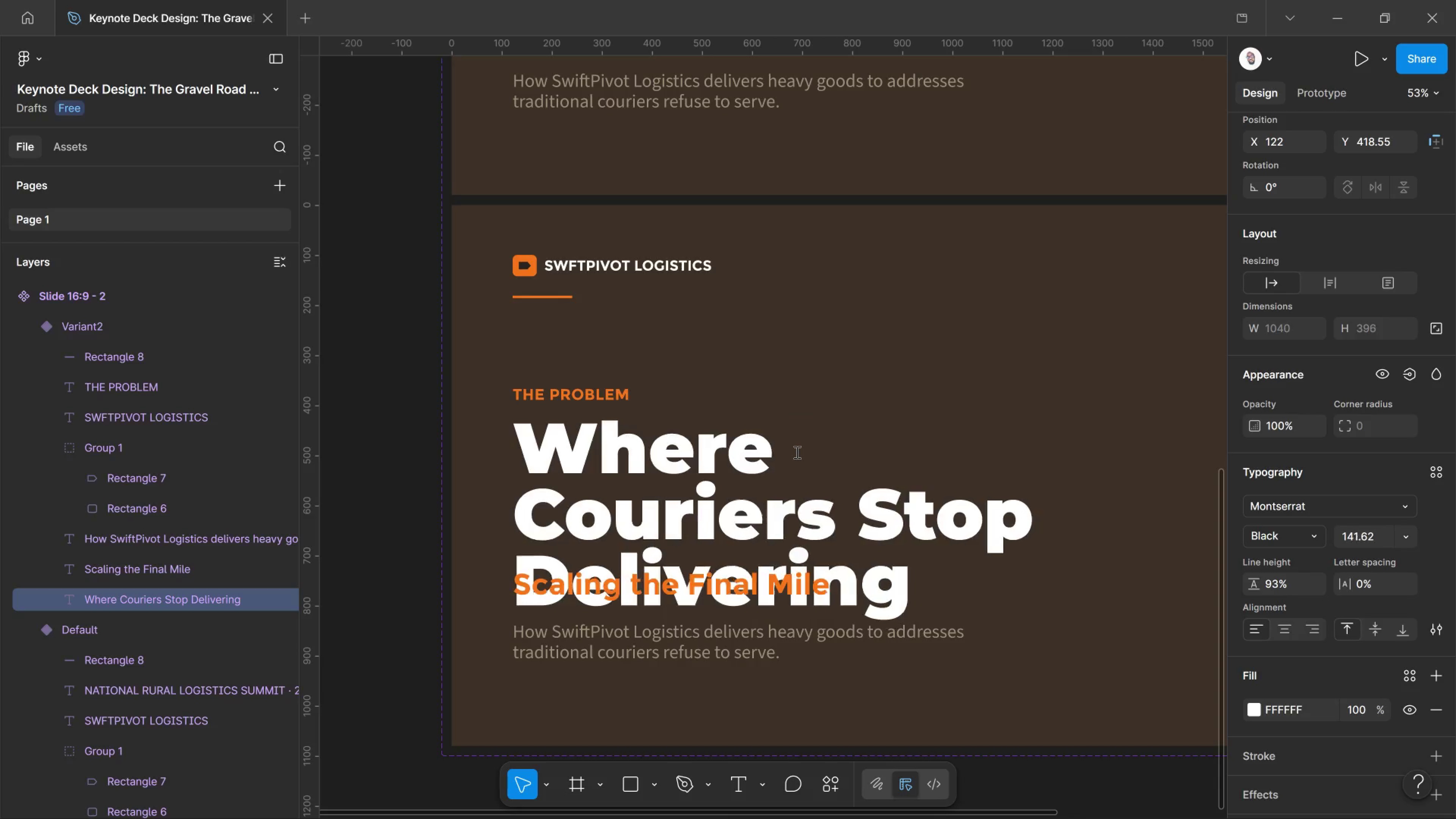 
hold_key(key=Comma, duration=1.09)
 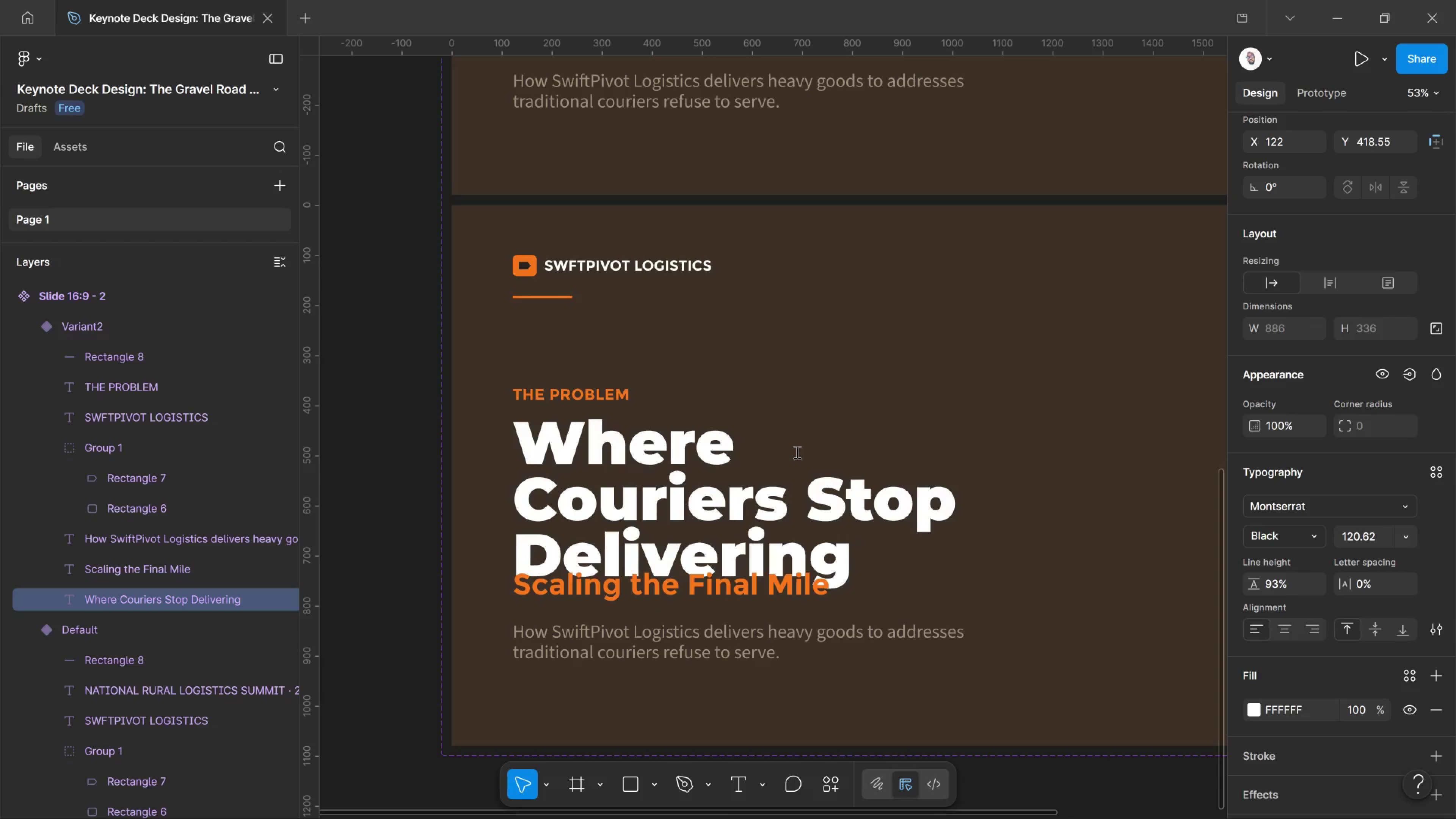 
key(Control+Shift+Comma)
 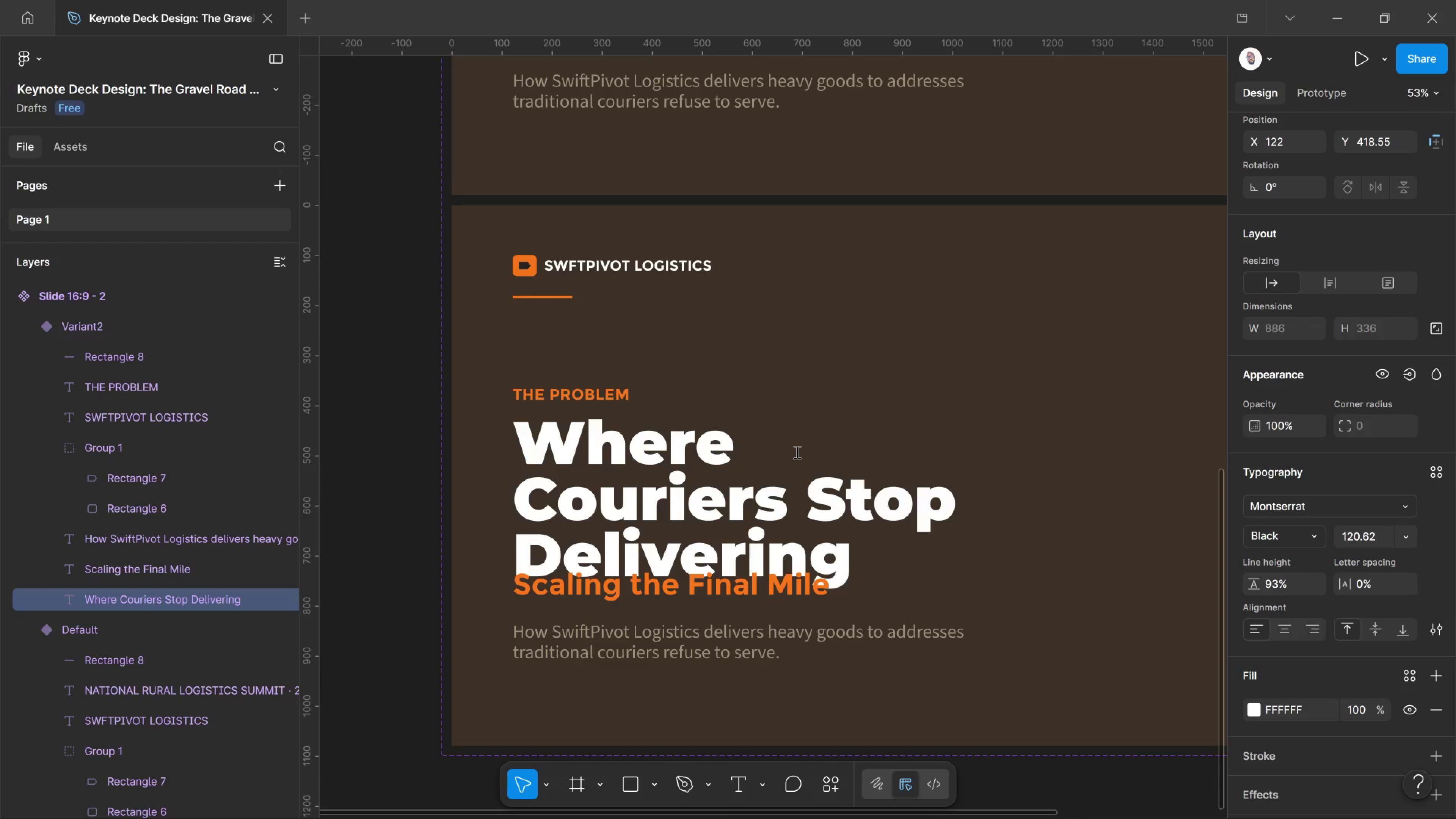 
key(Control+Shift+Comma)
 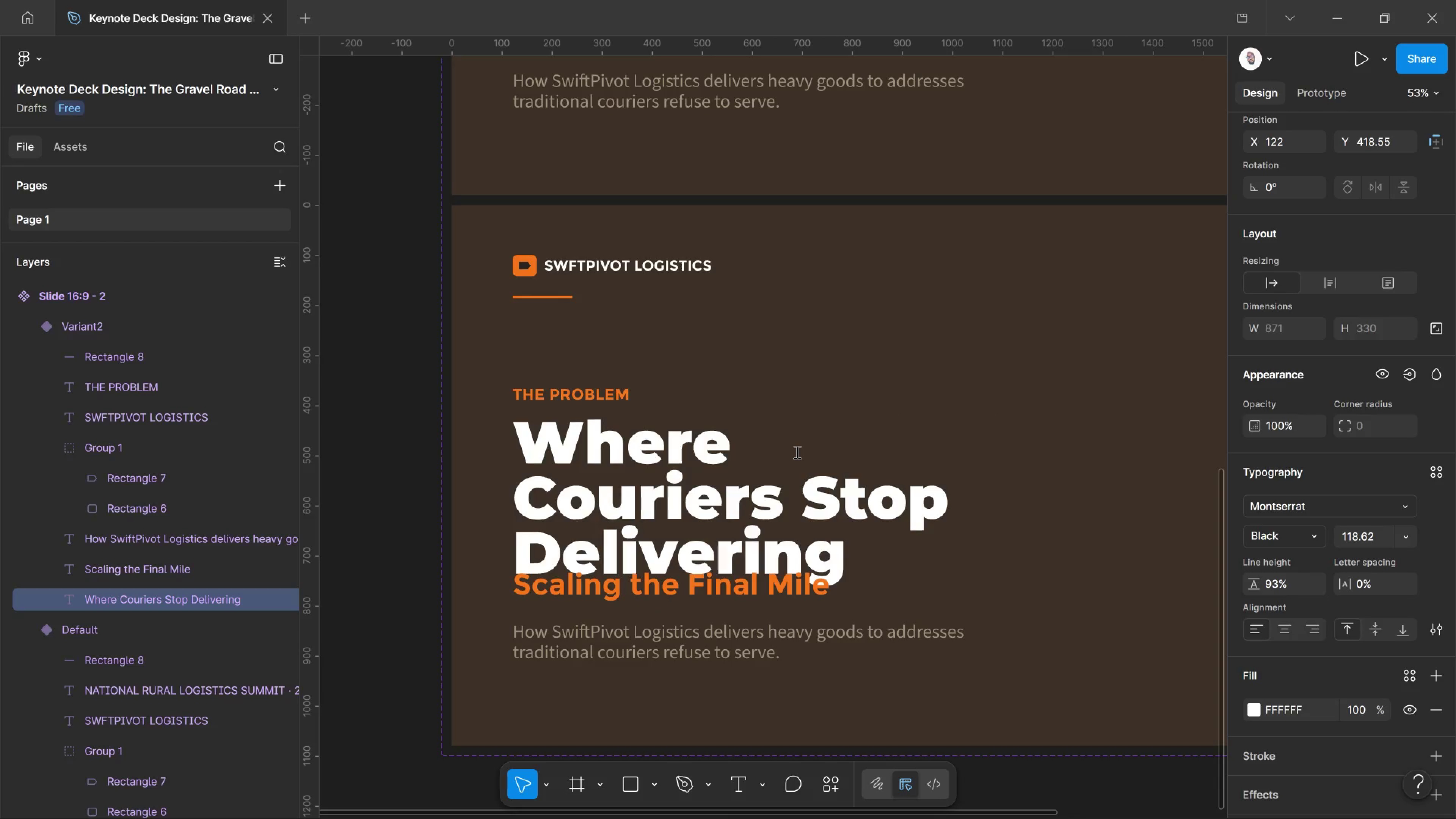 
key(Control+Shift+Comma)
 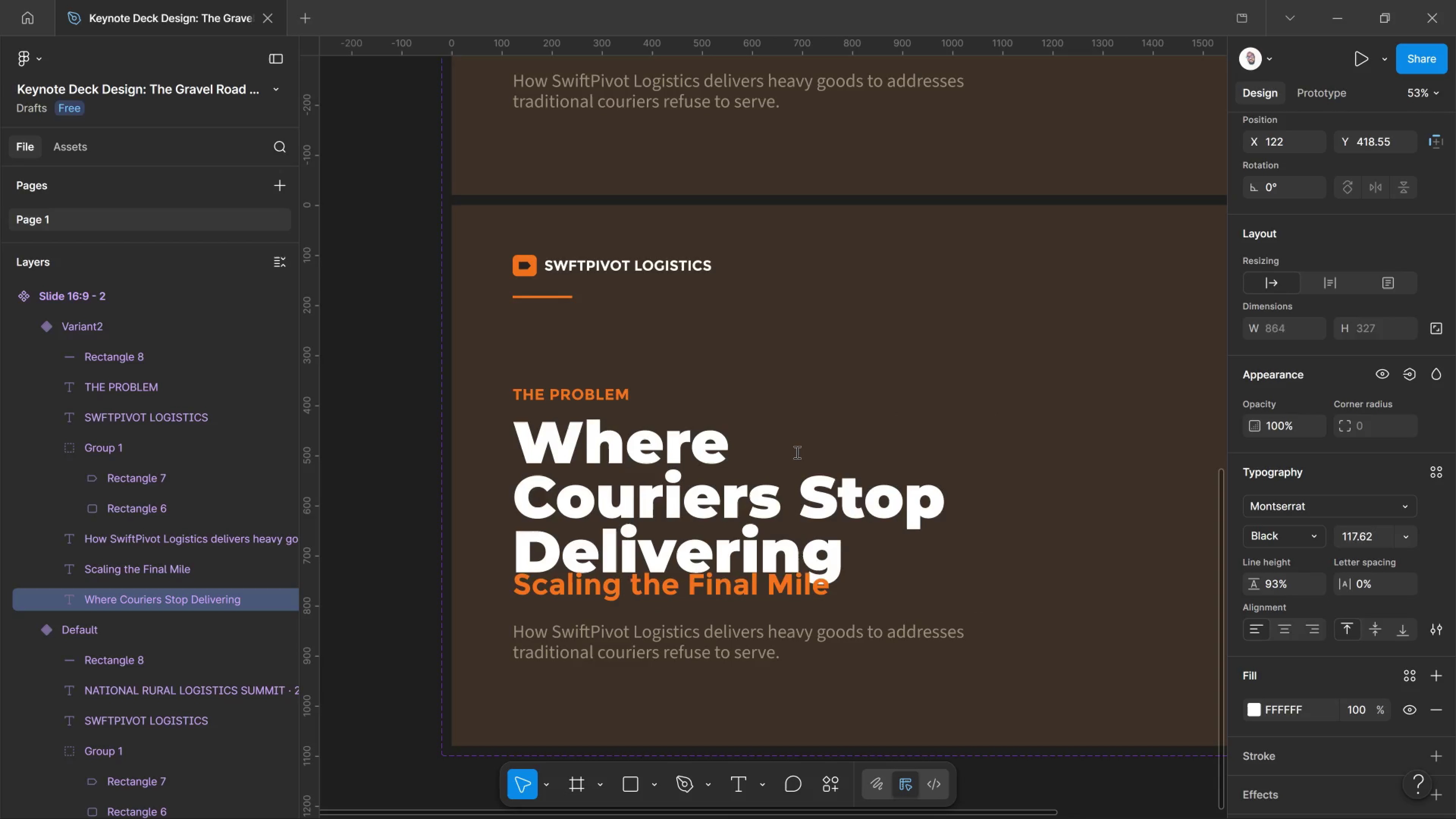 
key(Control+Shift+Comma)
 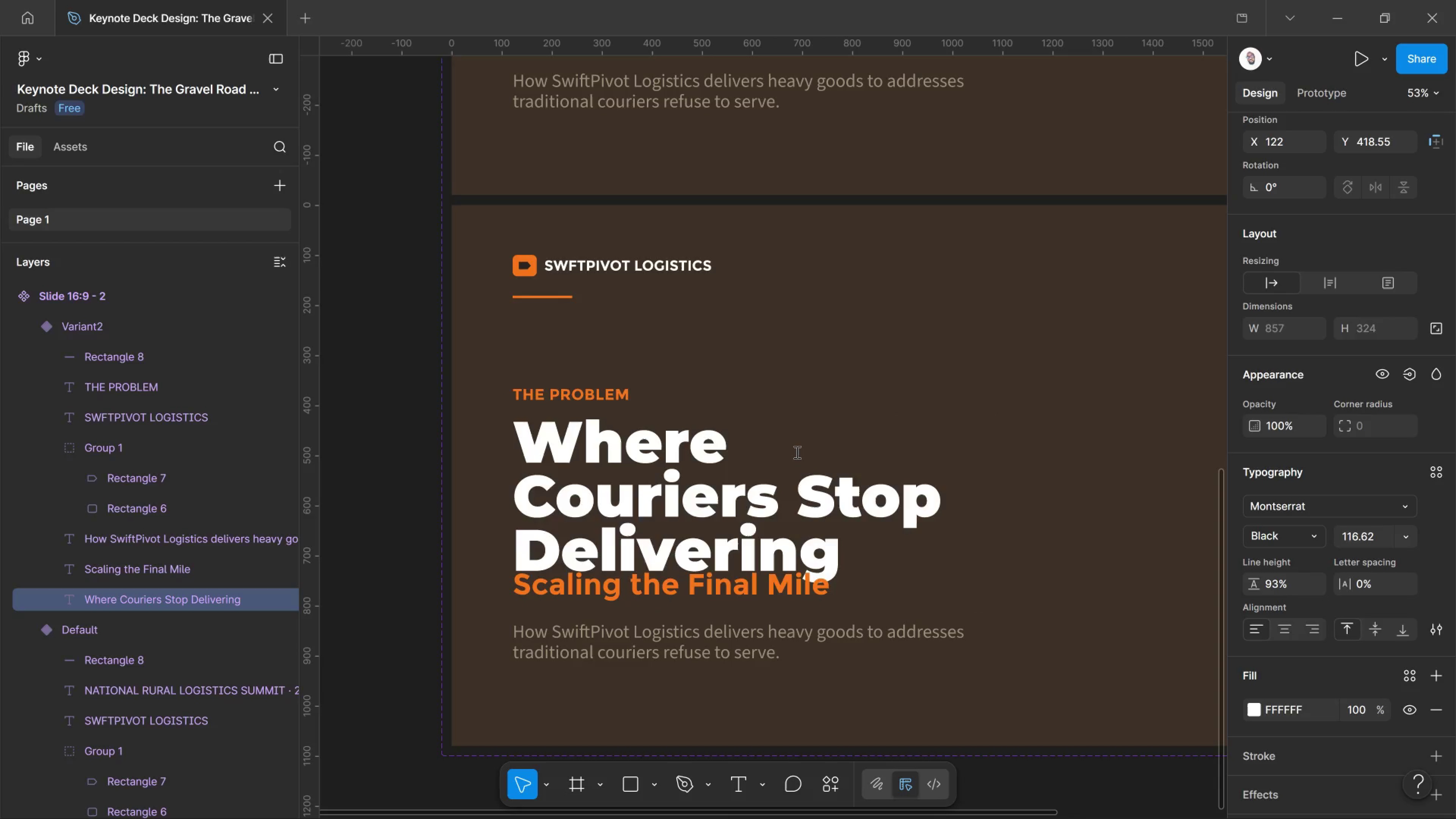 
key(Control+Shift+Comma)
 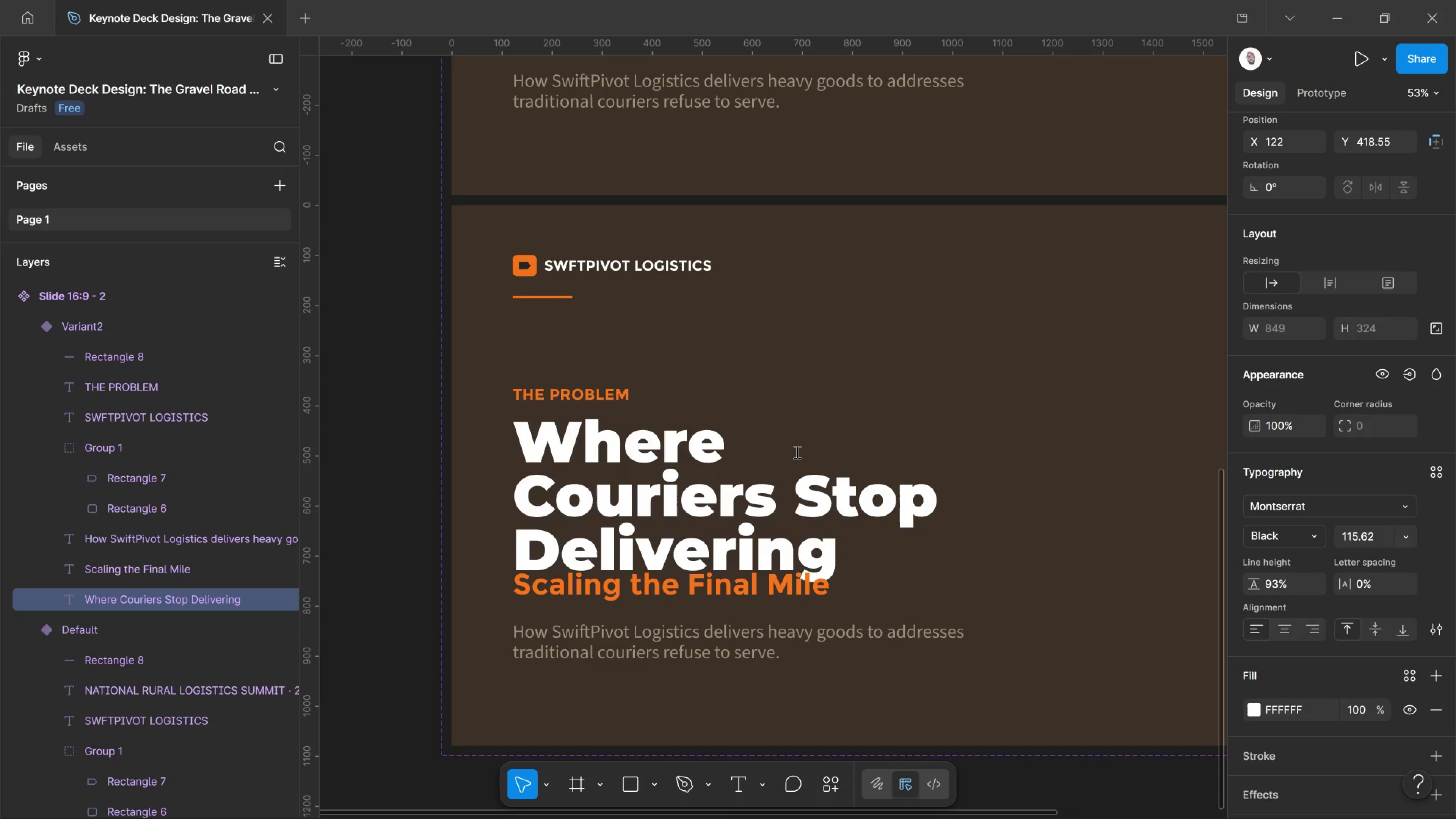 
key(Control+Shift+Comma)
 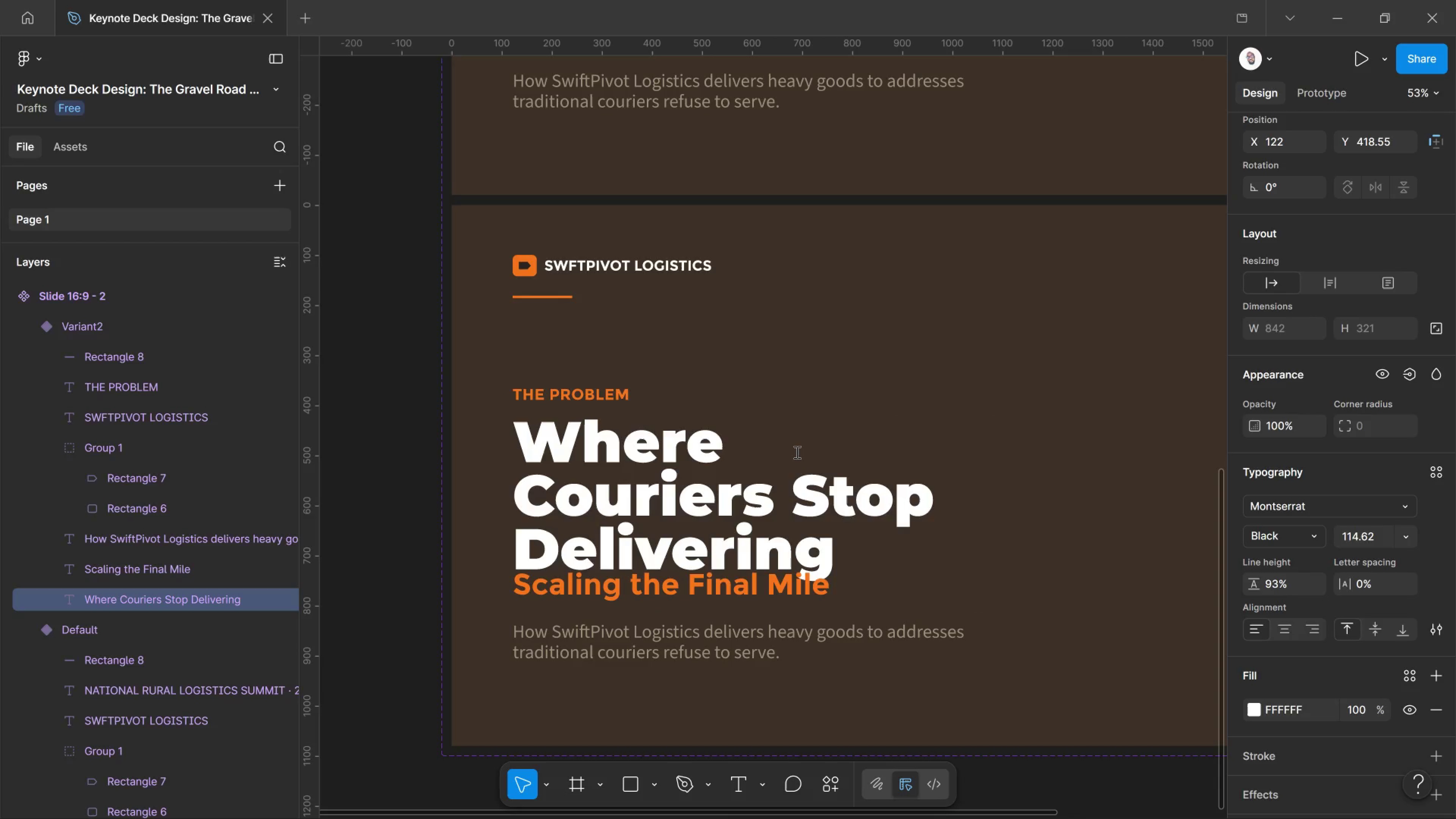 
key(Control+Shift+Comma)
 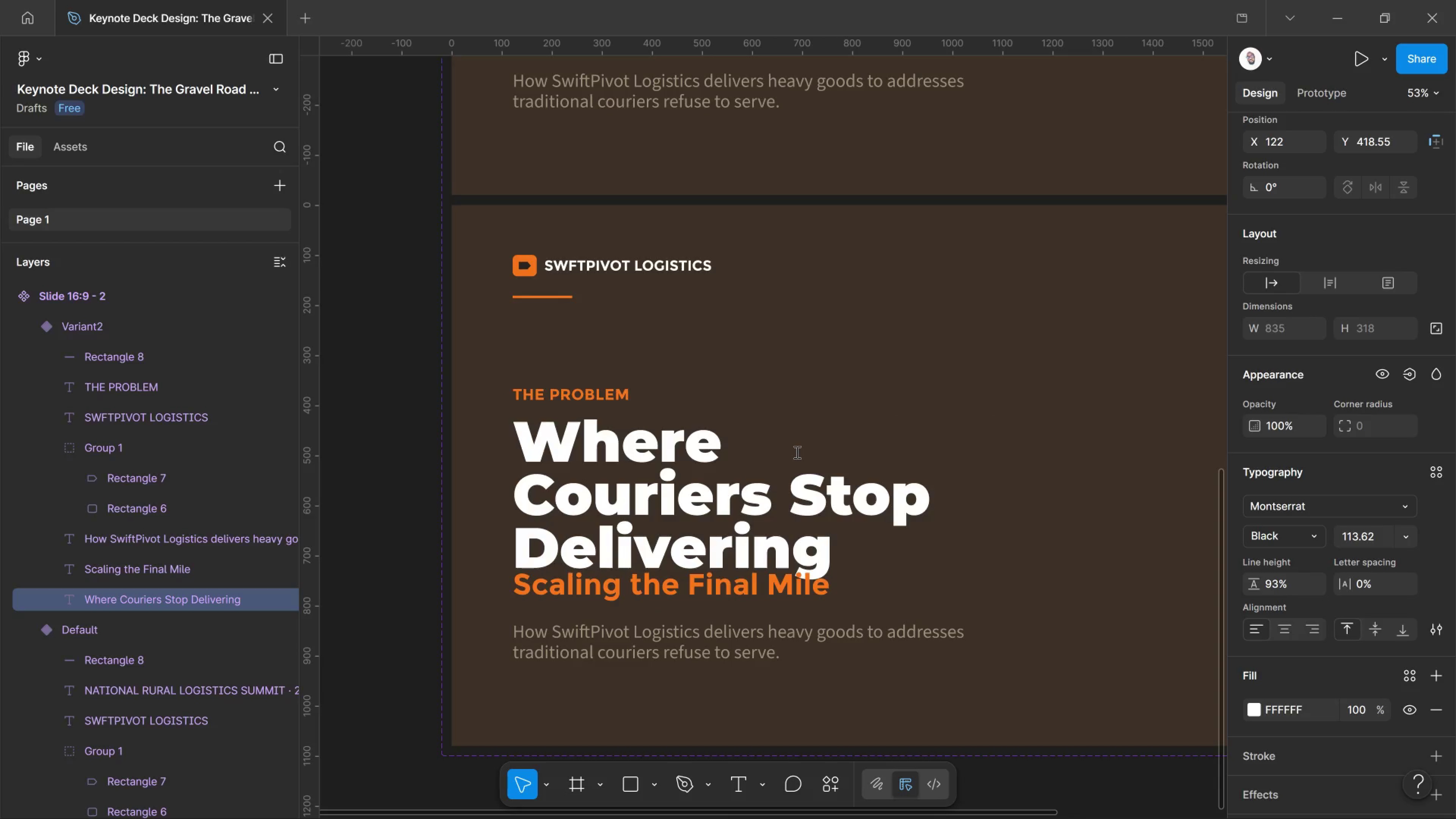 
key(Control+Shift+Comma)
 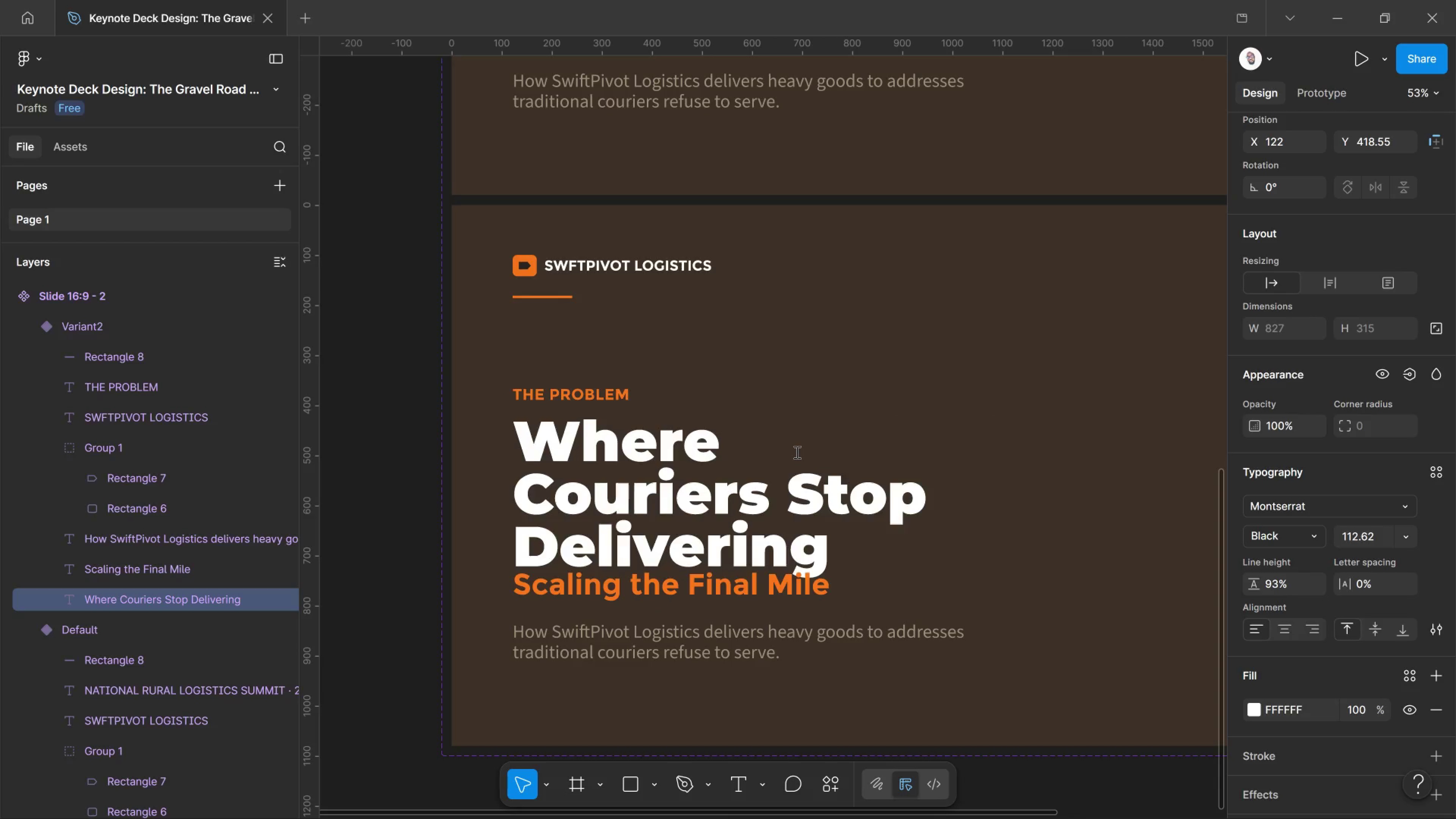 
key(Control+Shift+Comma)
 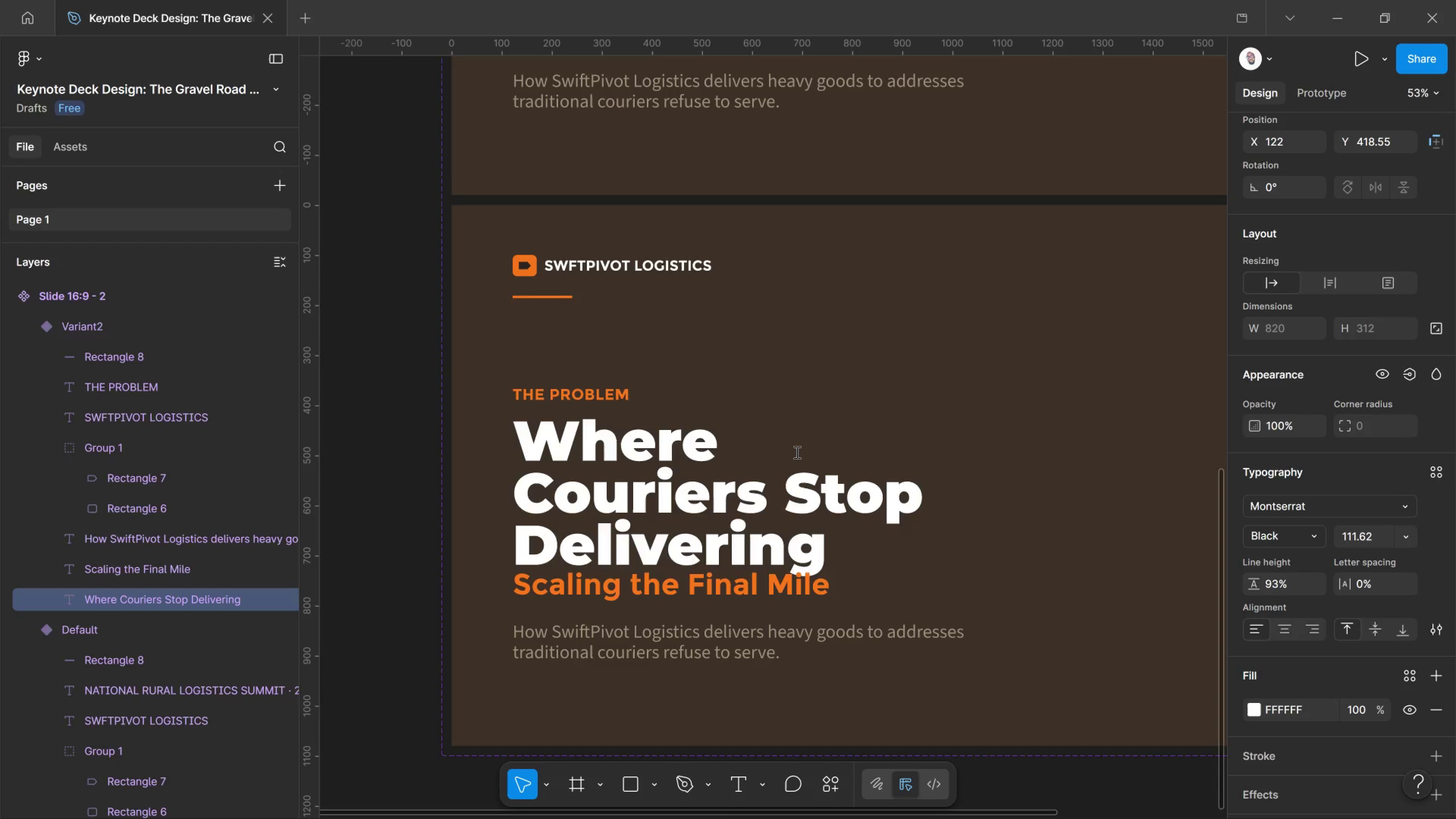 
key(Control+Shift+Comma)
 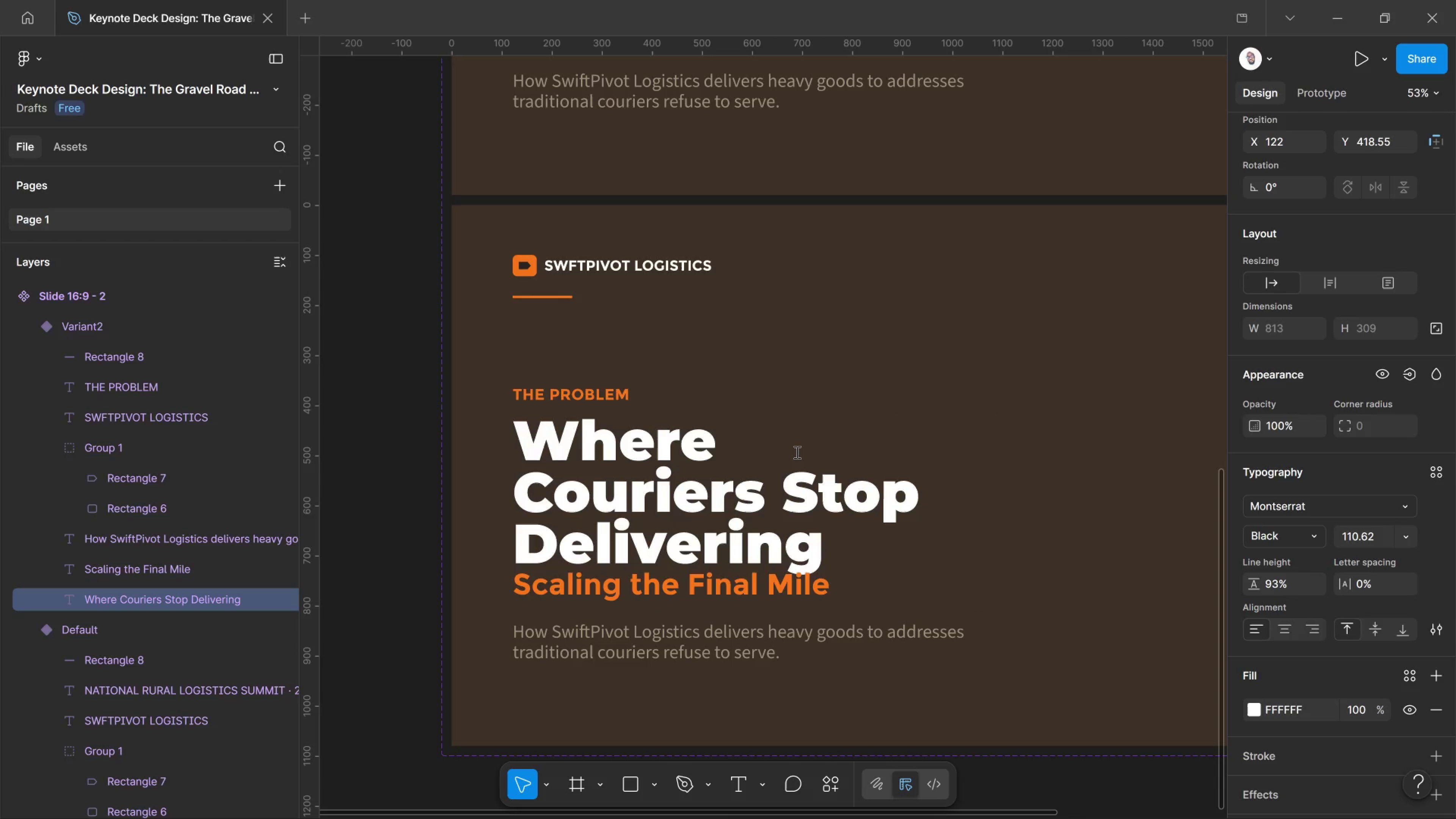 
key(Control+Shift+Comma)
 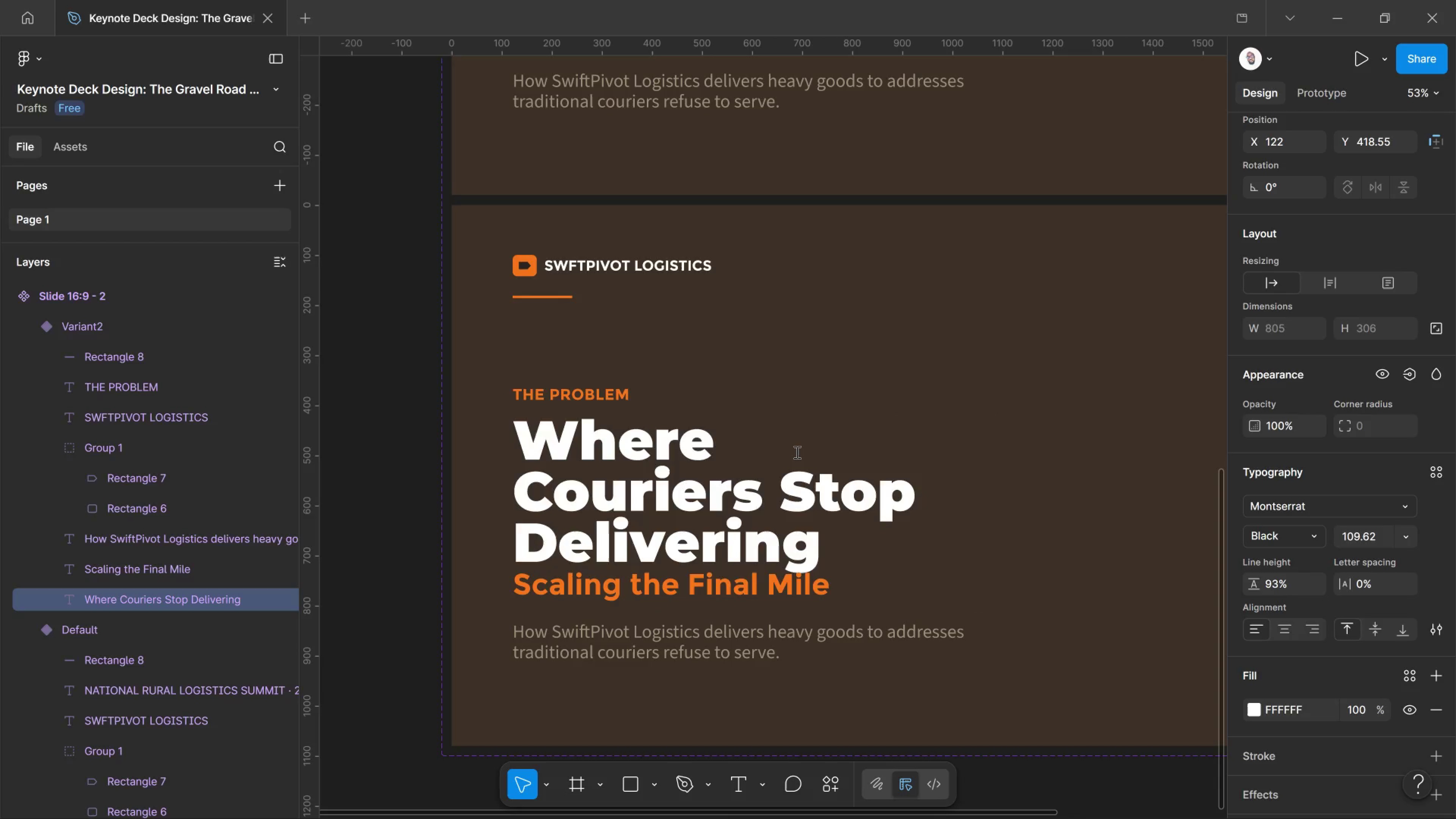 
key(Control+Shift+Comma)
 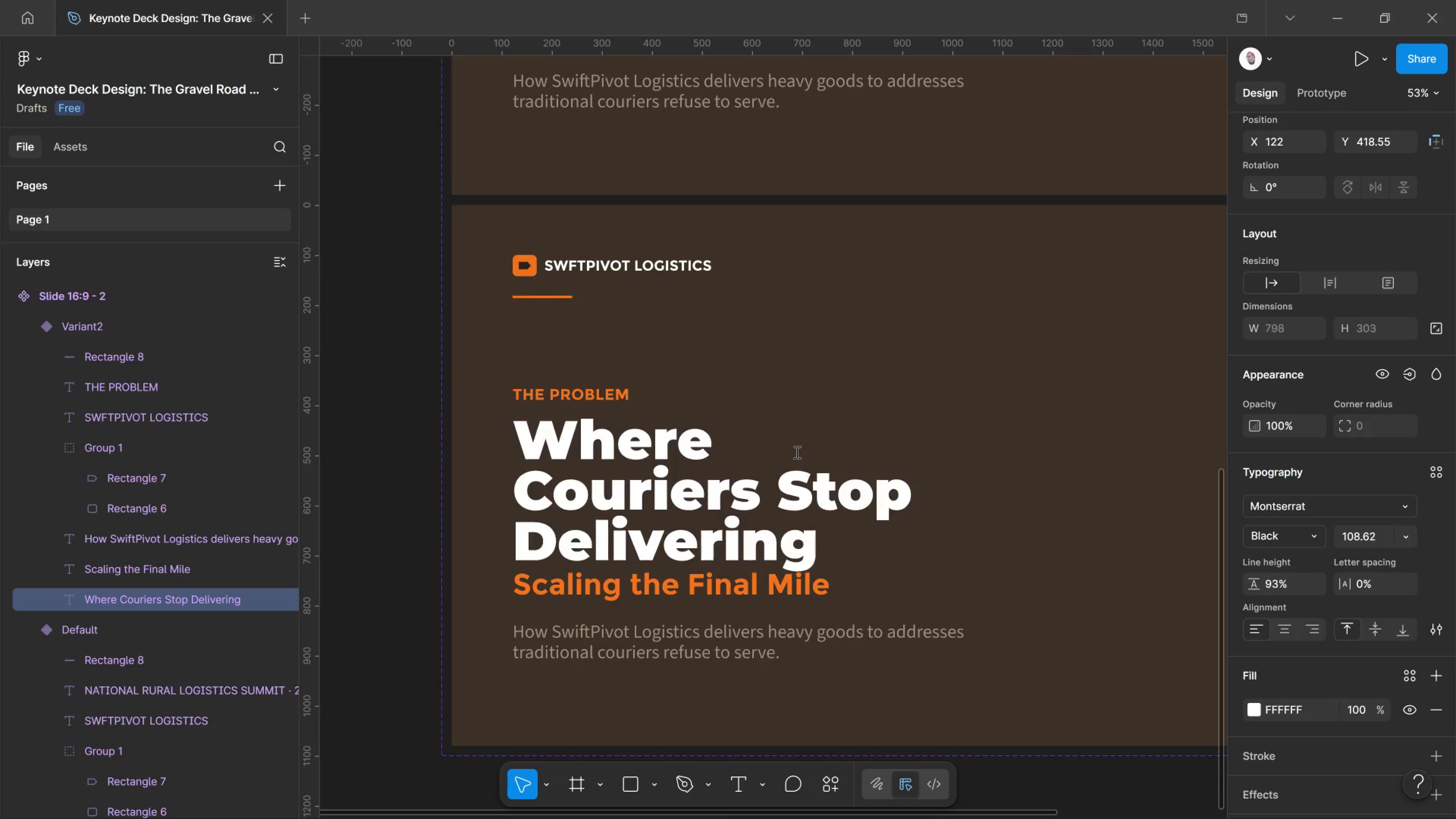 
key(Control+Shift+Comma)
 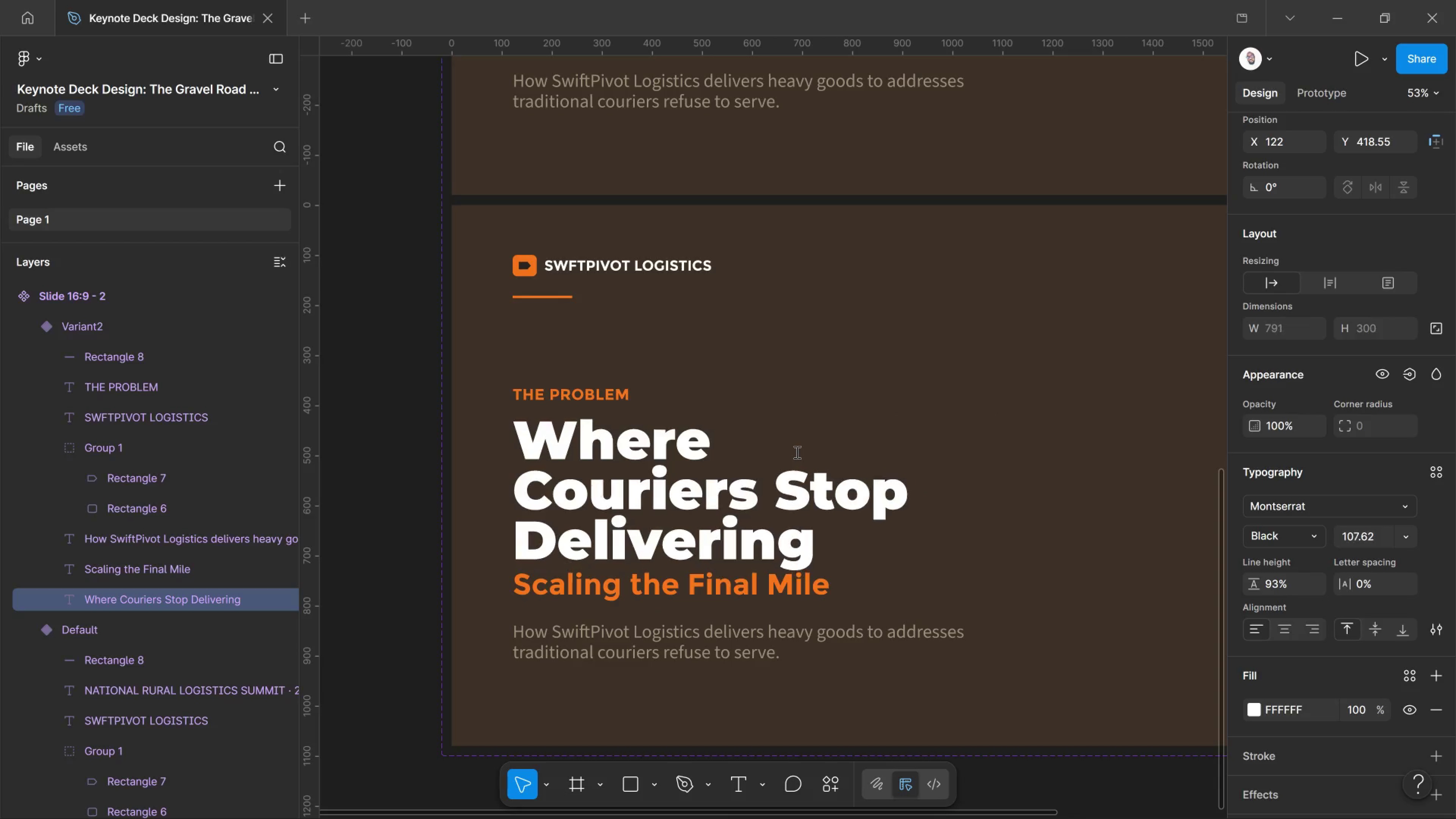 
key(Control+Shift+Comma)
 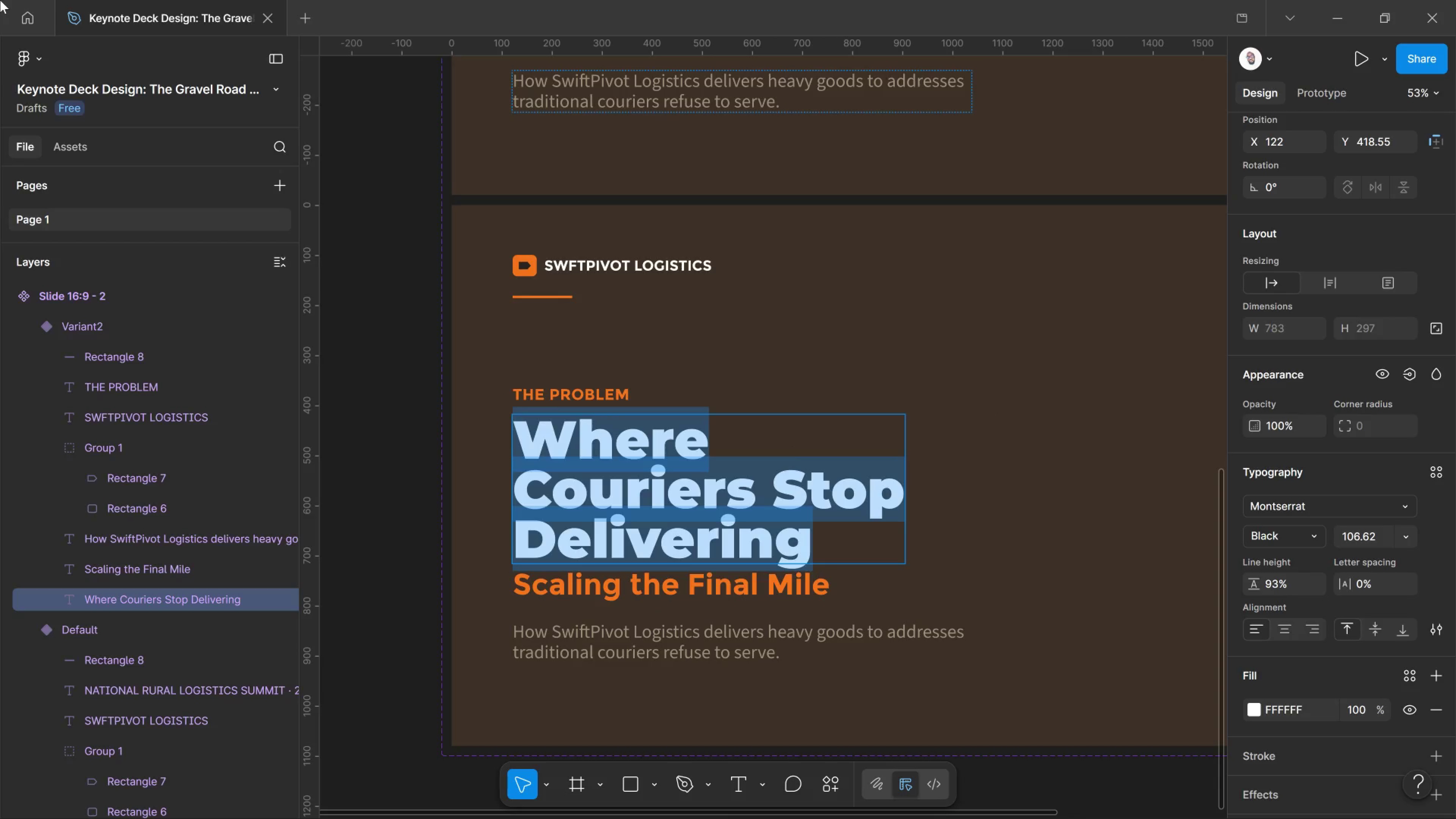 
left_click_drag(start_coordinate=[598, 543], to_coordinate=[589, 568])
 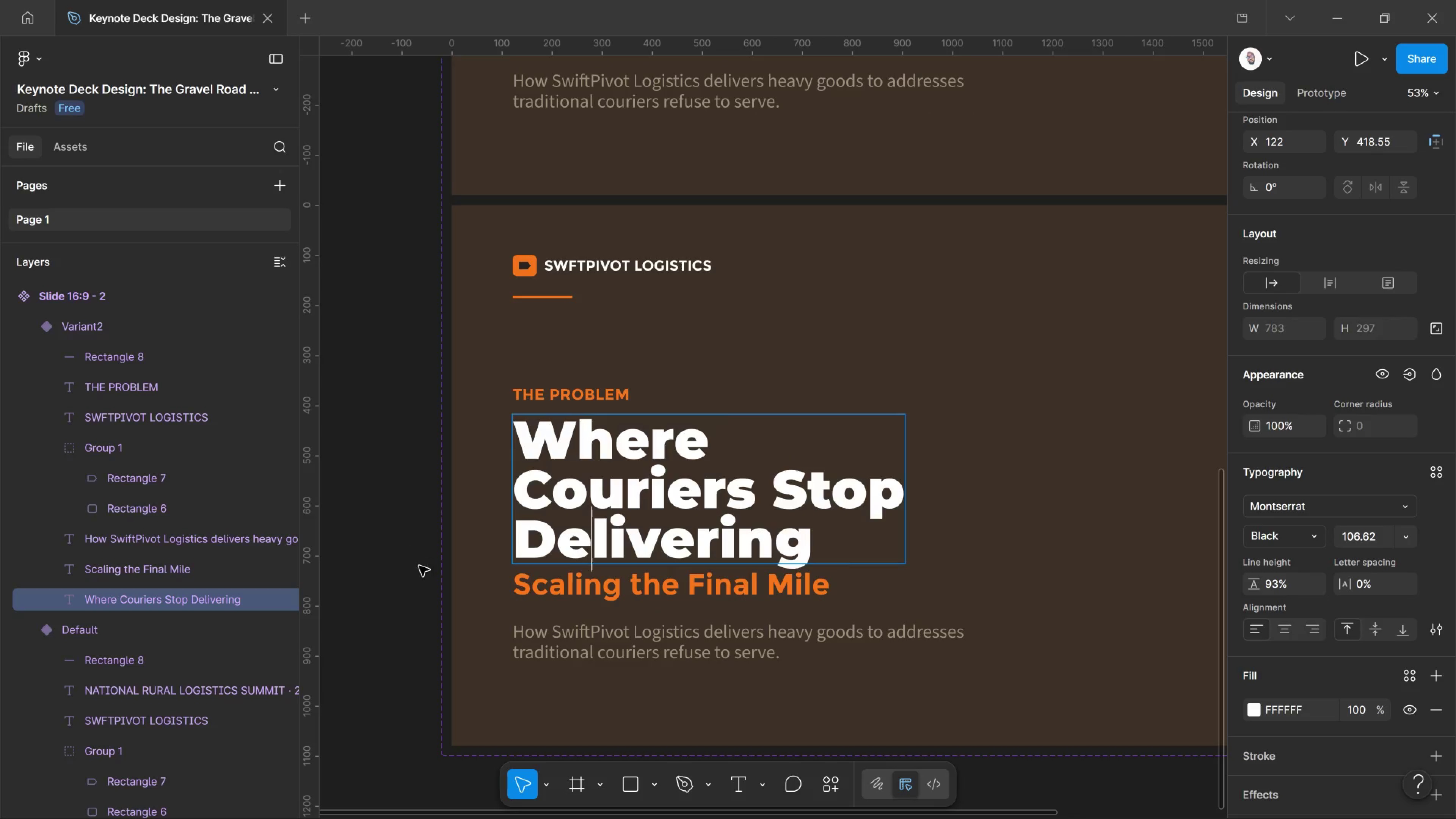 
left_click([406, 570])
 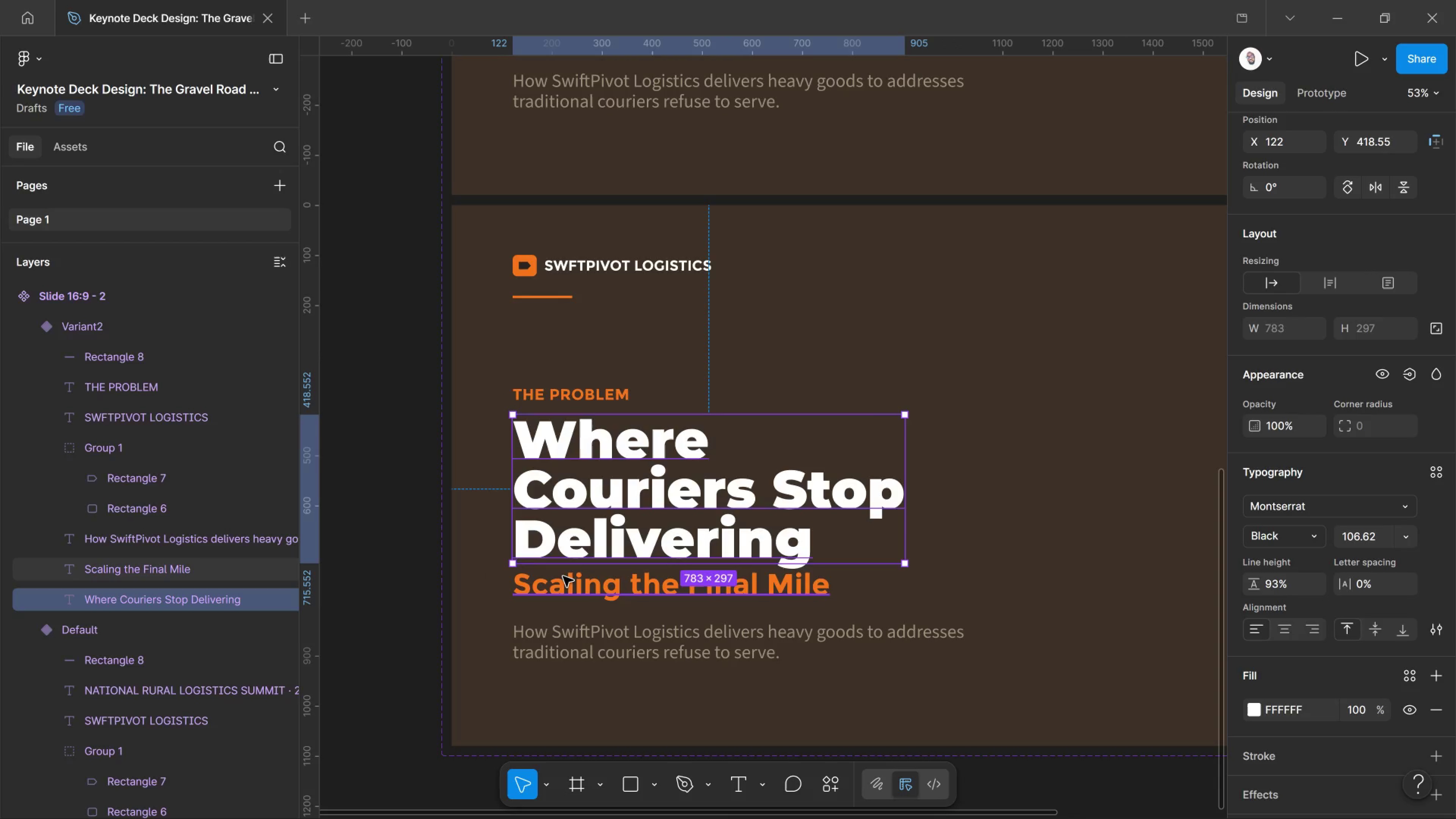 
left_click([563, 576])
 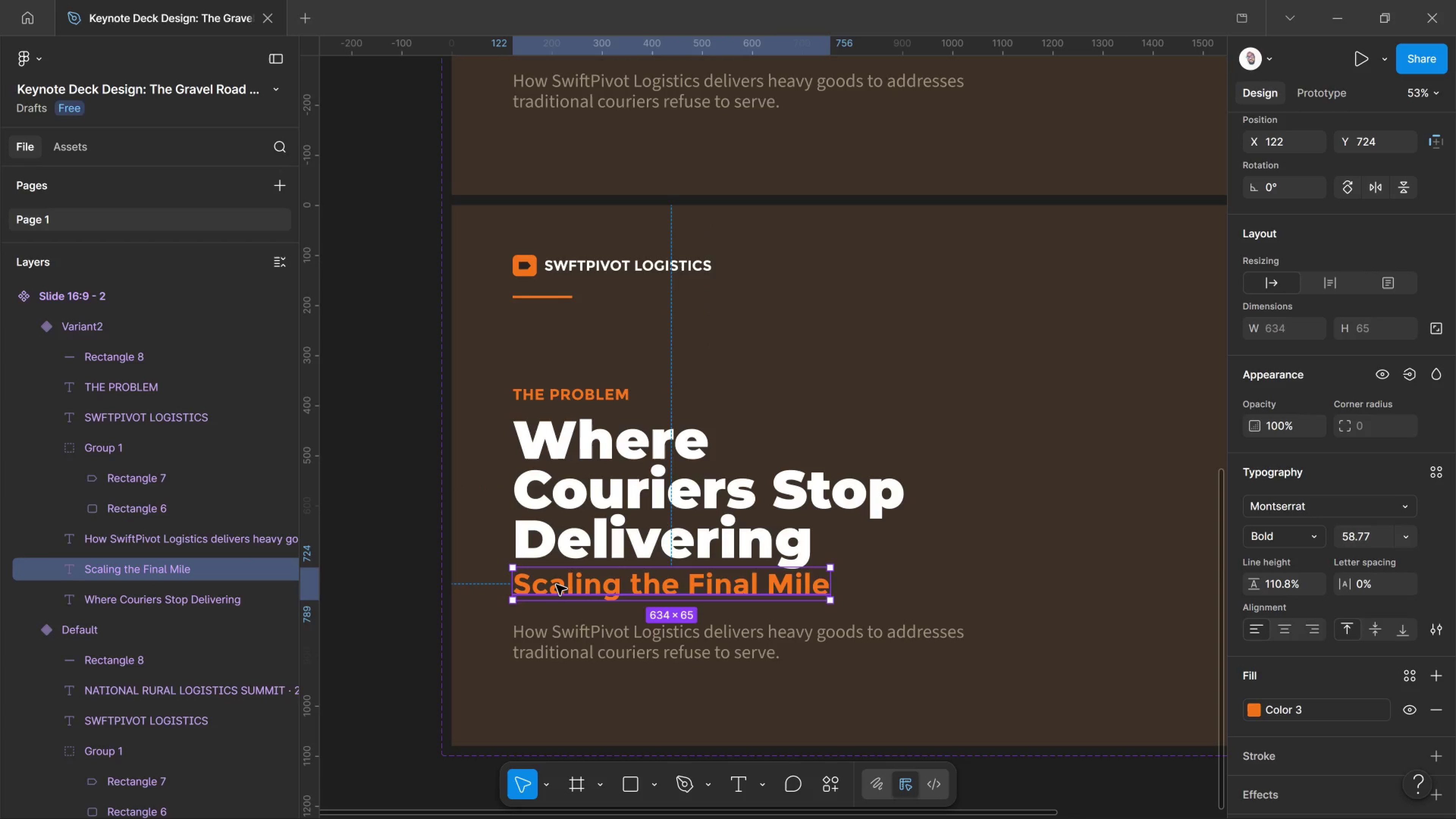 
wait(6.11)
 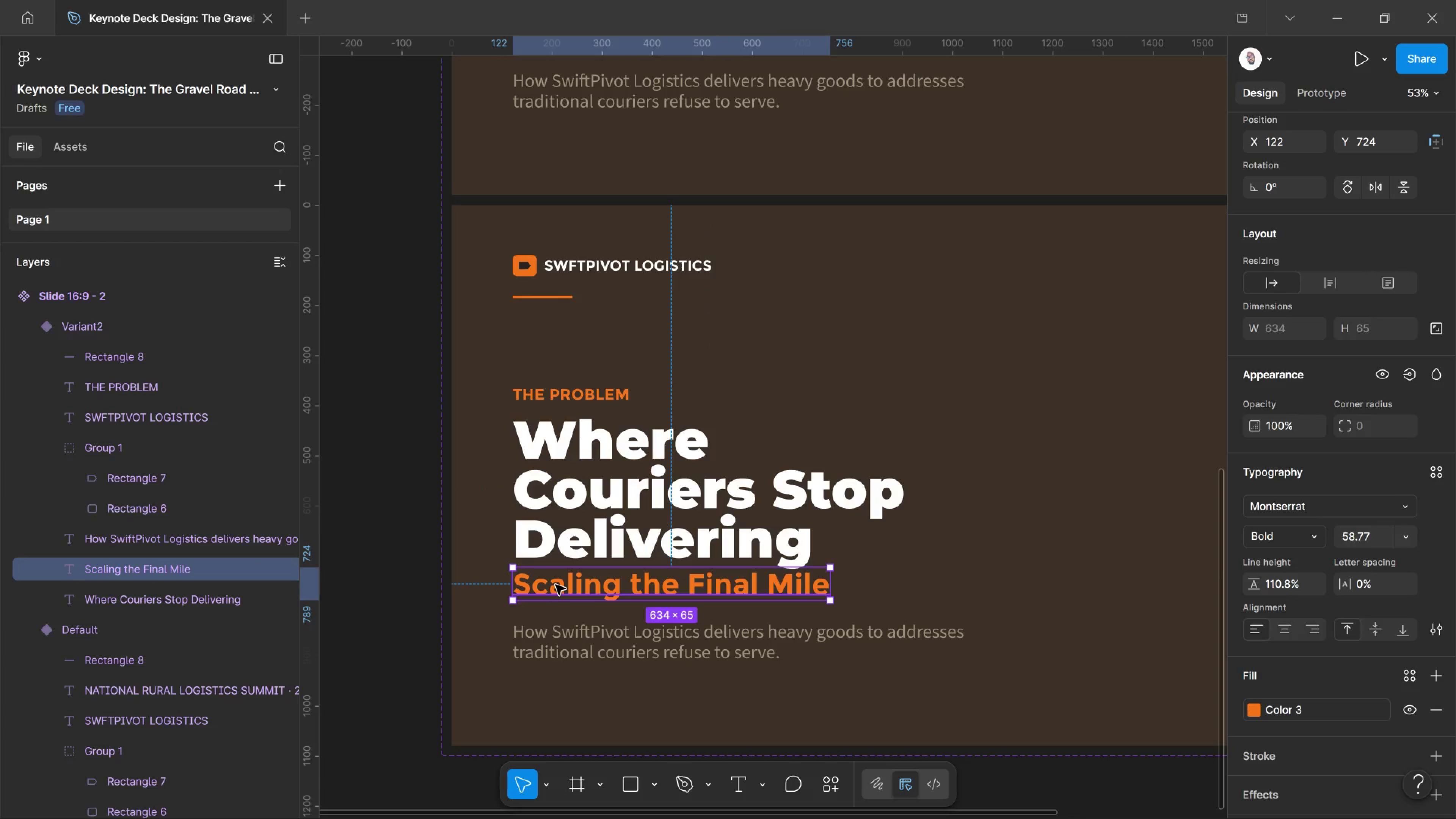 
key(Delete)
 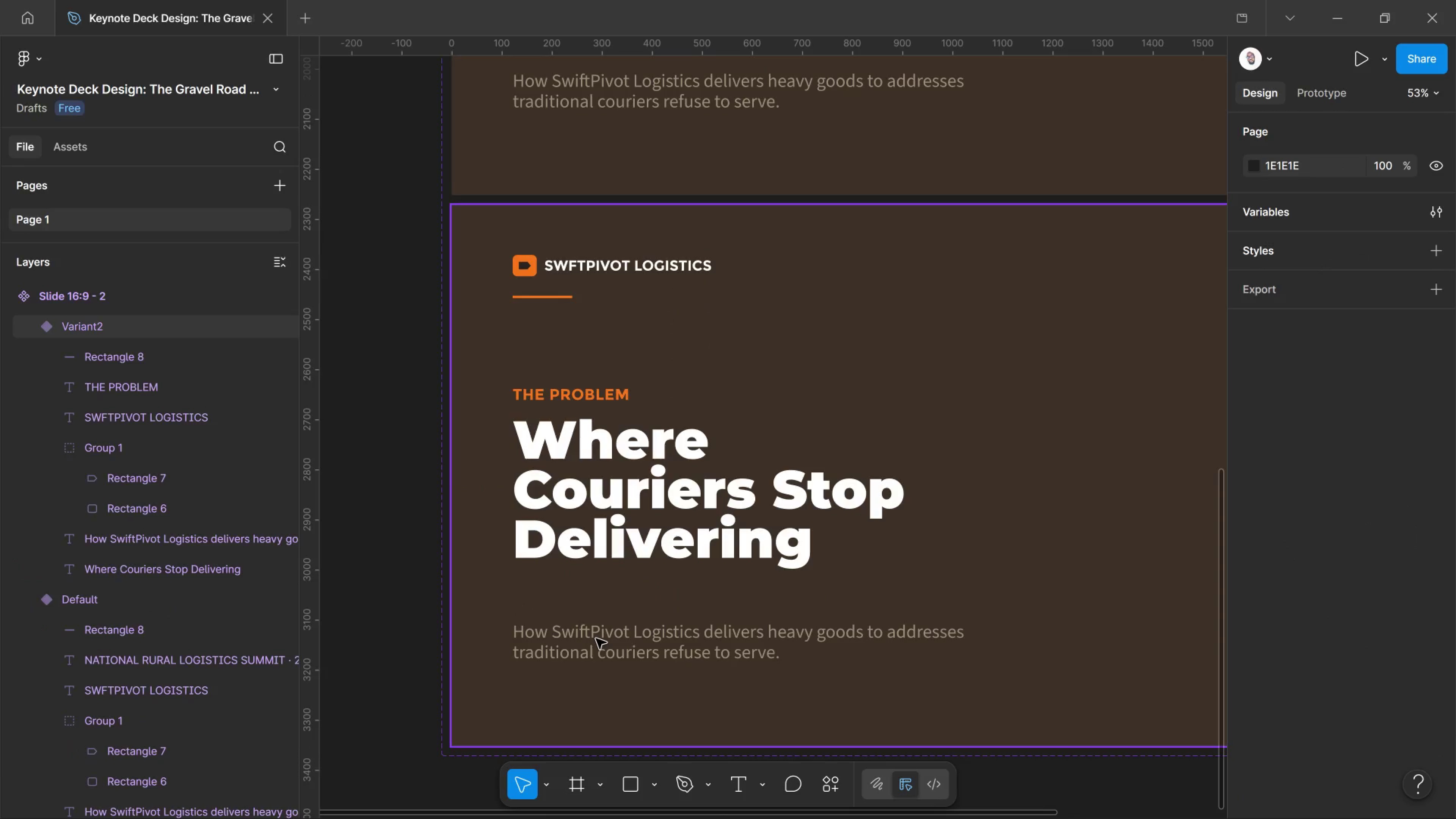 
hold_key(key=ControlLeft, duration=0.86)
left_click([596, 639])
 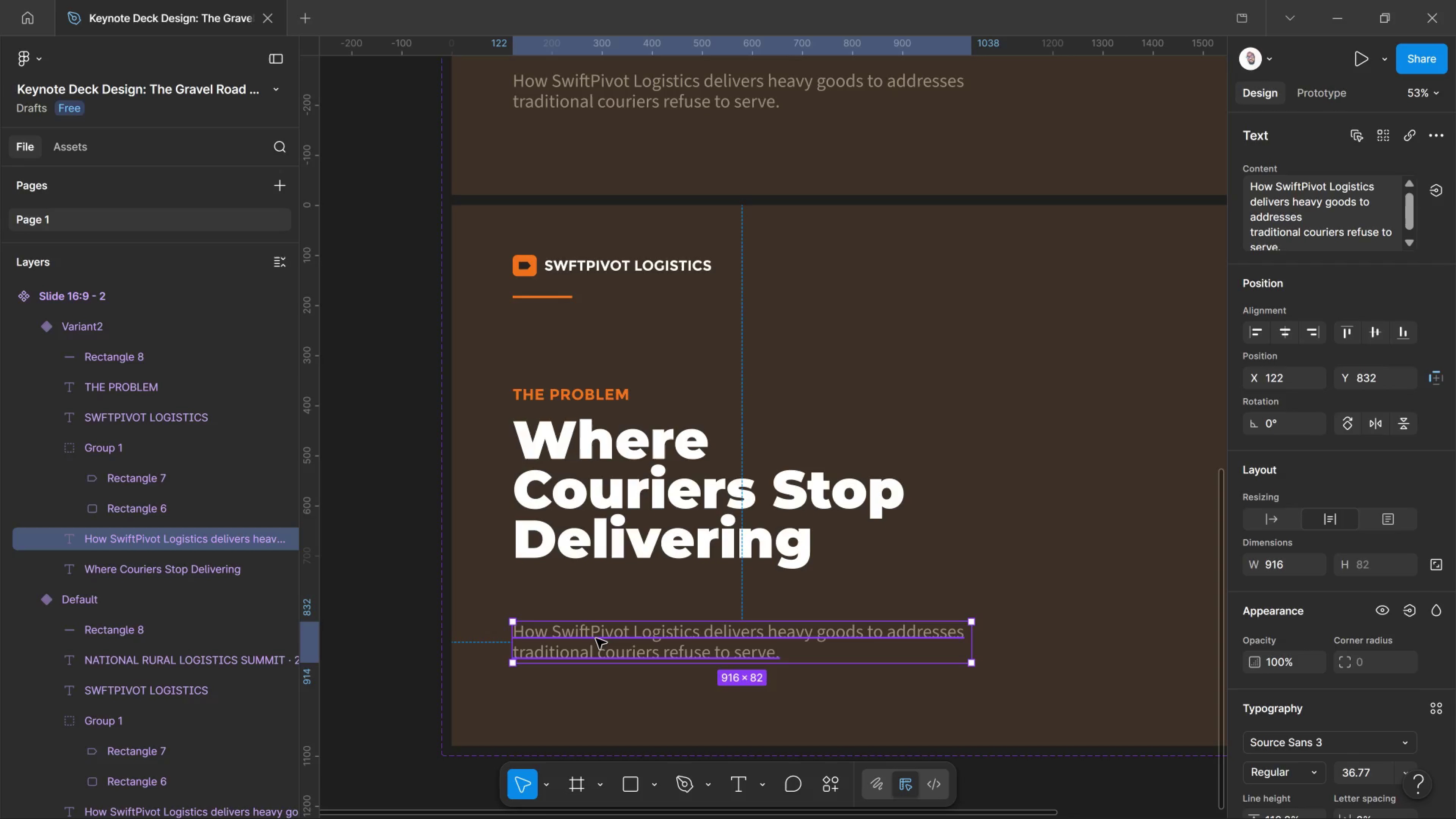 
key(Shift+ArrowUp)
 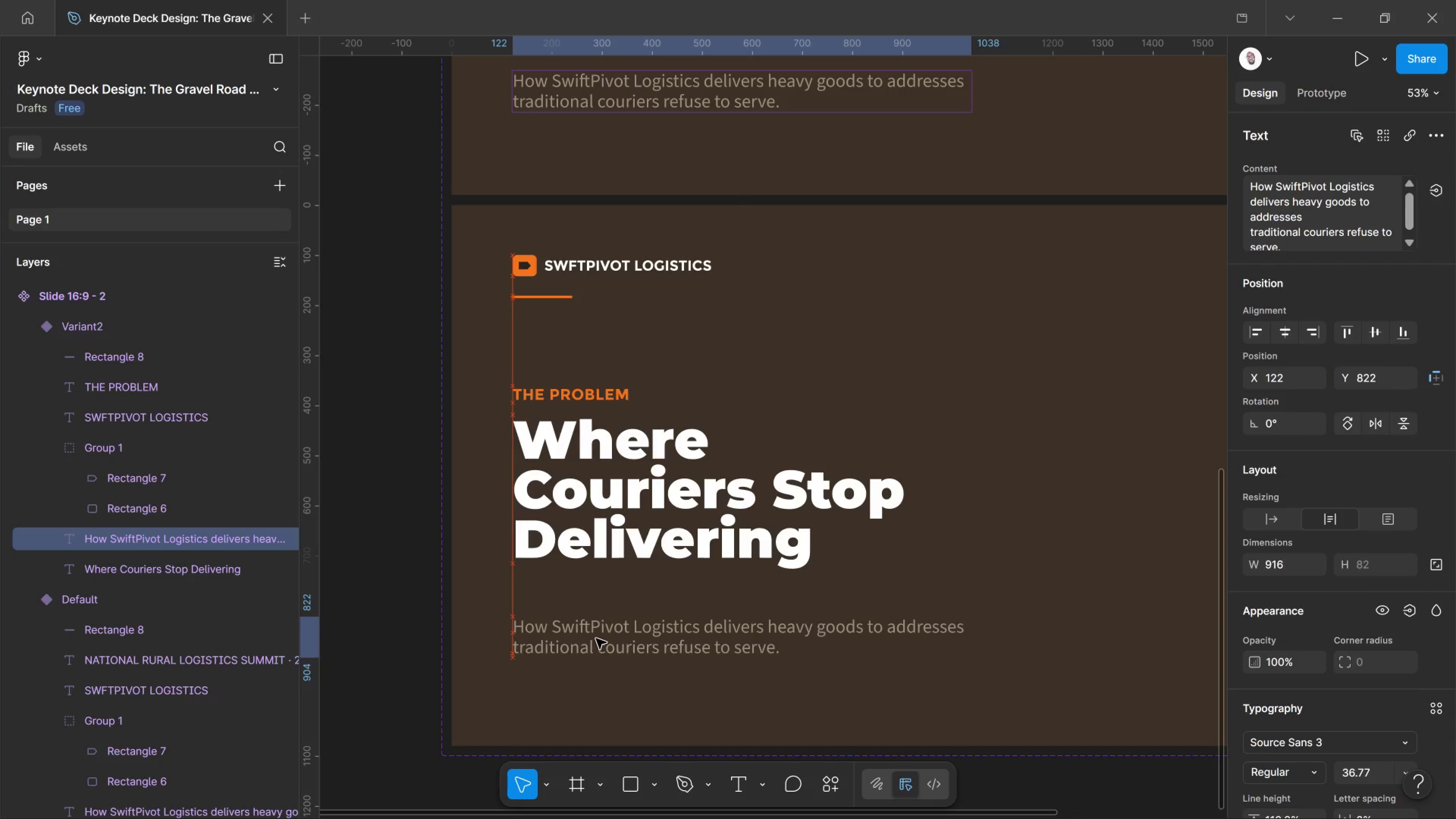 
key(Shift+ArrowUp)
 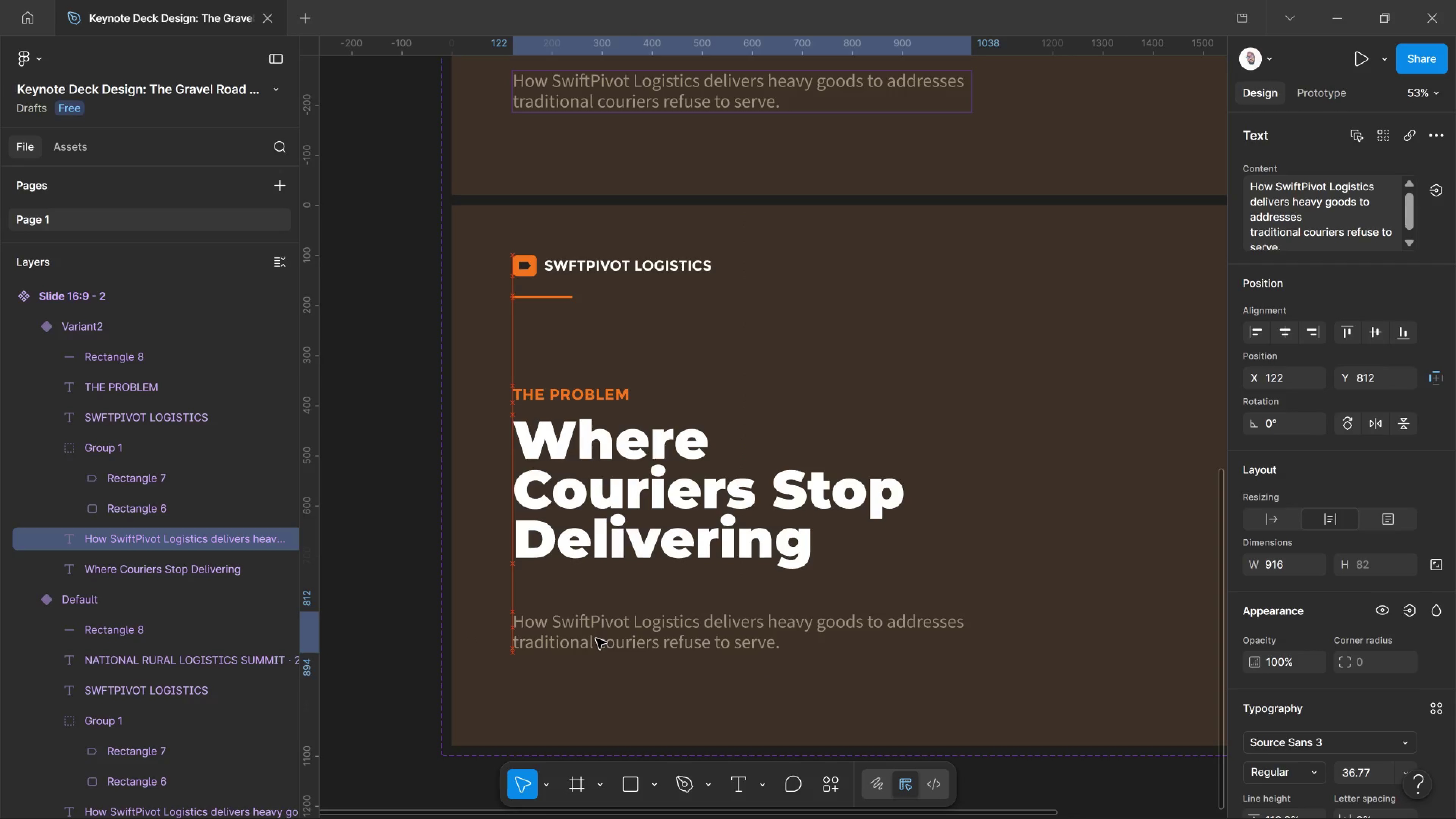 
key(Shift+ArrowUp)
 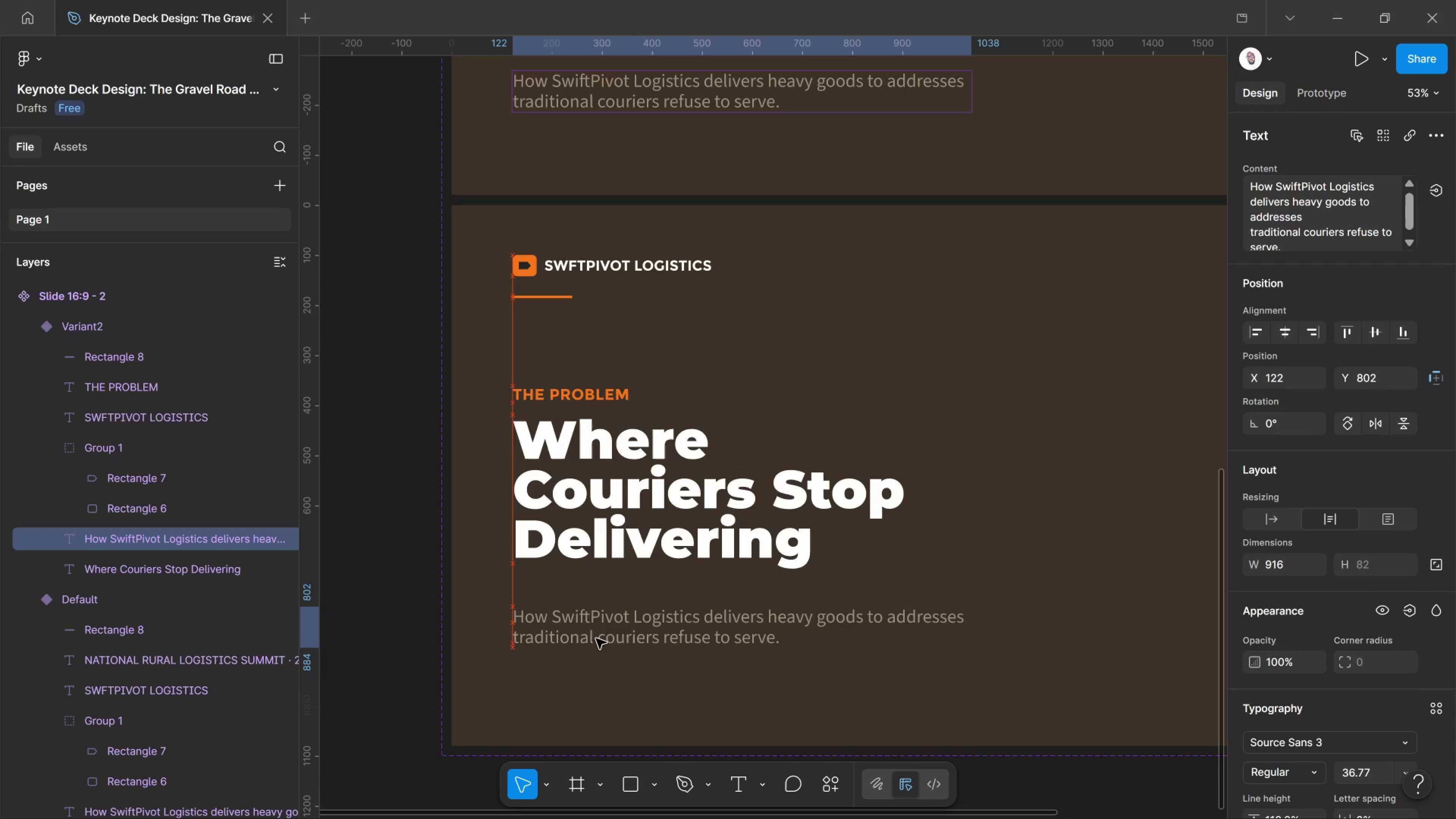 
key(Shift+ArrowUp)
 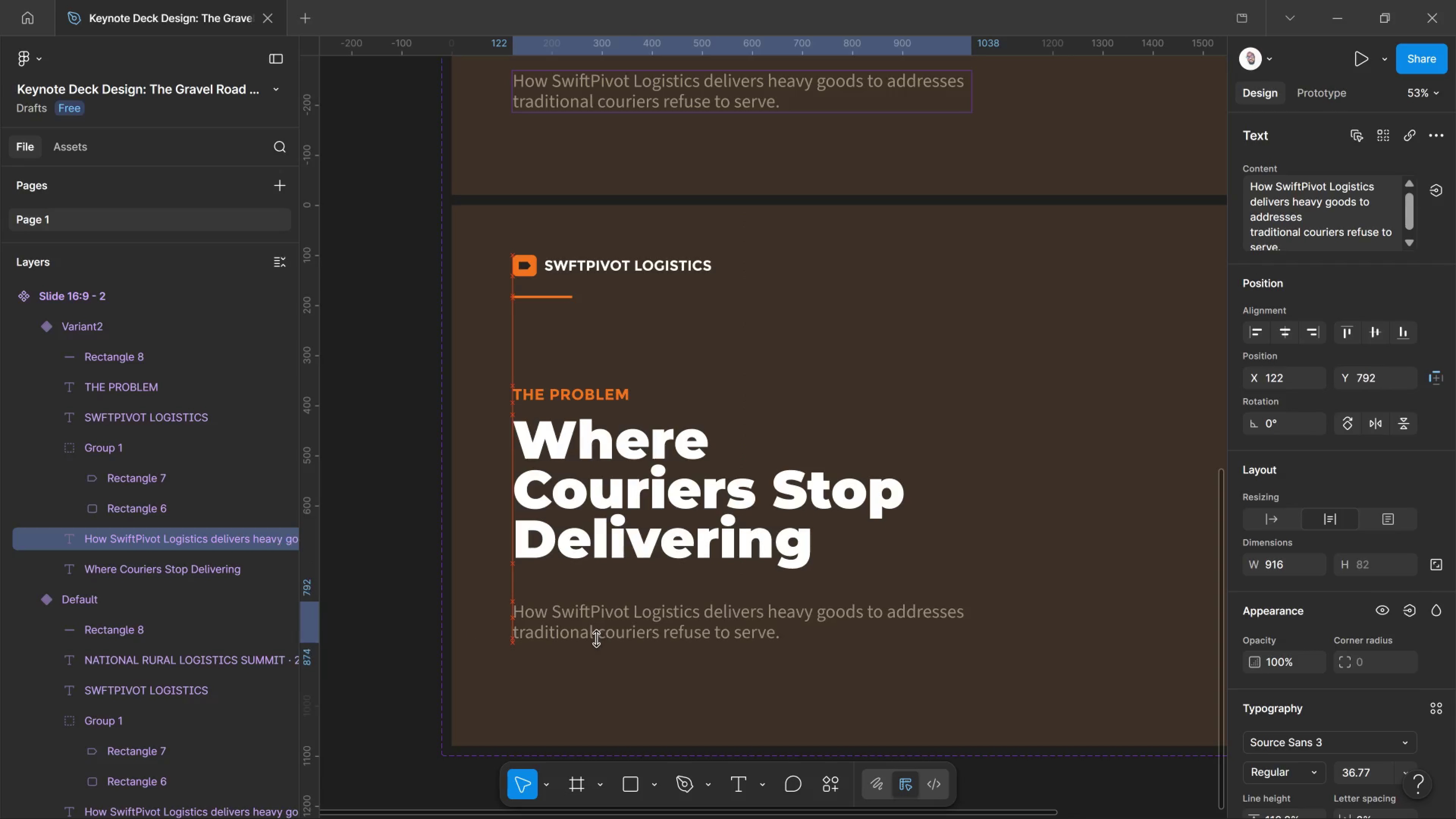 
key(Shift+ArrowUp)
 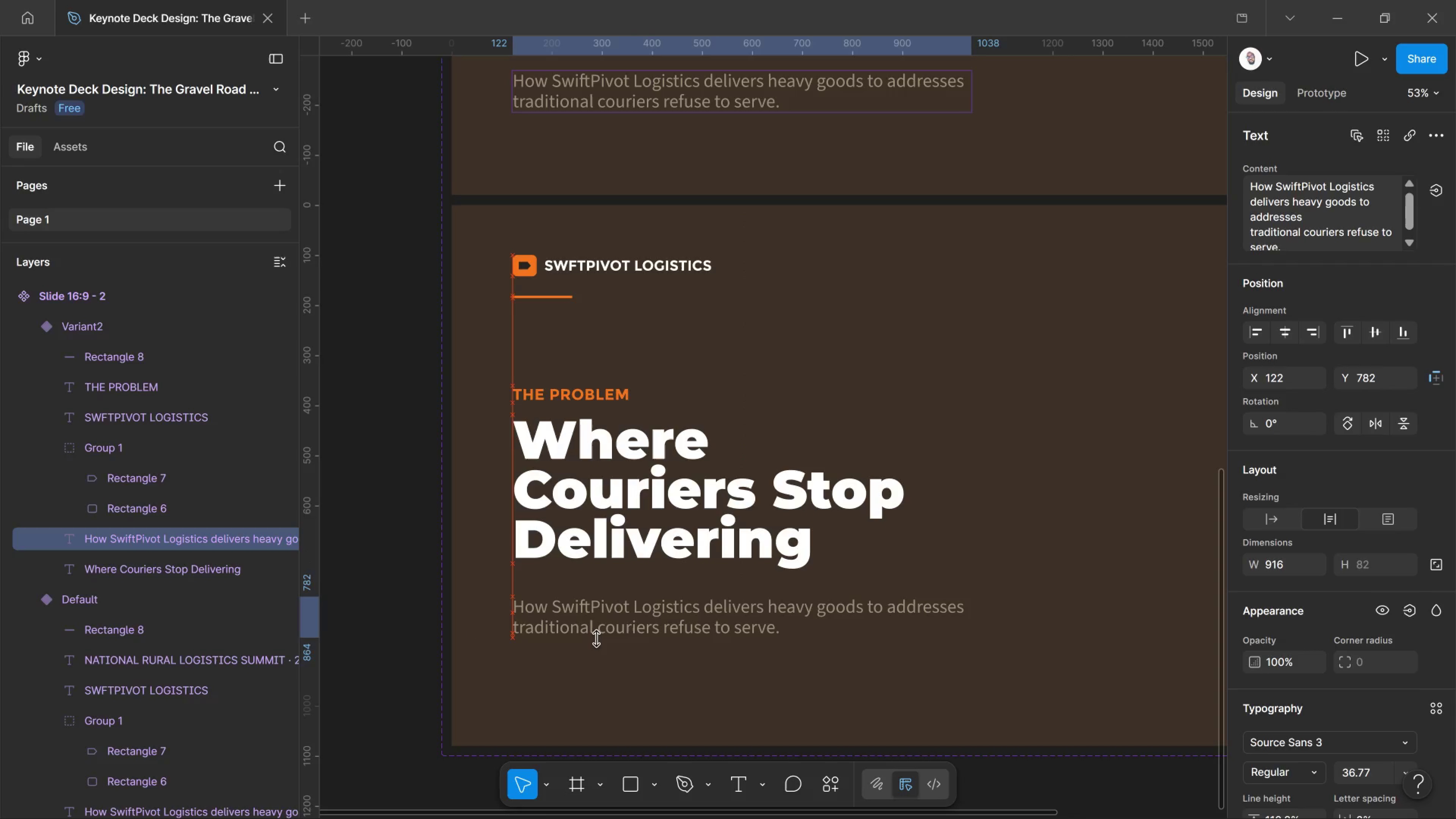 
key(Shift+ArrowUp)
 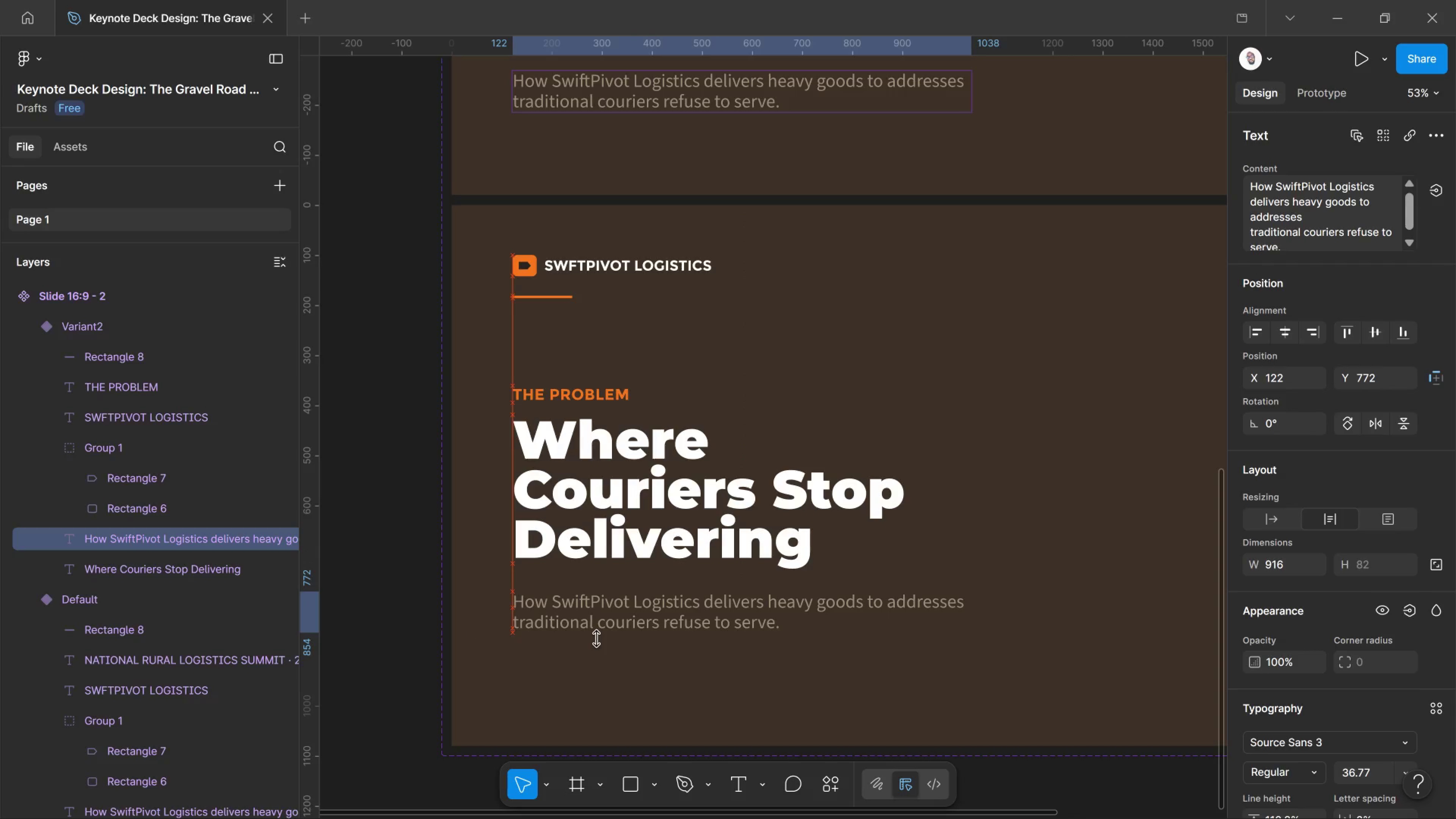 
key(Shift+ArrowUp)
 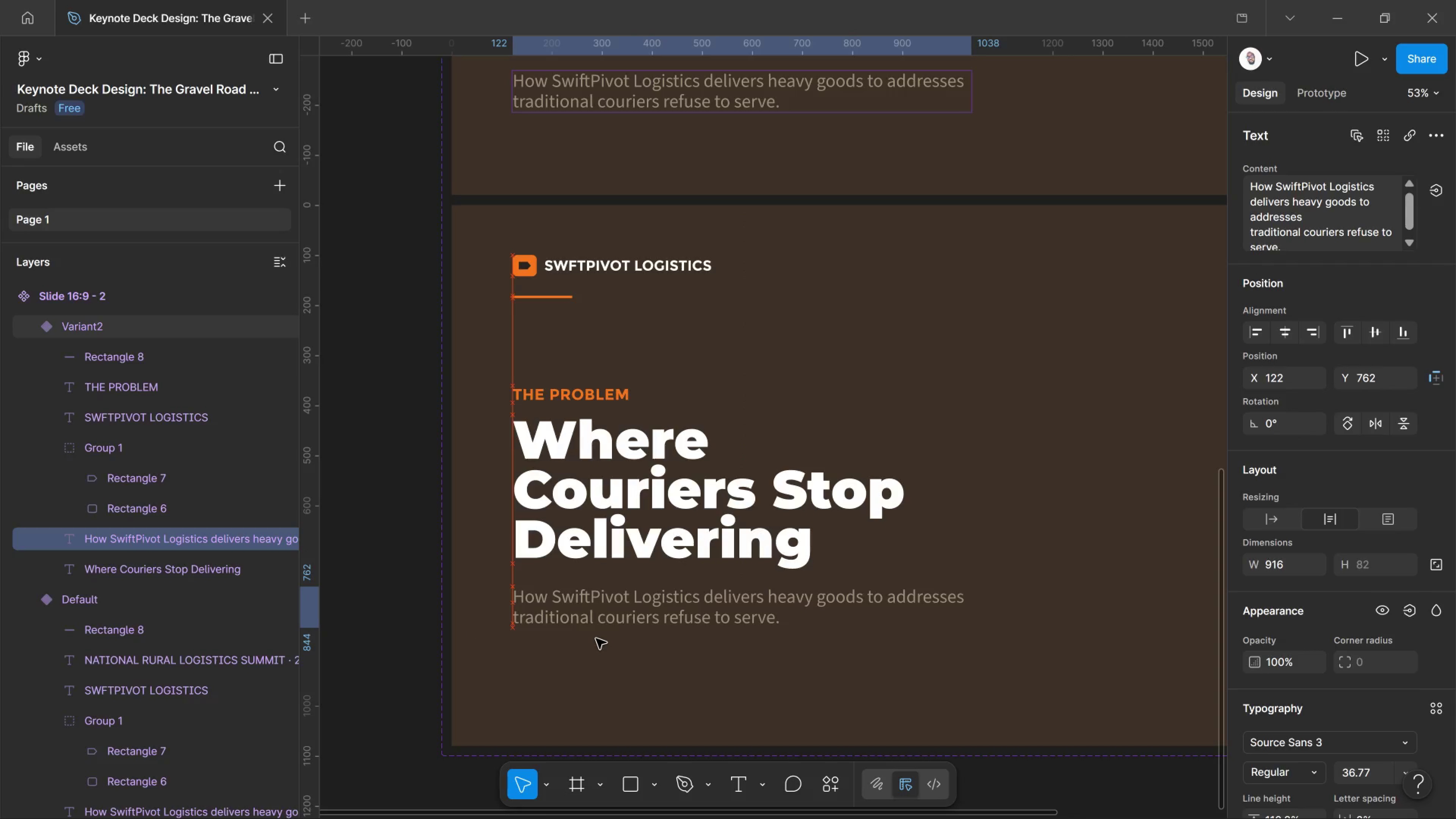 
key(Shift+ArrowUp)
 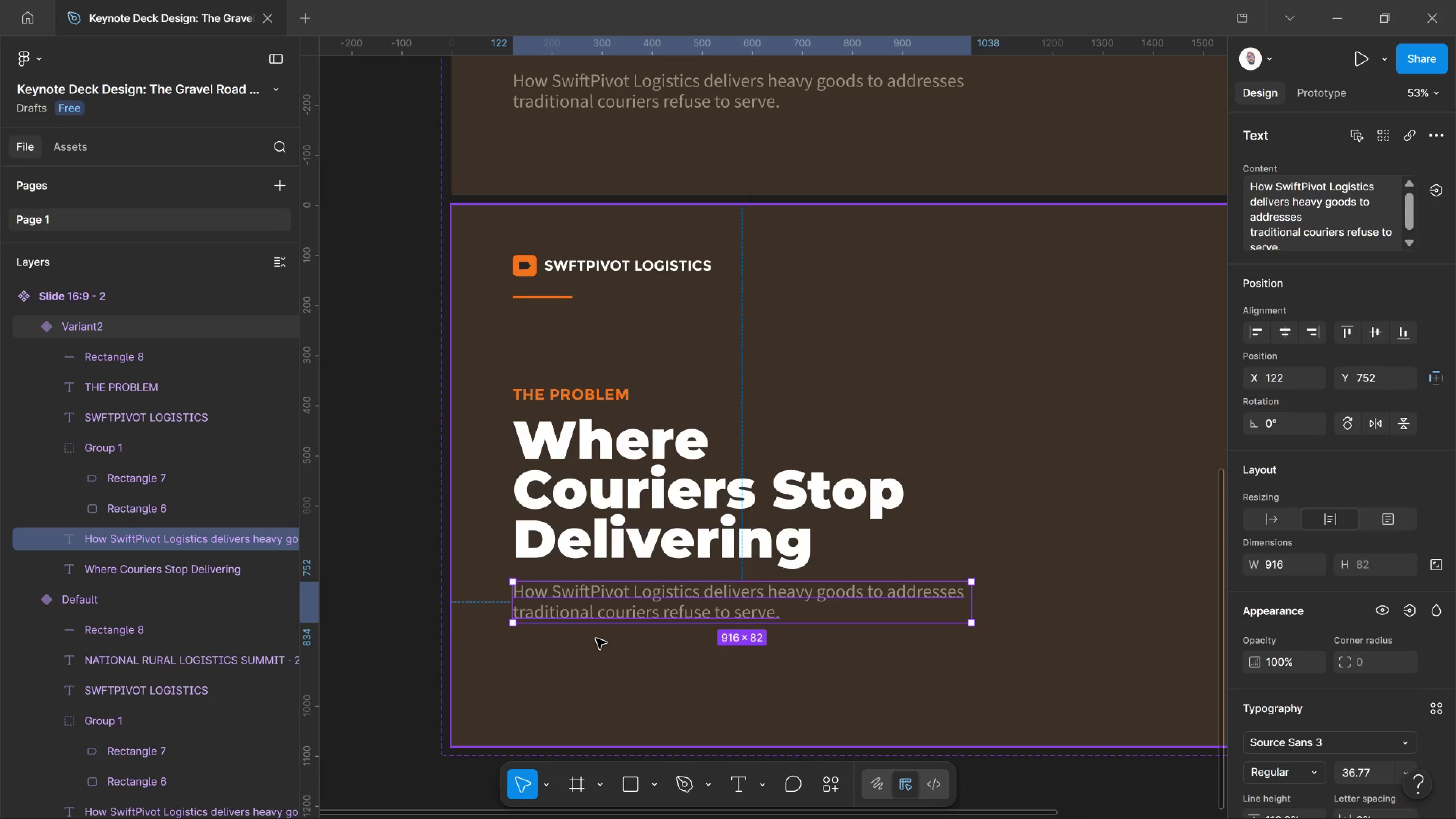 
double_click([564, 610])
 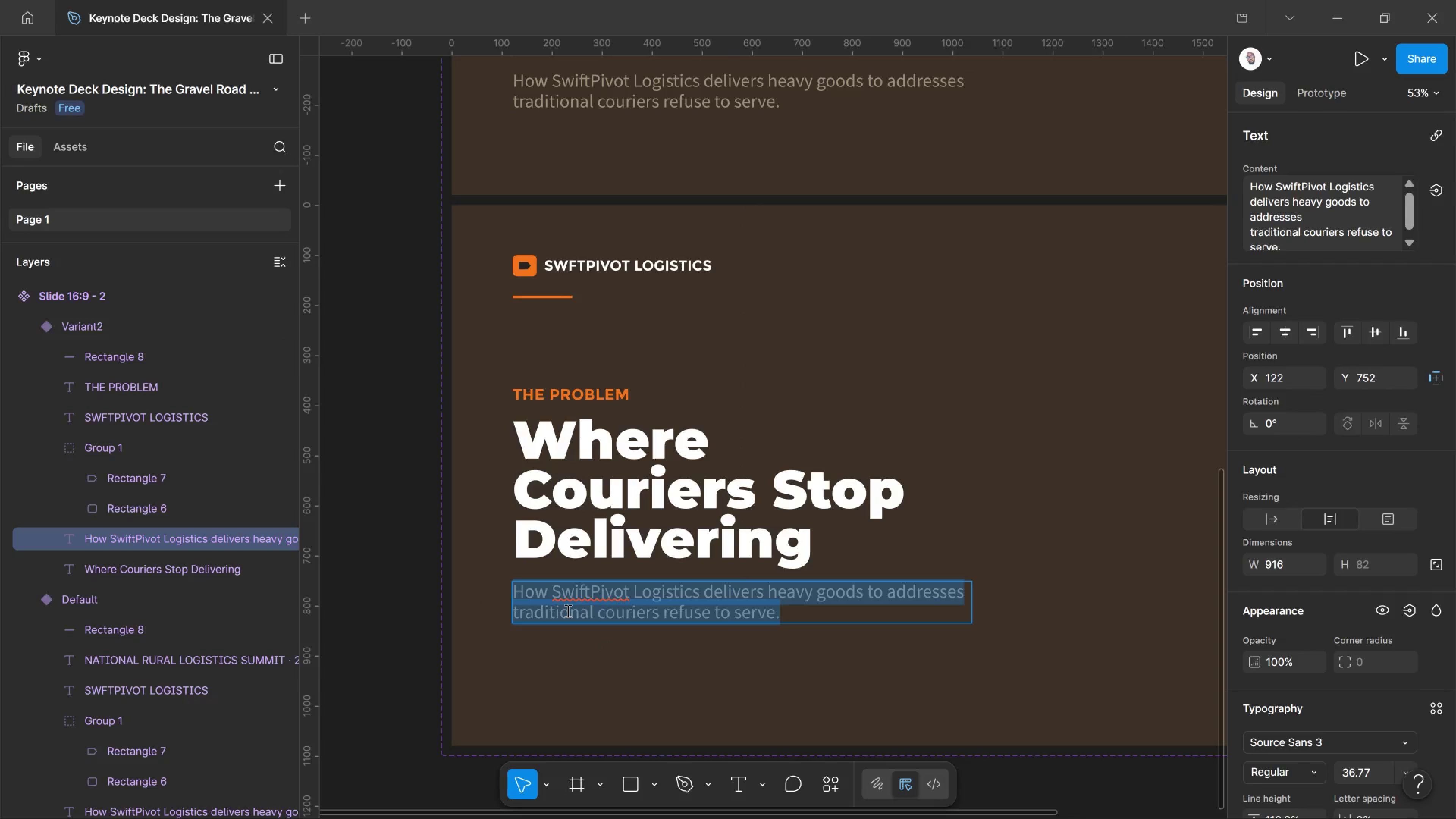 
type(Tra)
 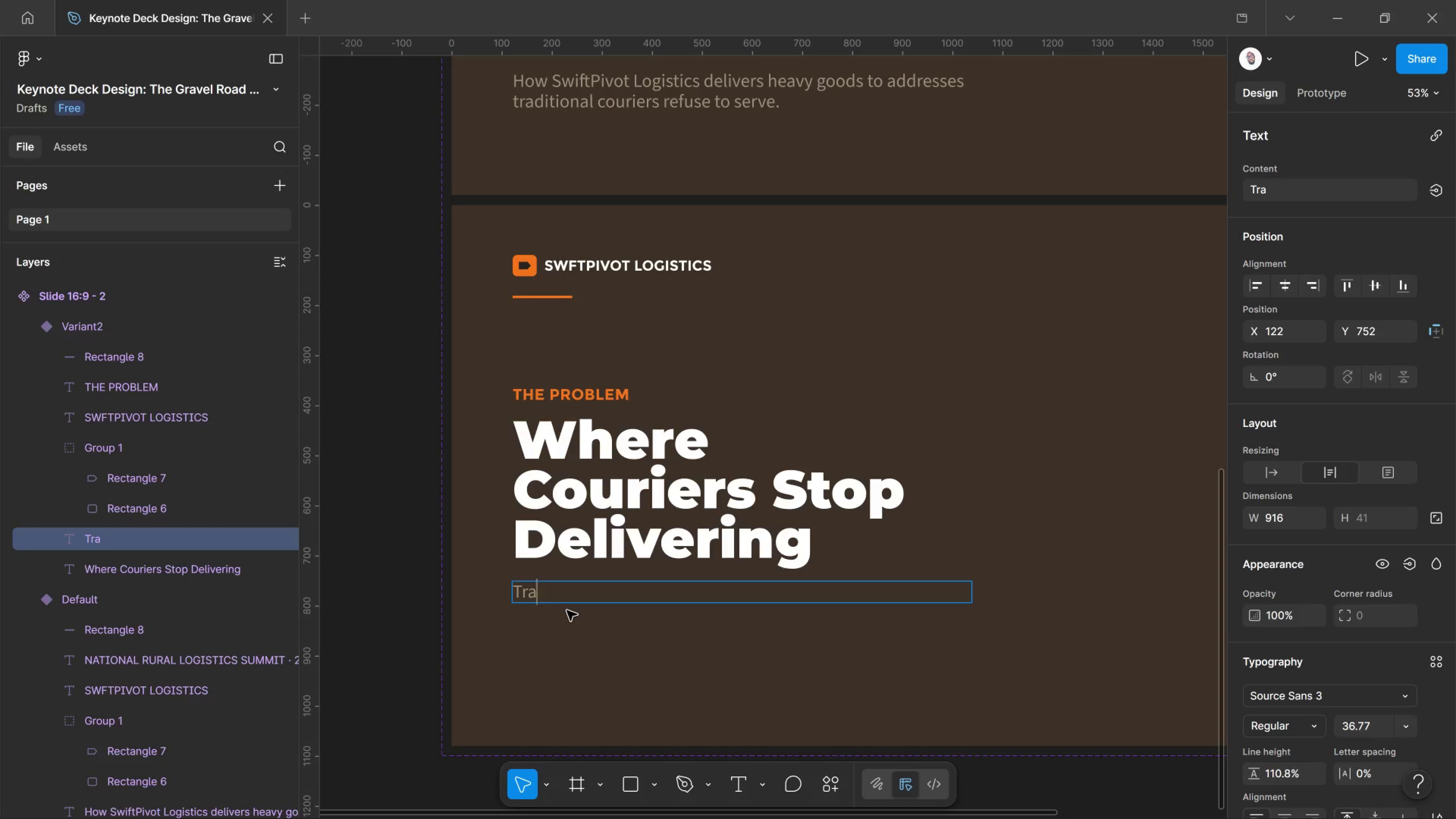 
wait(5.39)
 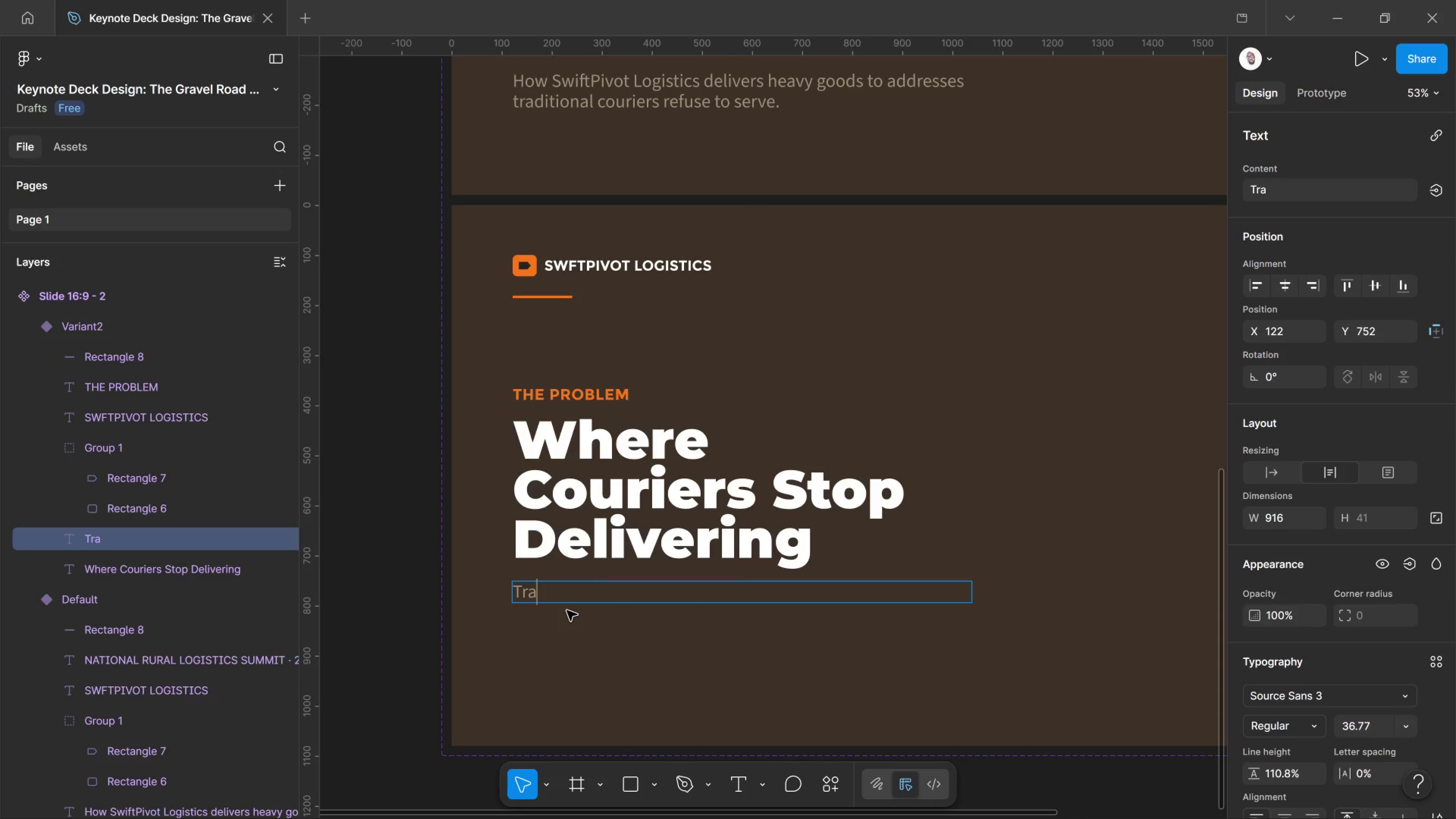 
type(ditional freighgt)
key(Backspace)
key(Backspace)
type(t ntworks)
 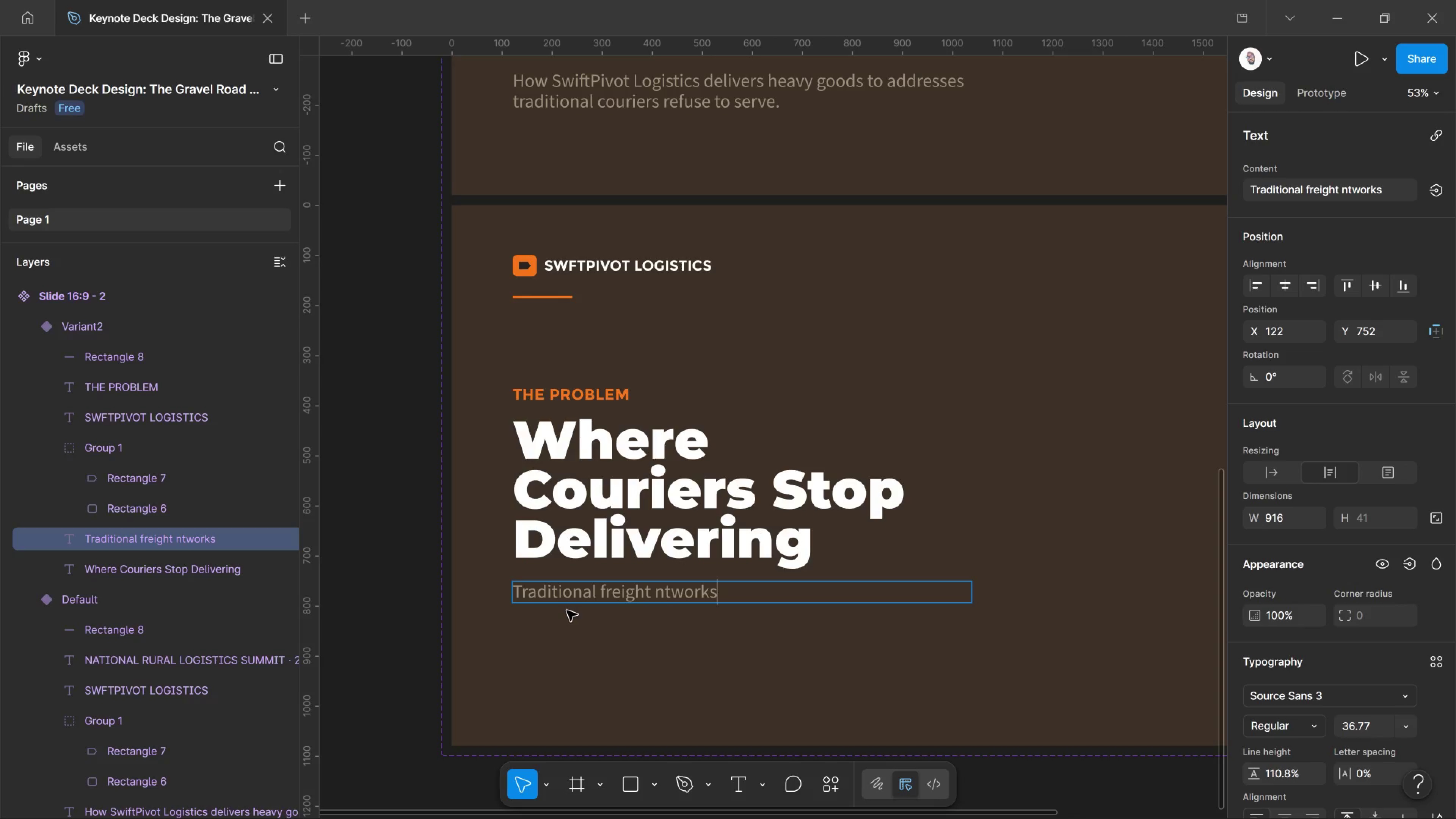 
key(ArrowLeft)
 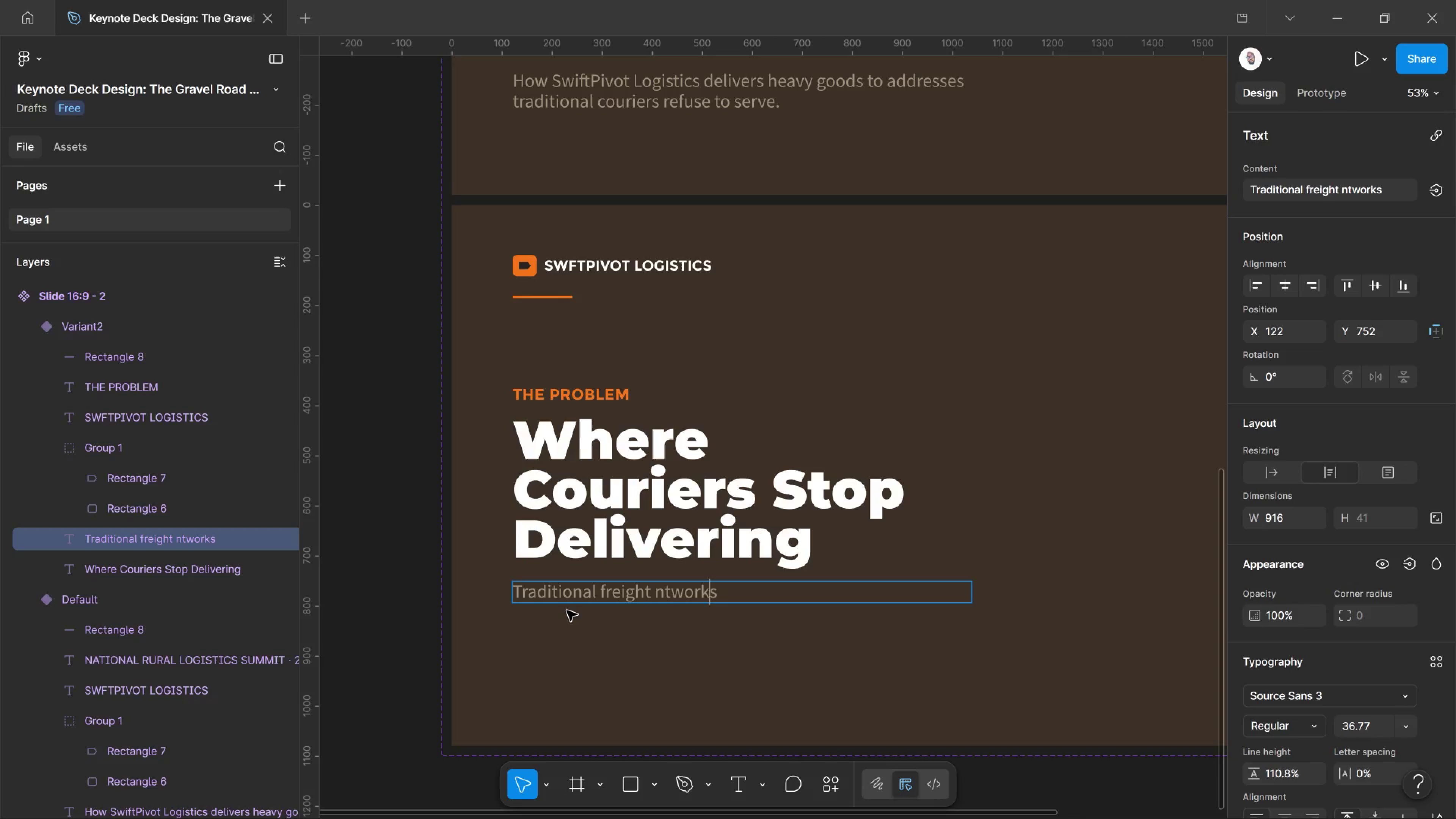 
key(ArrowLeft)
 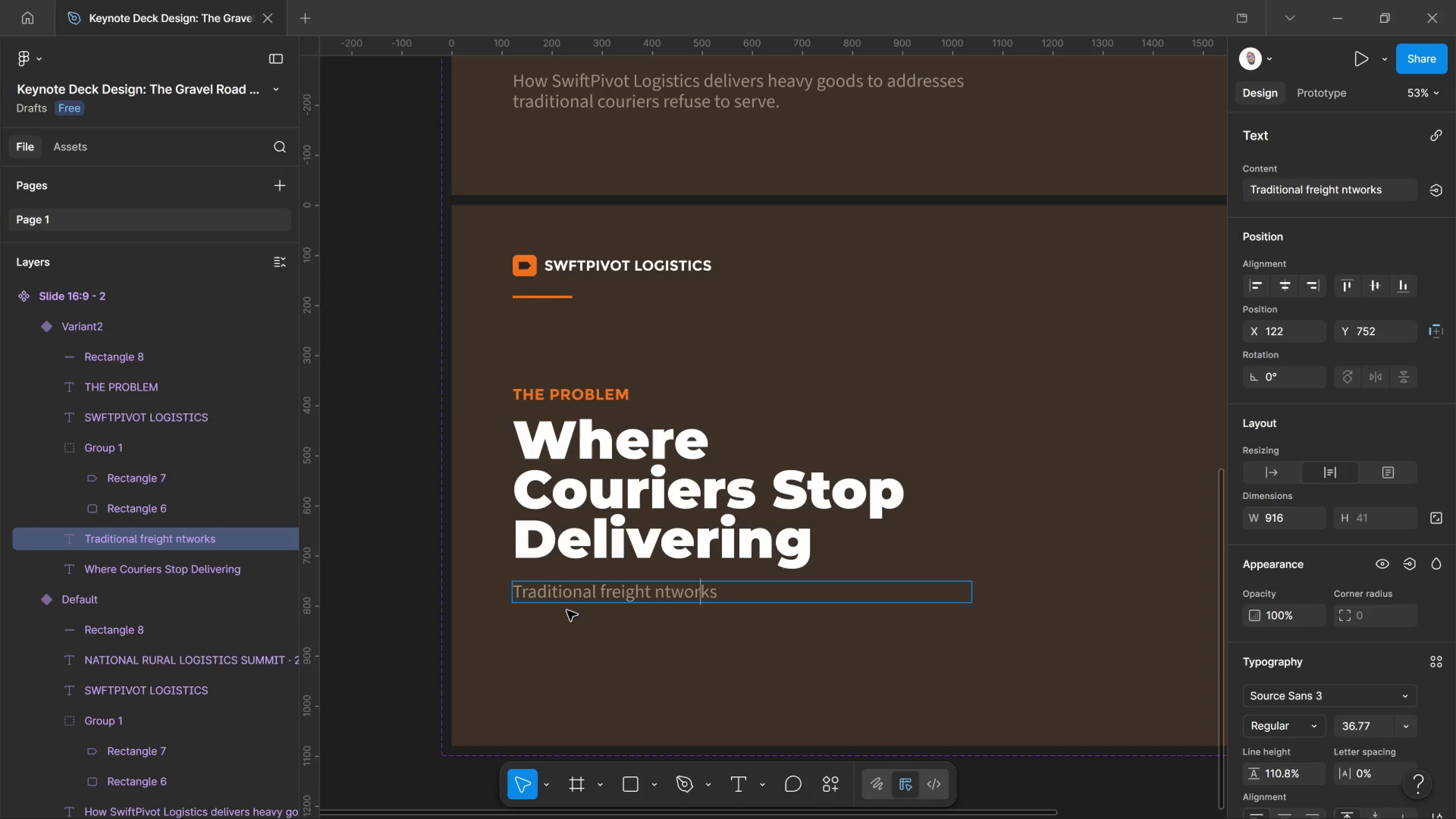 
key(ArrowLeft)
 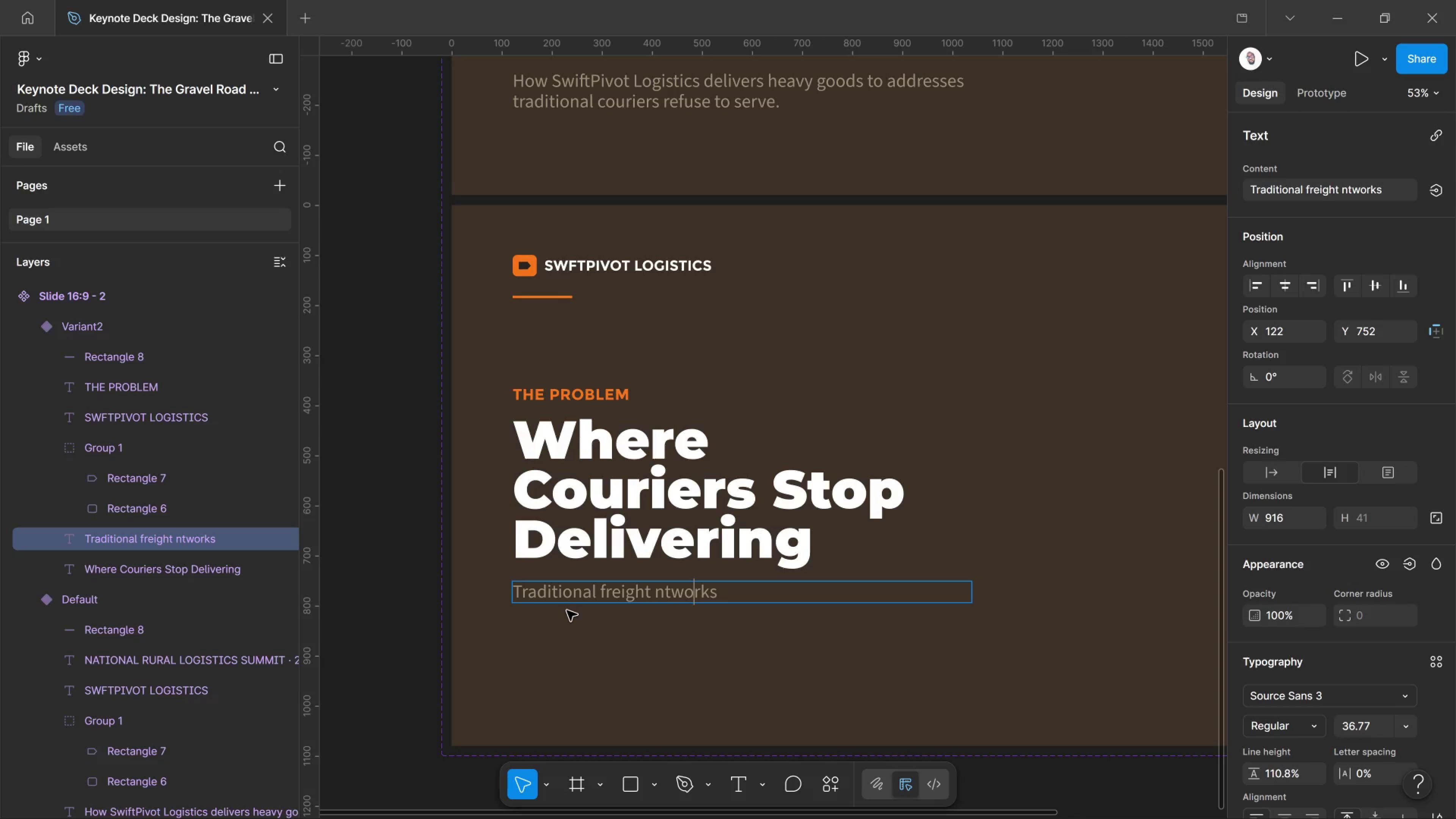 
key(ArrowLeft)
 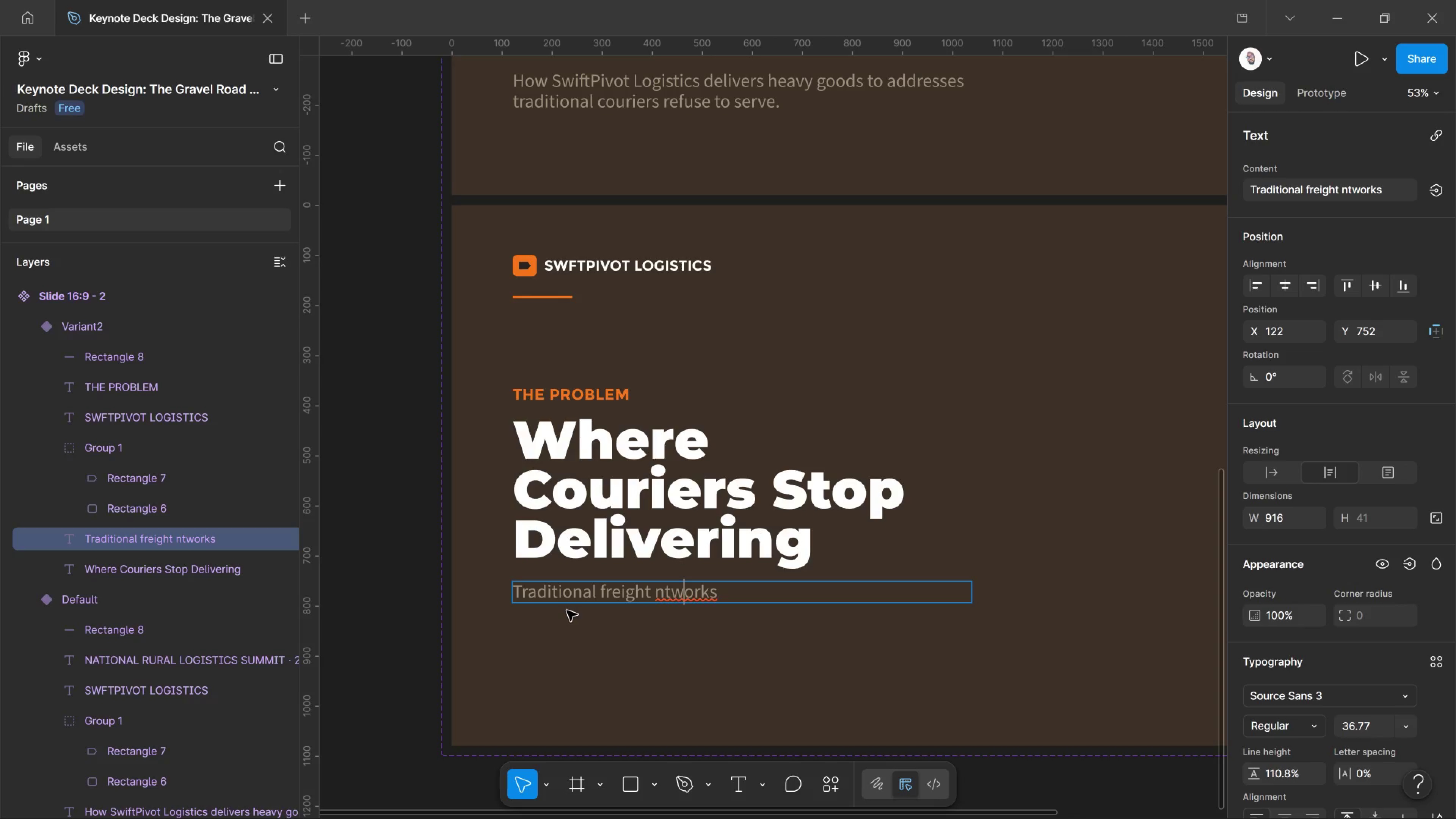 
key(ArrowLeft)
 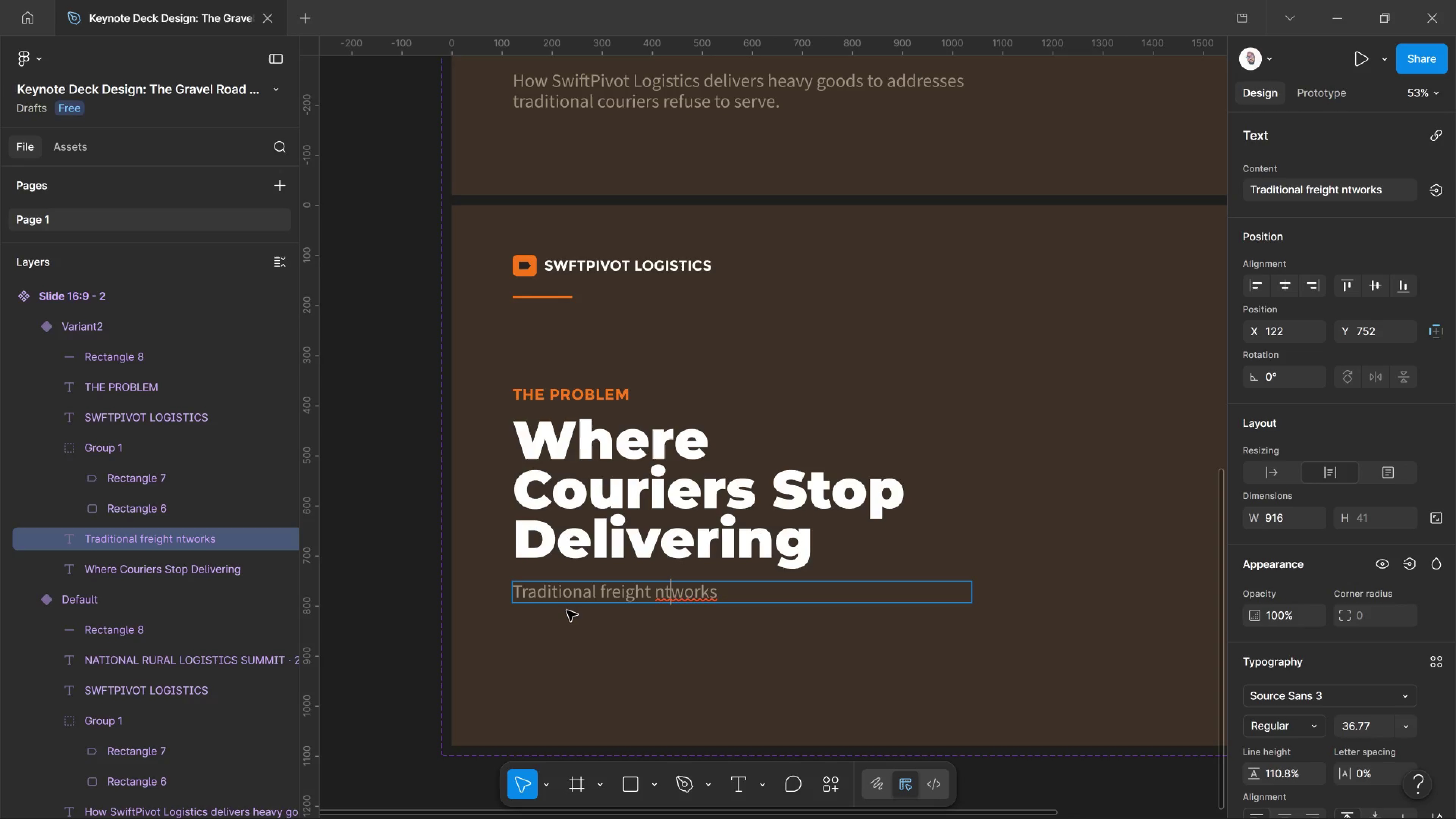 
key(ArrowLeft)
 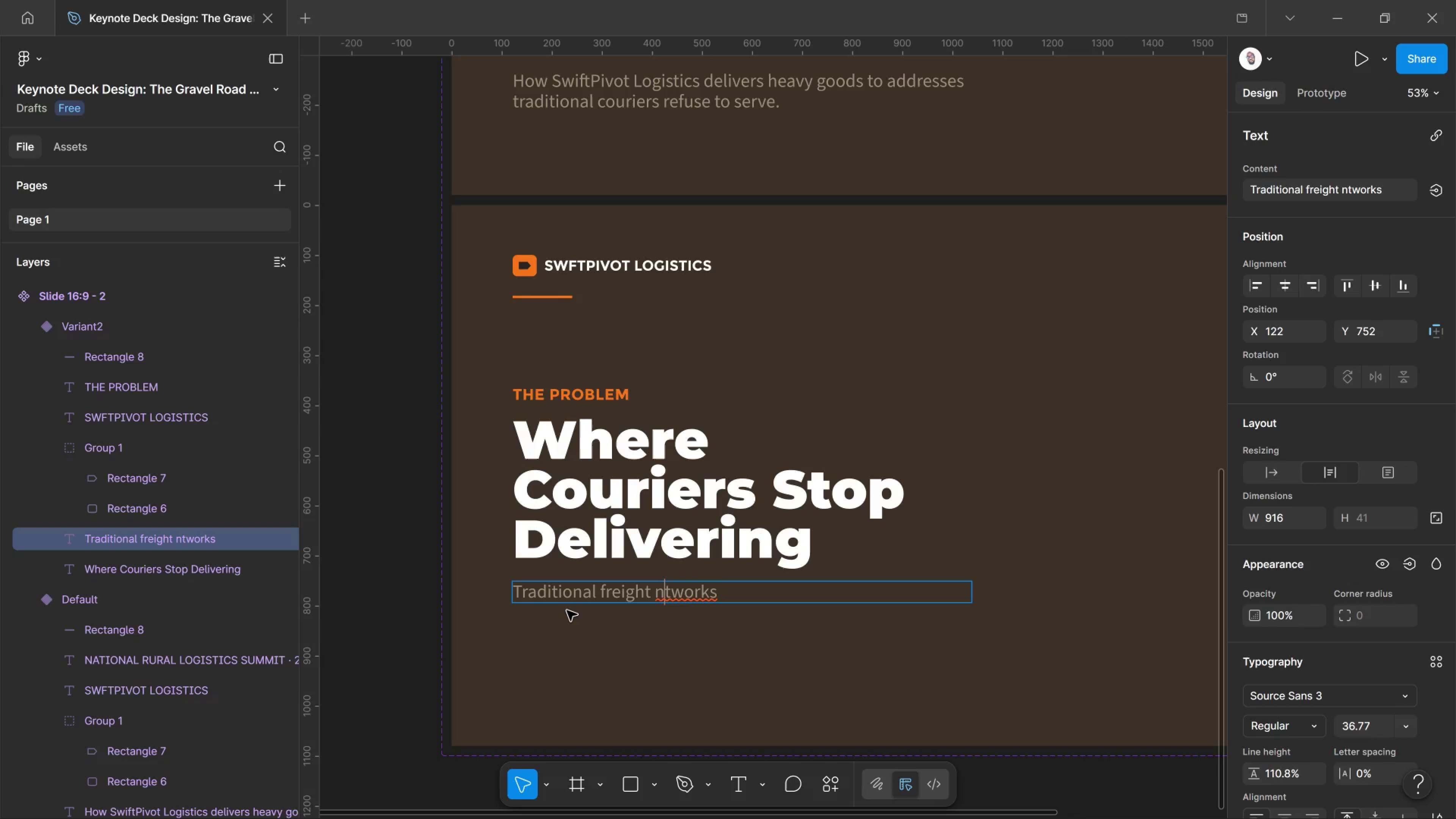 
key(E)
 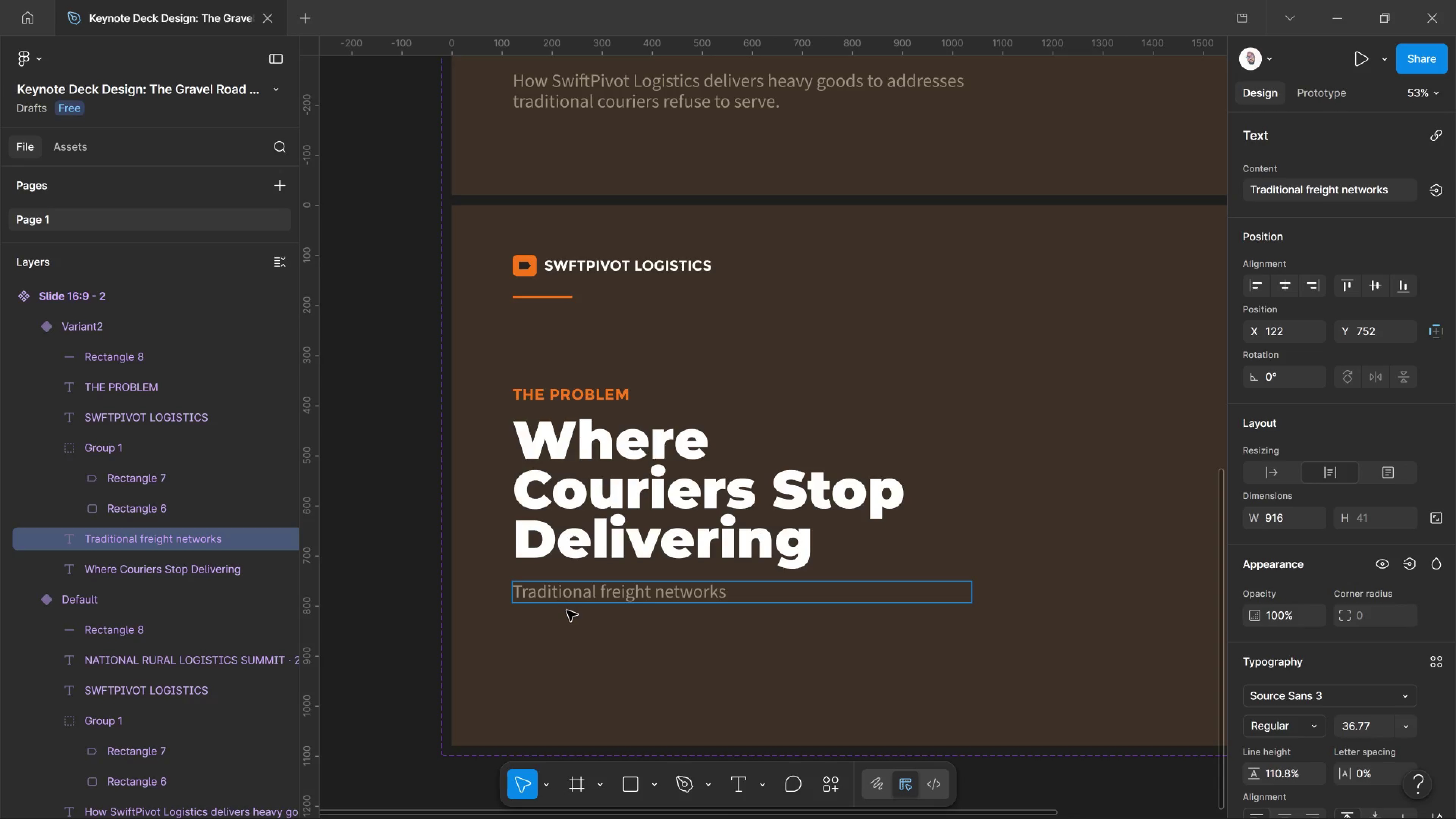 
key(ArrowRight)
 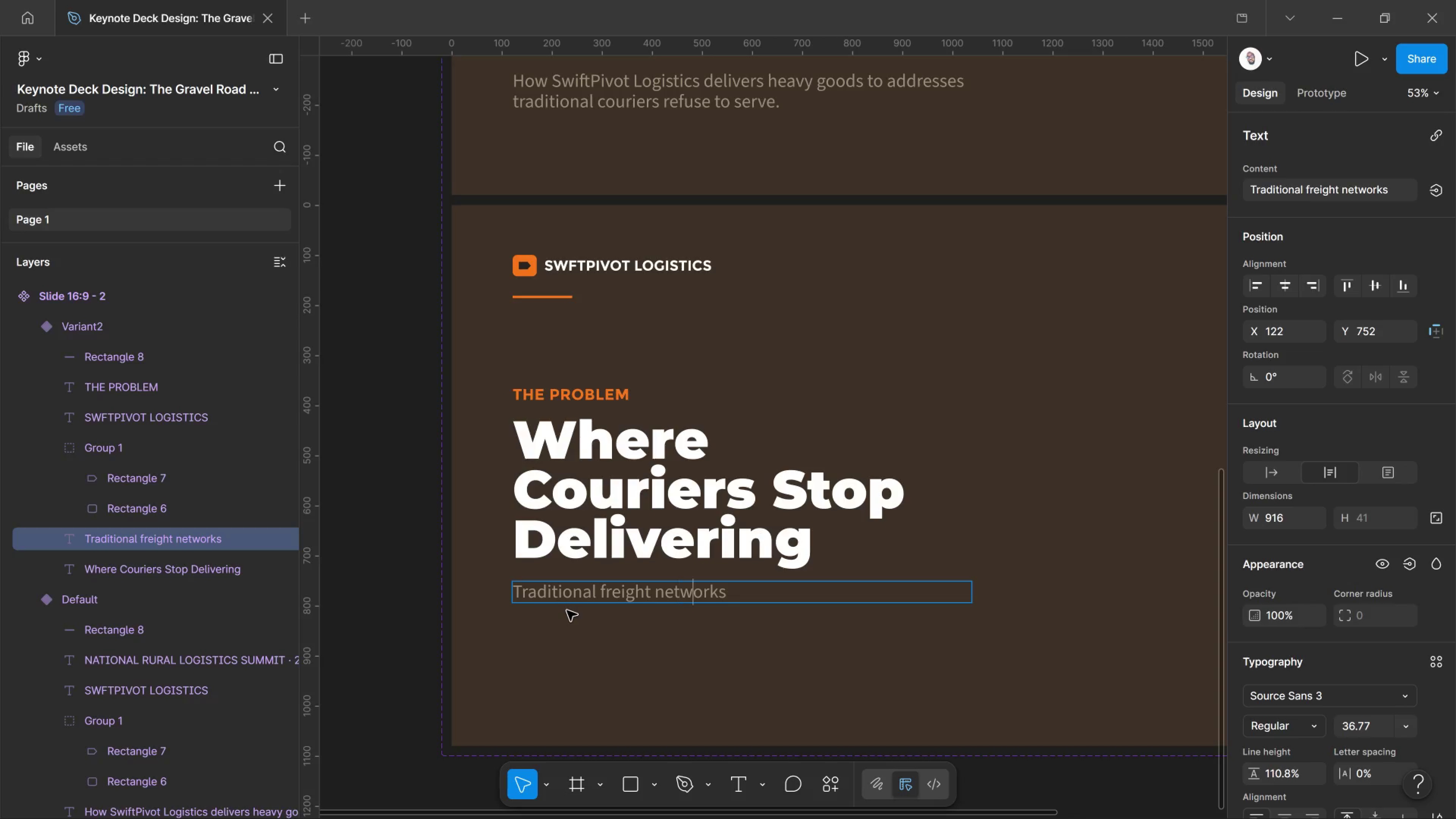 
key(ArrowRight)
 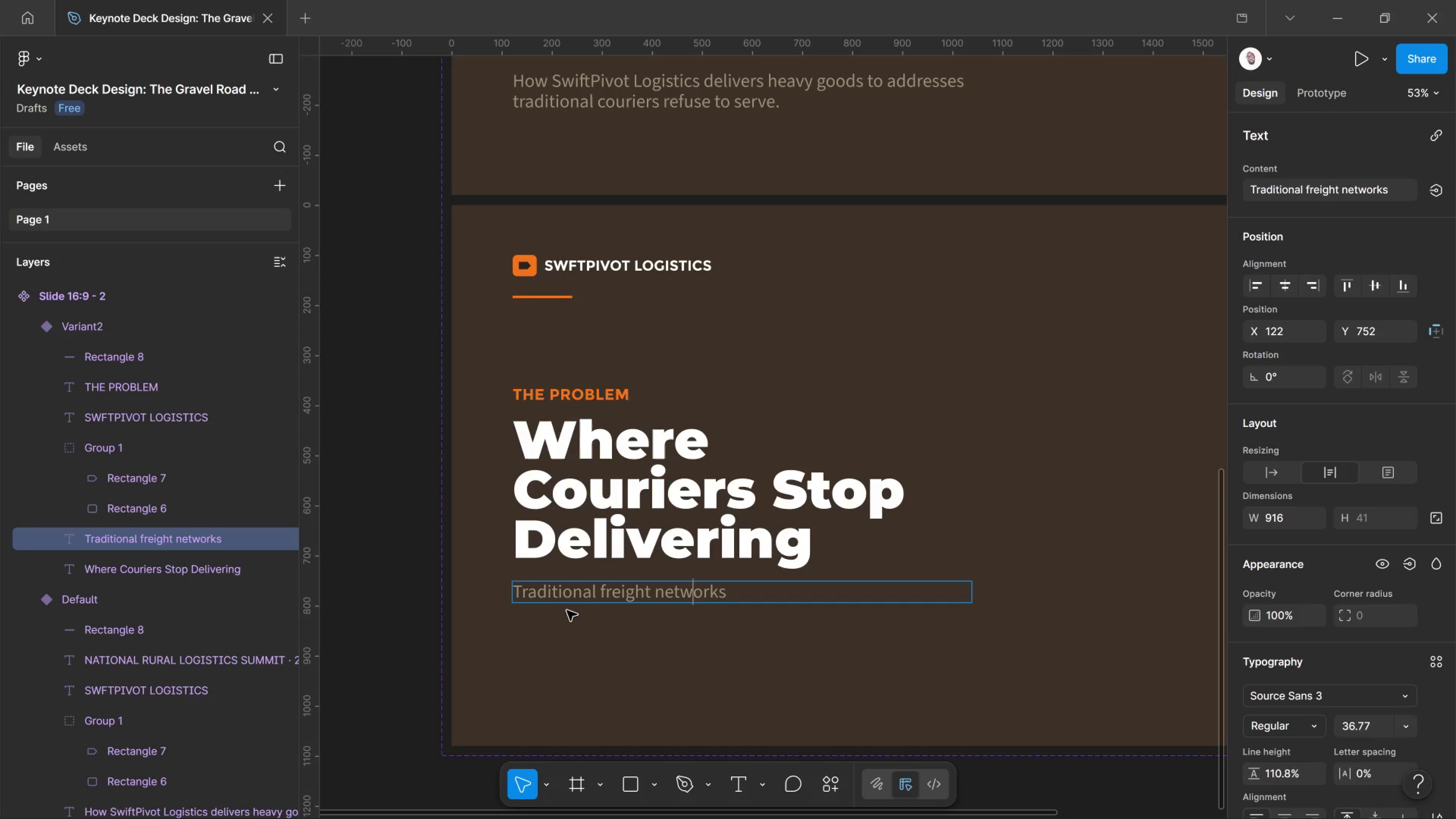 
key(ArrowRight)
 